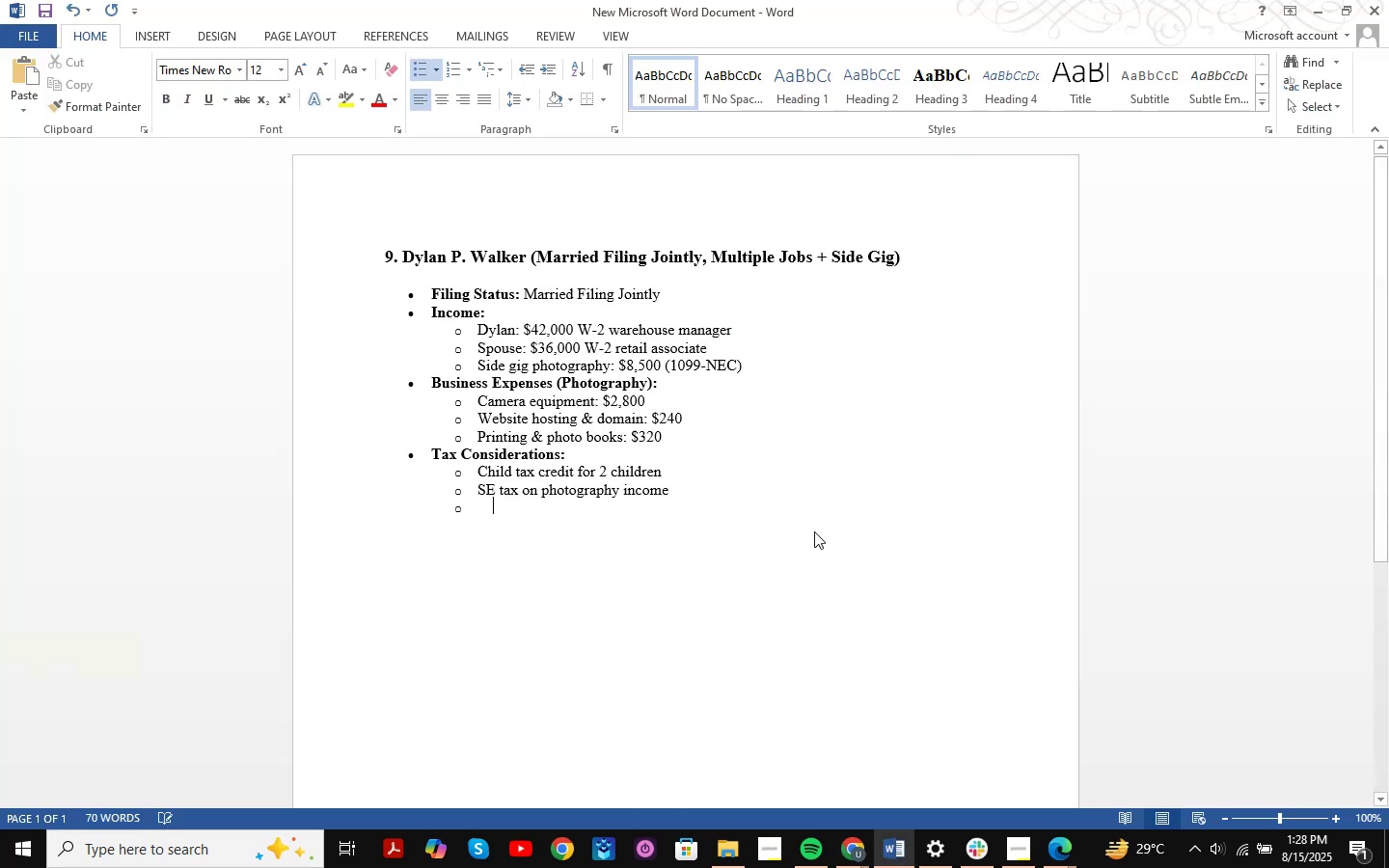 
key(NumpadEnter)
 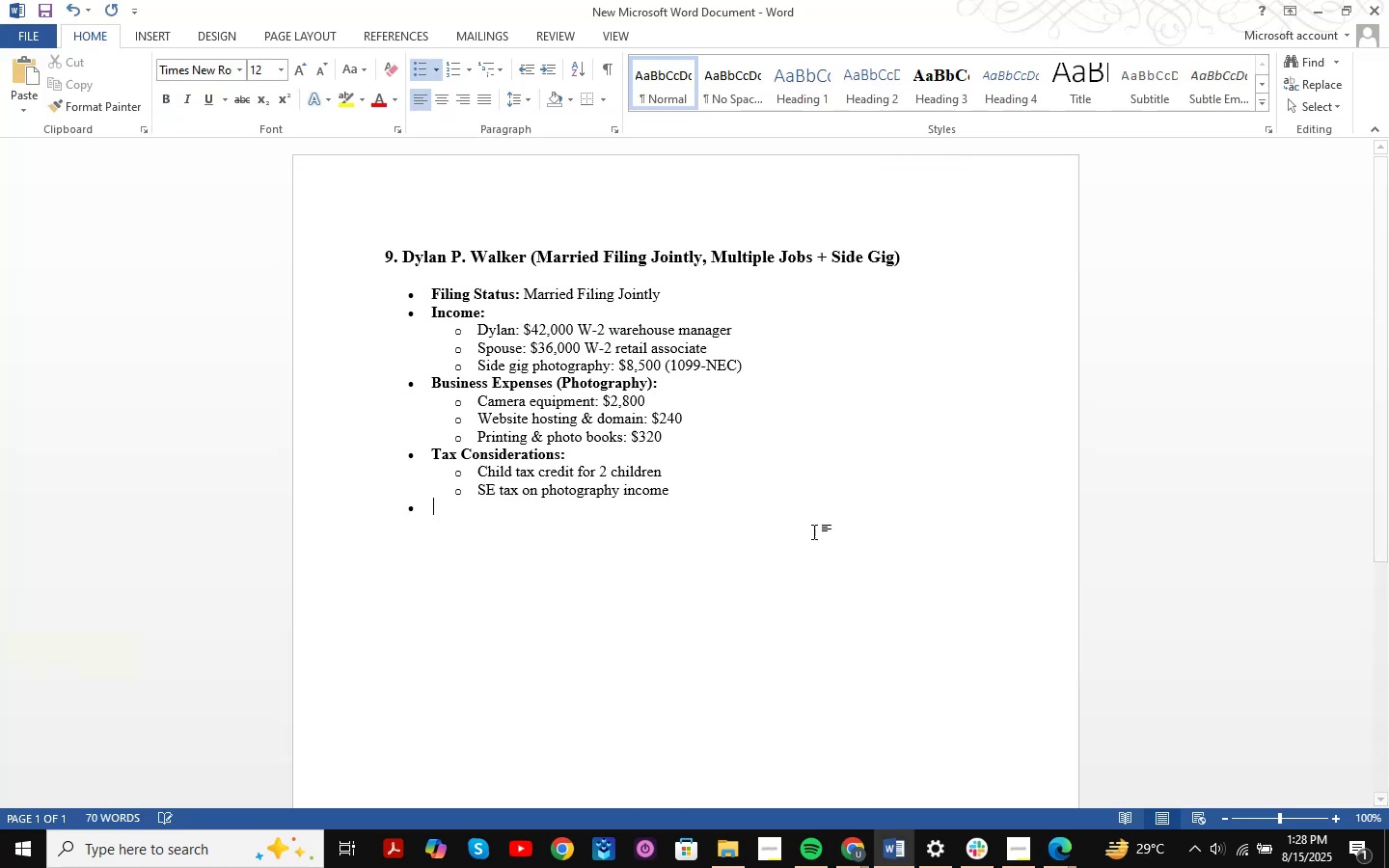 
key(NumpadEnter)
 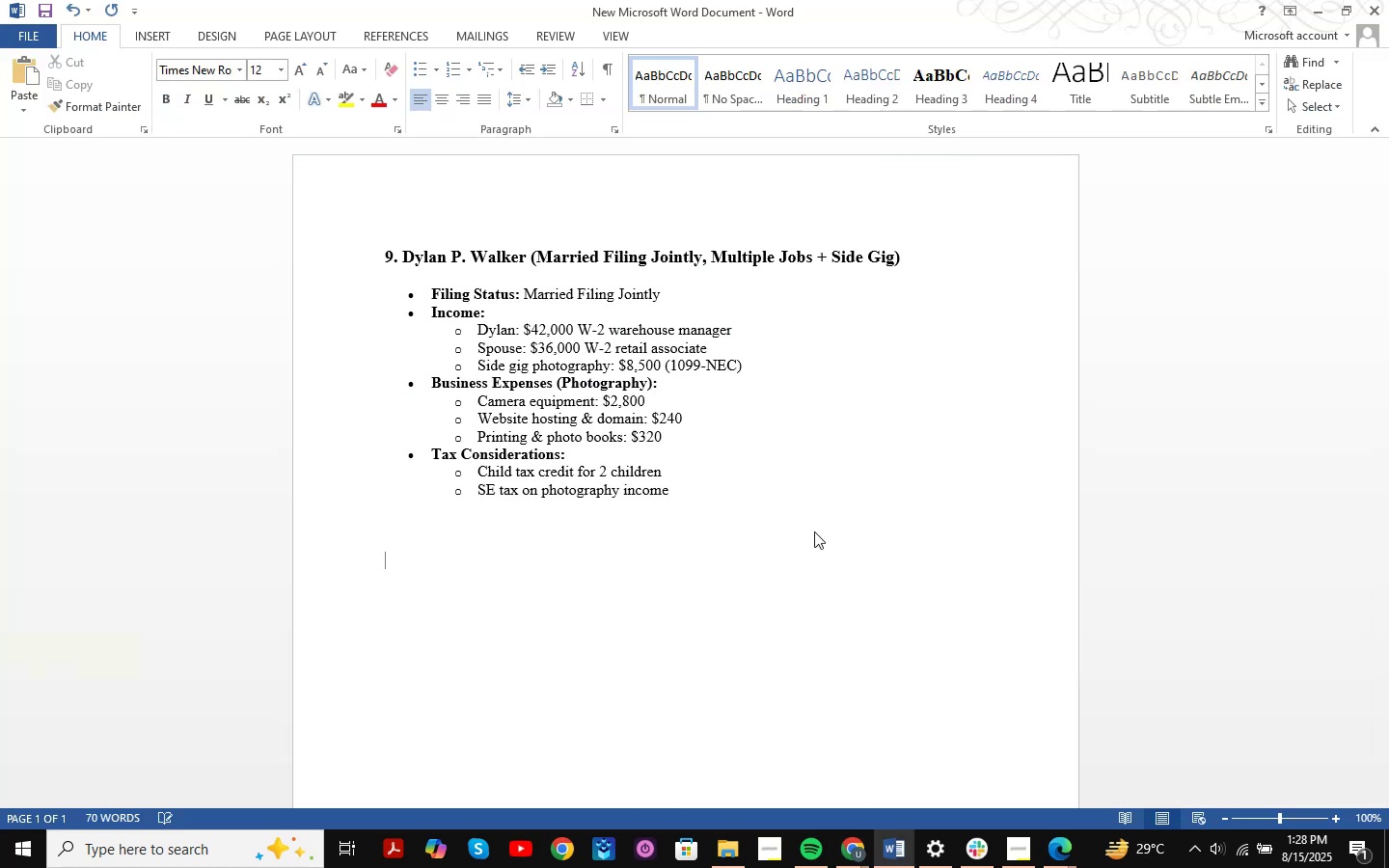 
key(Control+Z)
 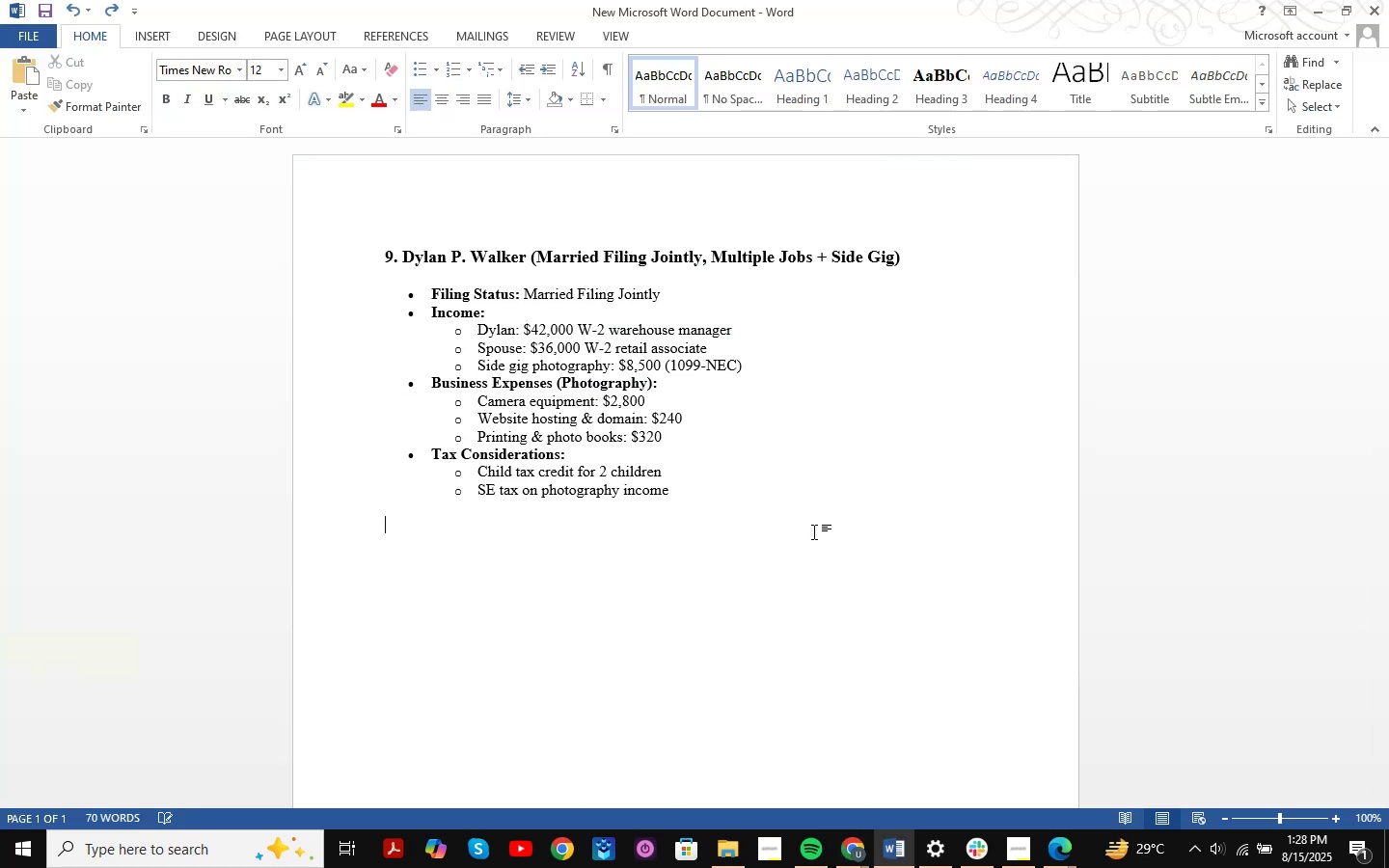 
key(Control+Z)
 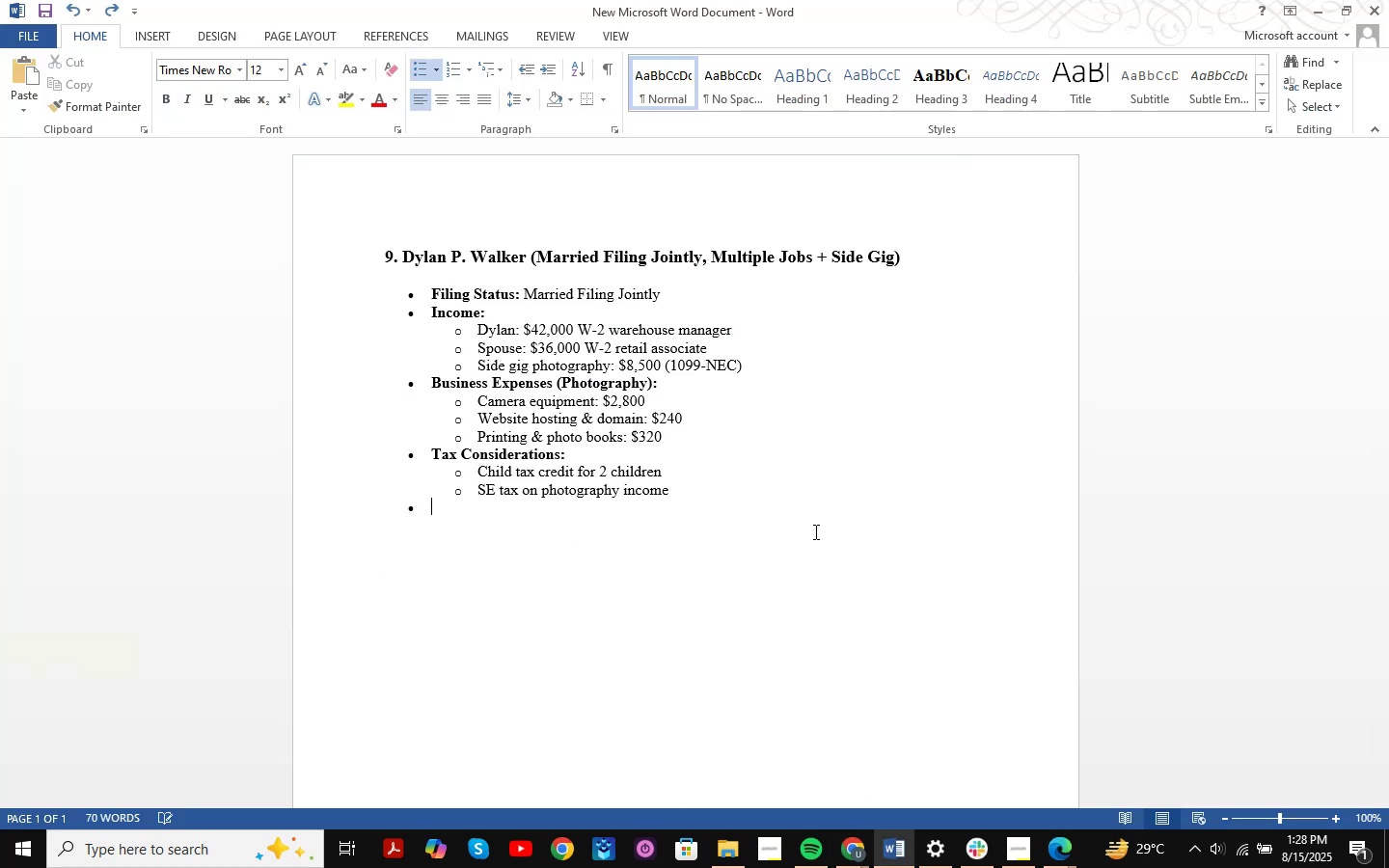 
key(Control+Z)
 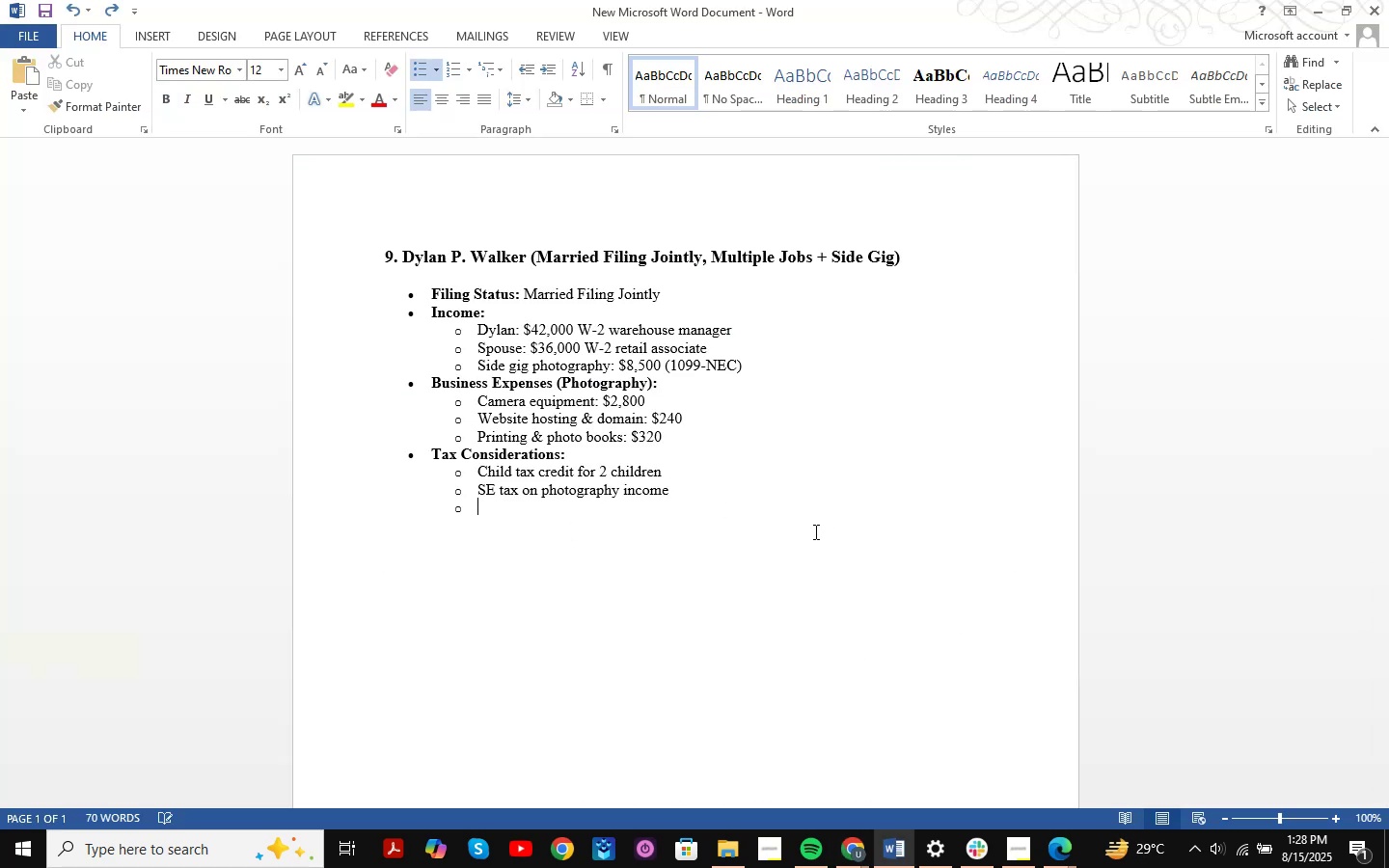 
key(Control+Z)
 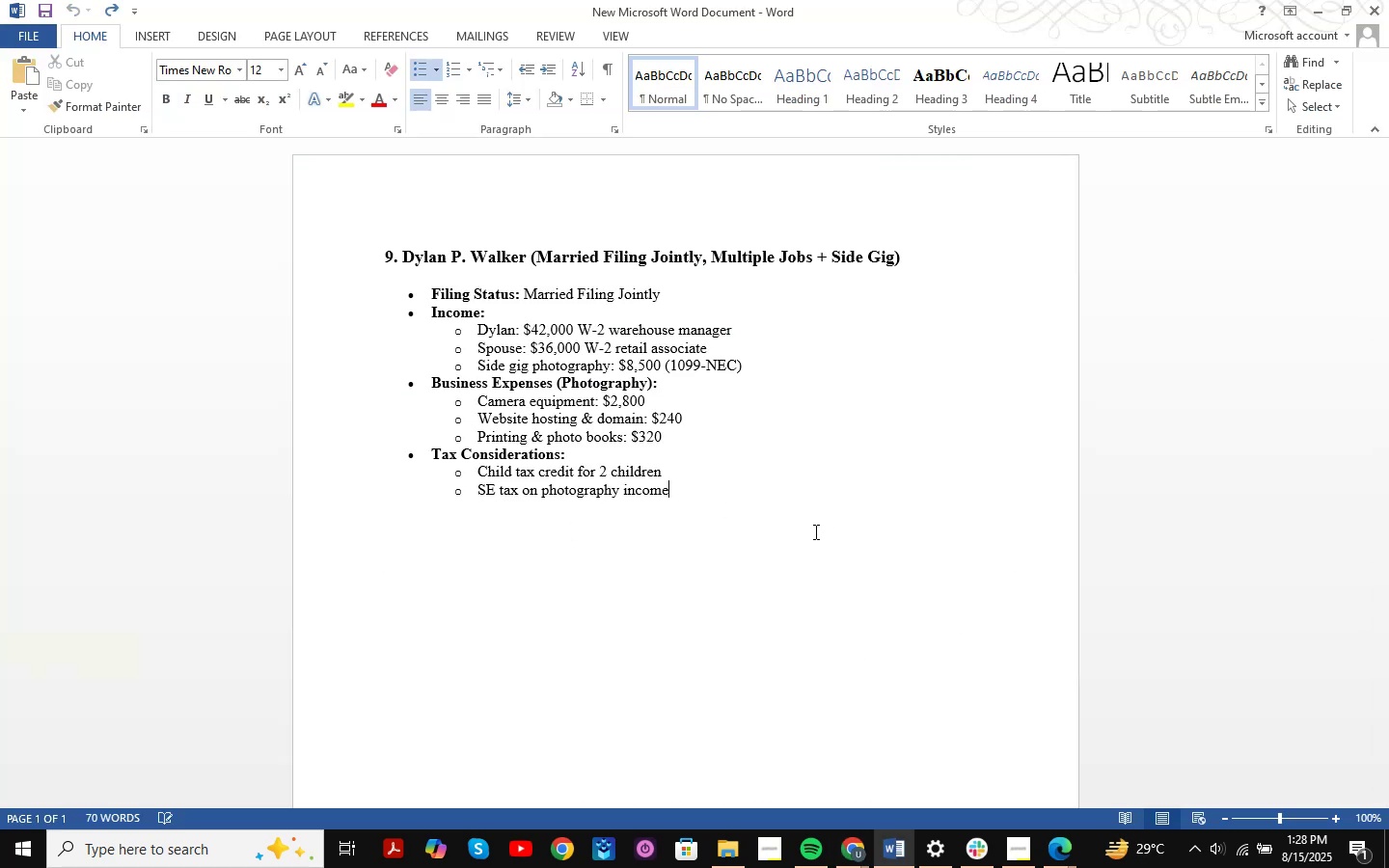 
key(NumpadEnter)
key(NumpadEnter)
key(NumpadEnter)
key(NumpadEnter)
type(Dylan P. Walker )
 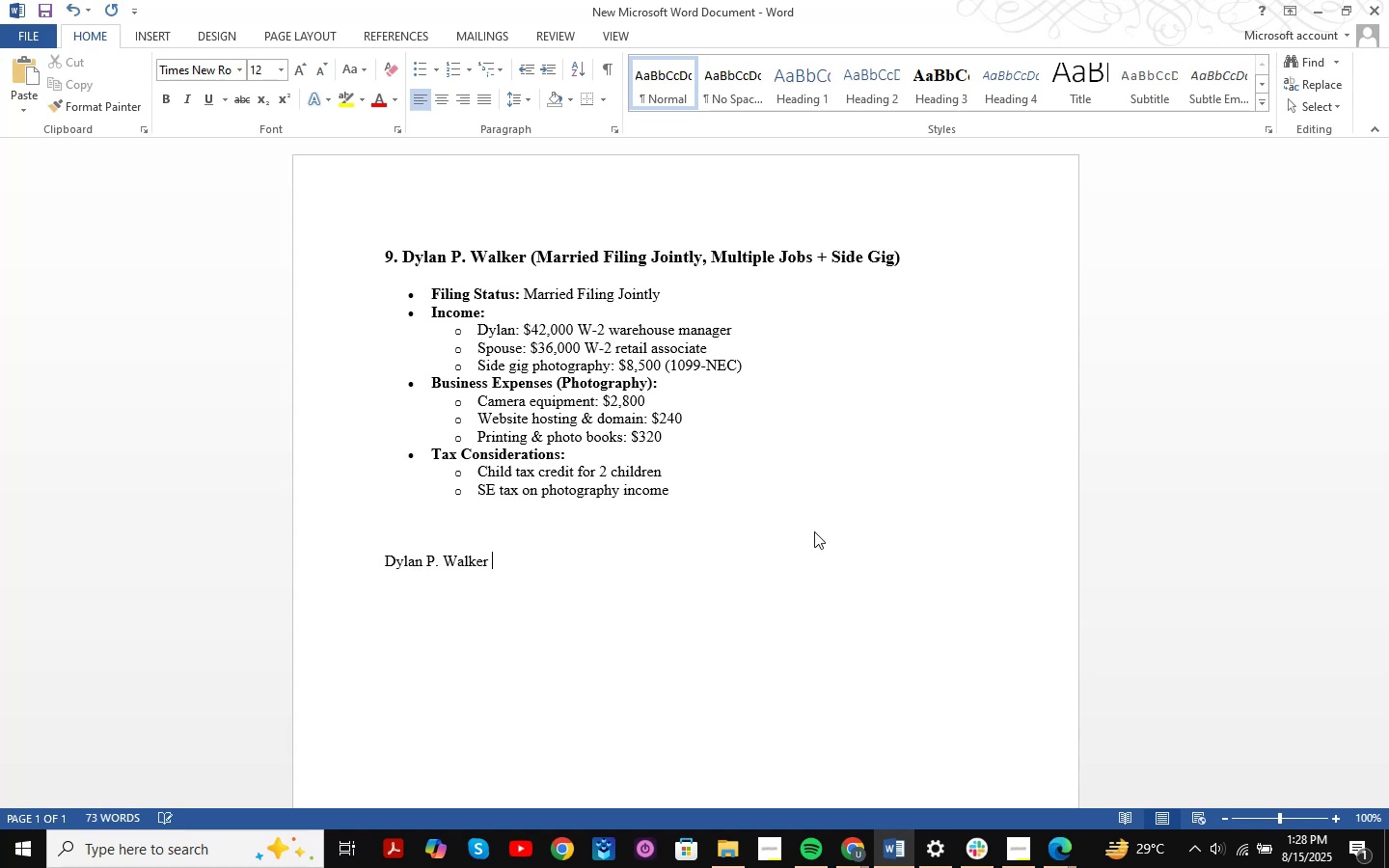 
key(Enter)
 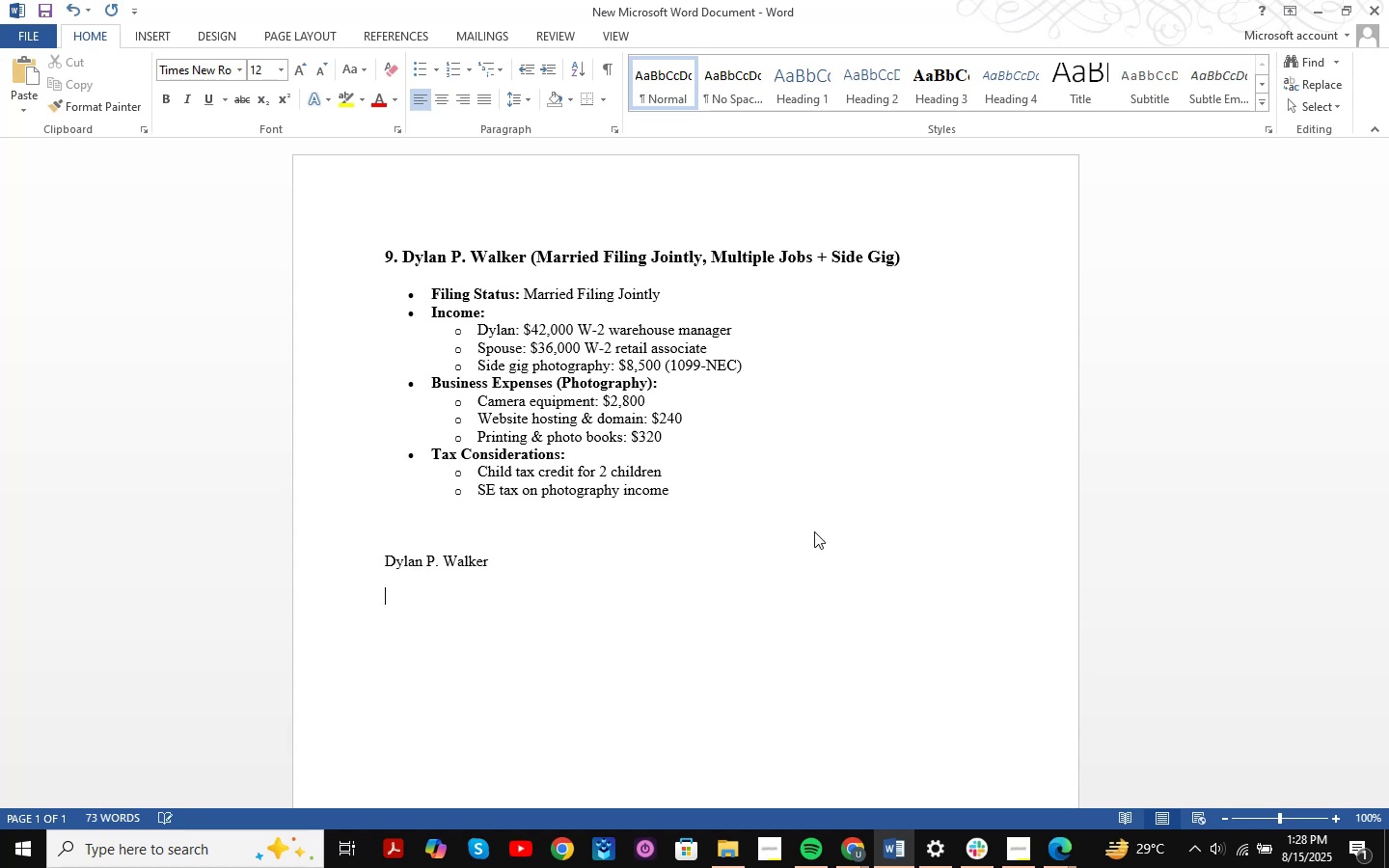 
key(Control+ControlLeft)
 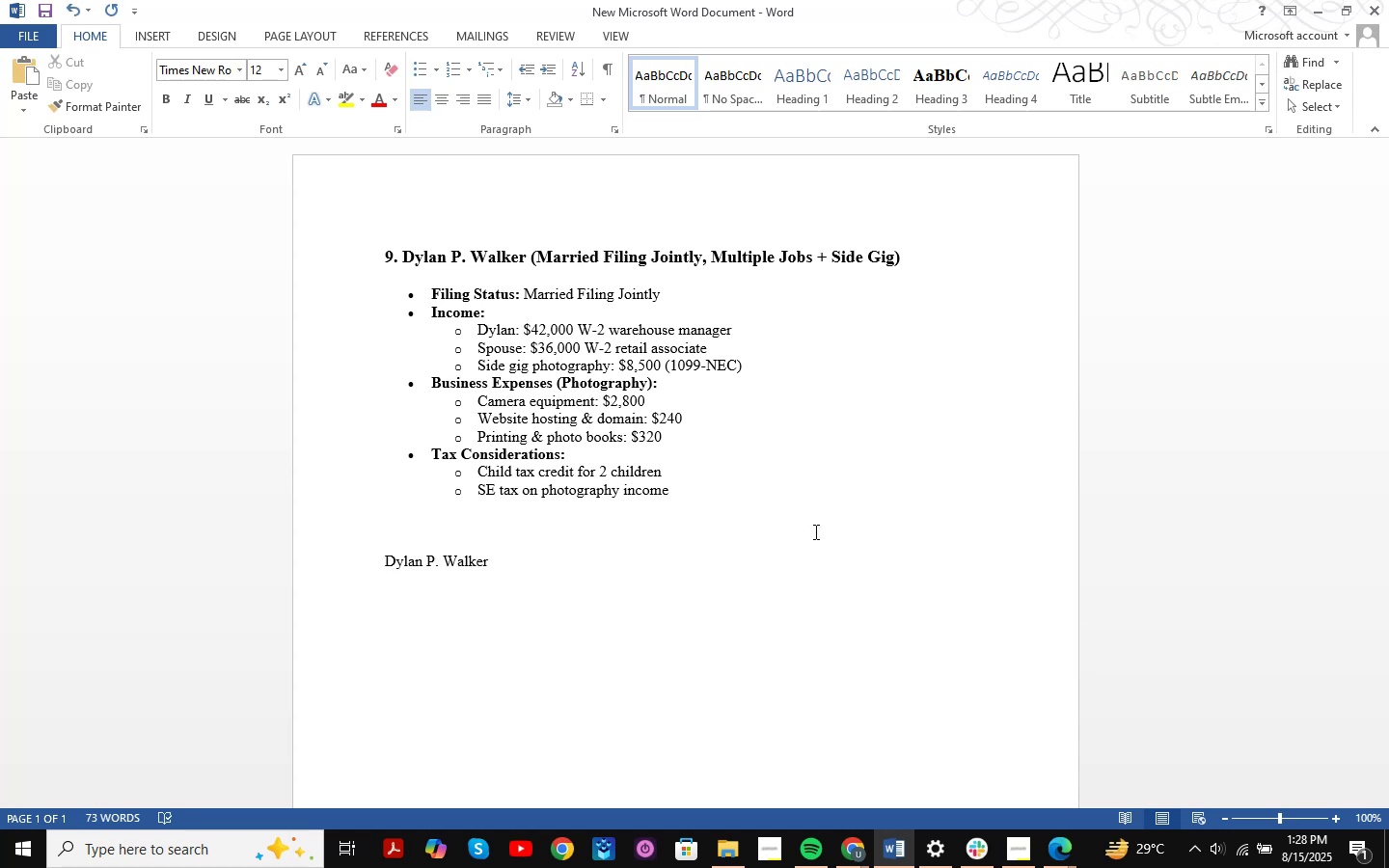 
key(Control+V)
 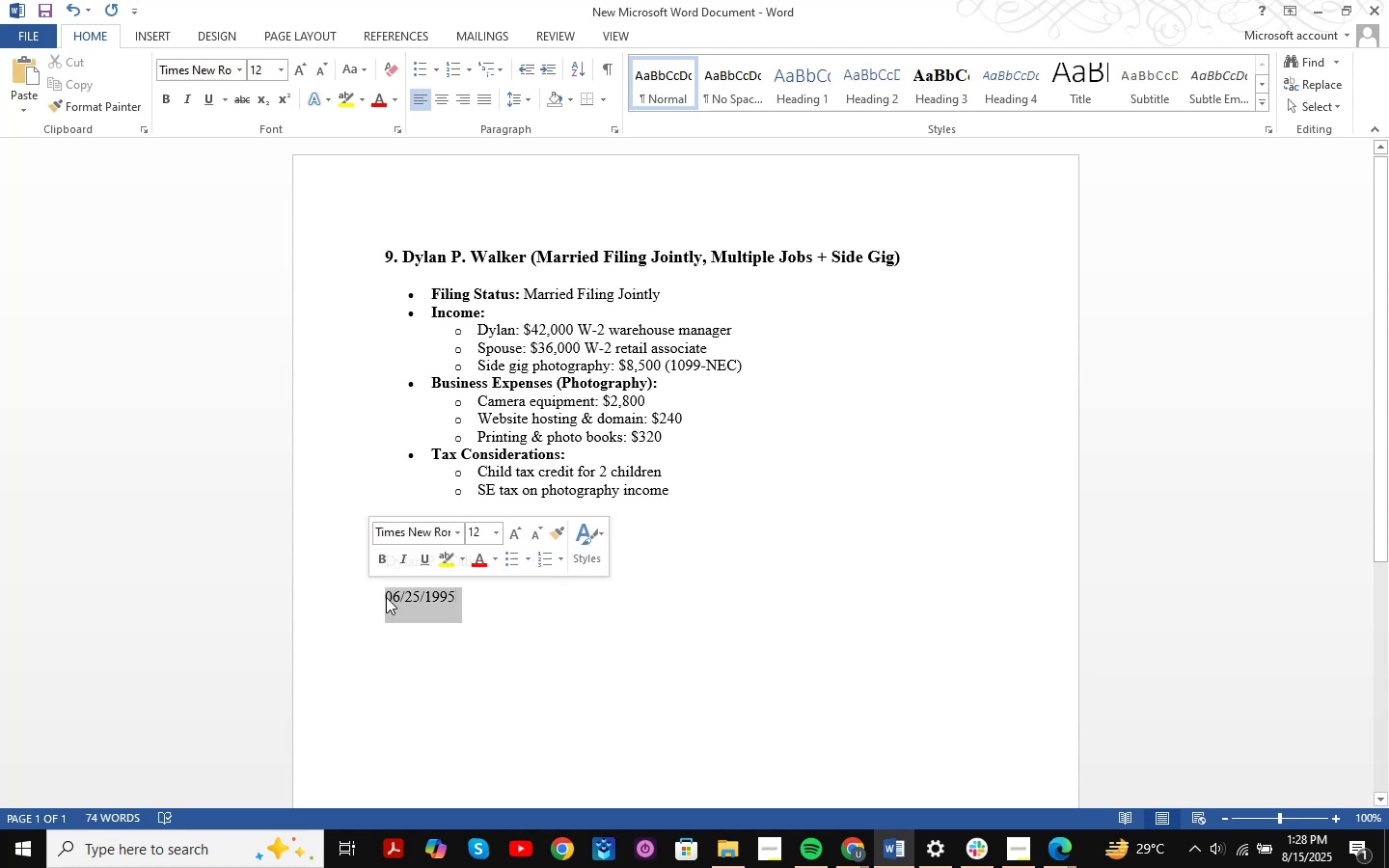 
left_click([375, 597])
 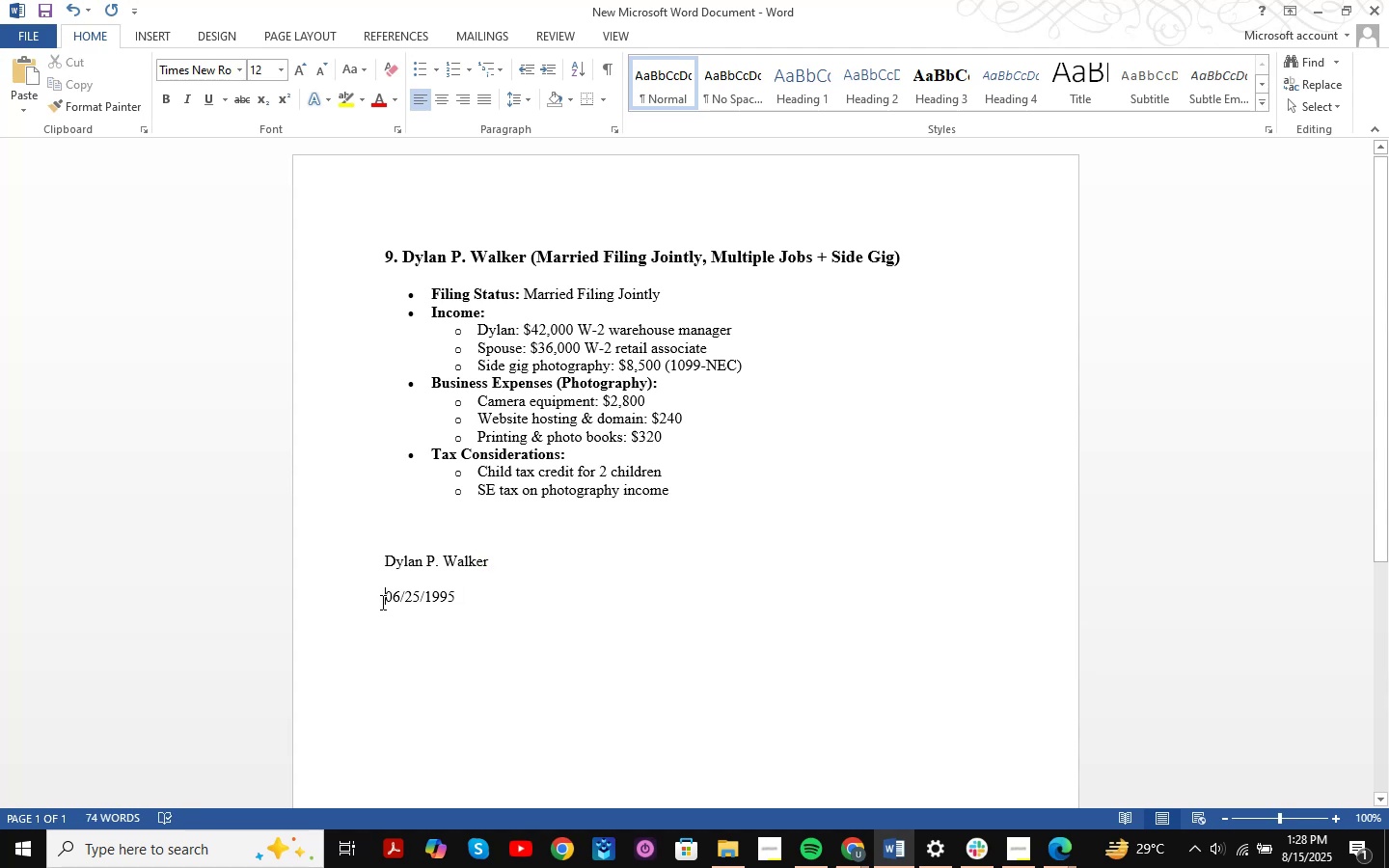 
type(Date of Birth )
key(Backspace)
type(: )
 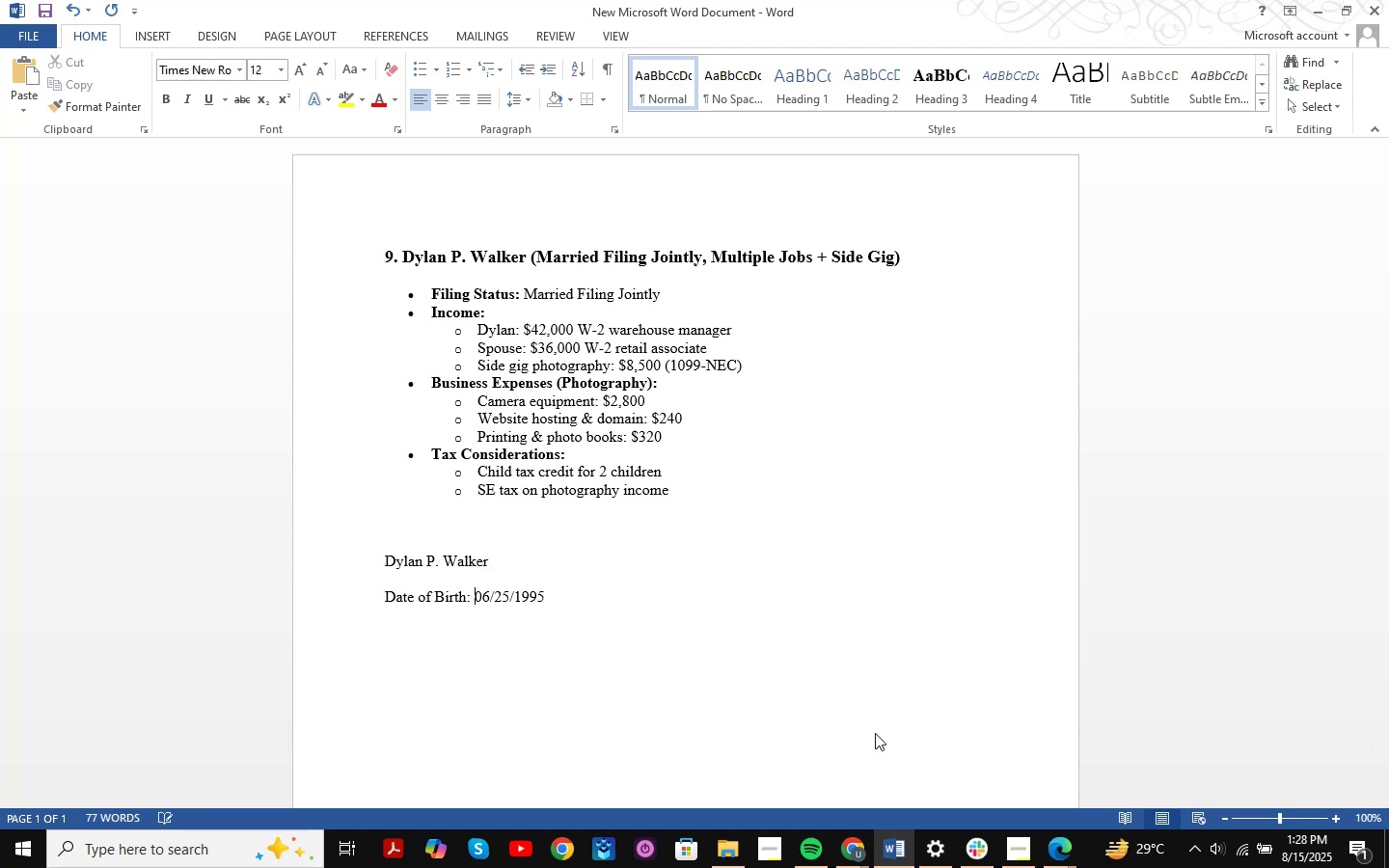 
key(Control+ControlRight)
 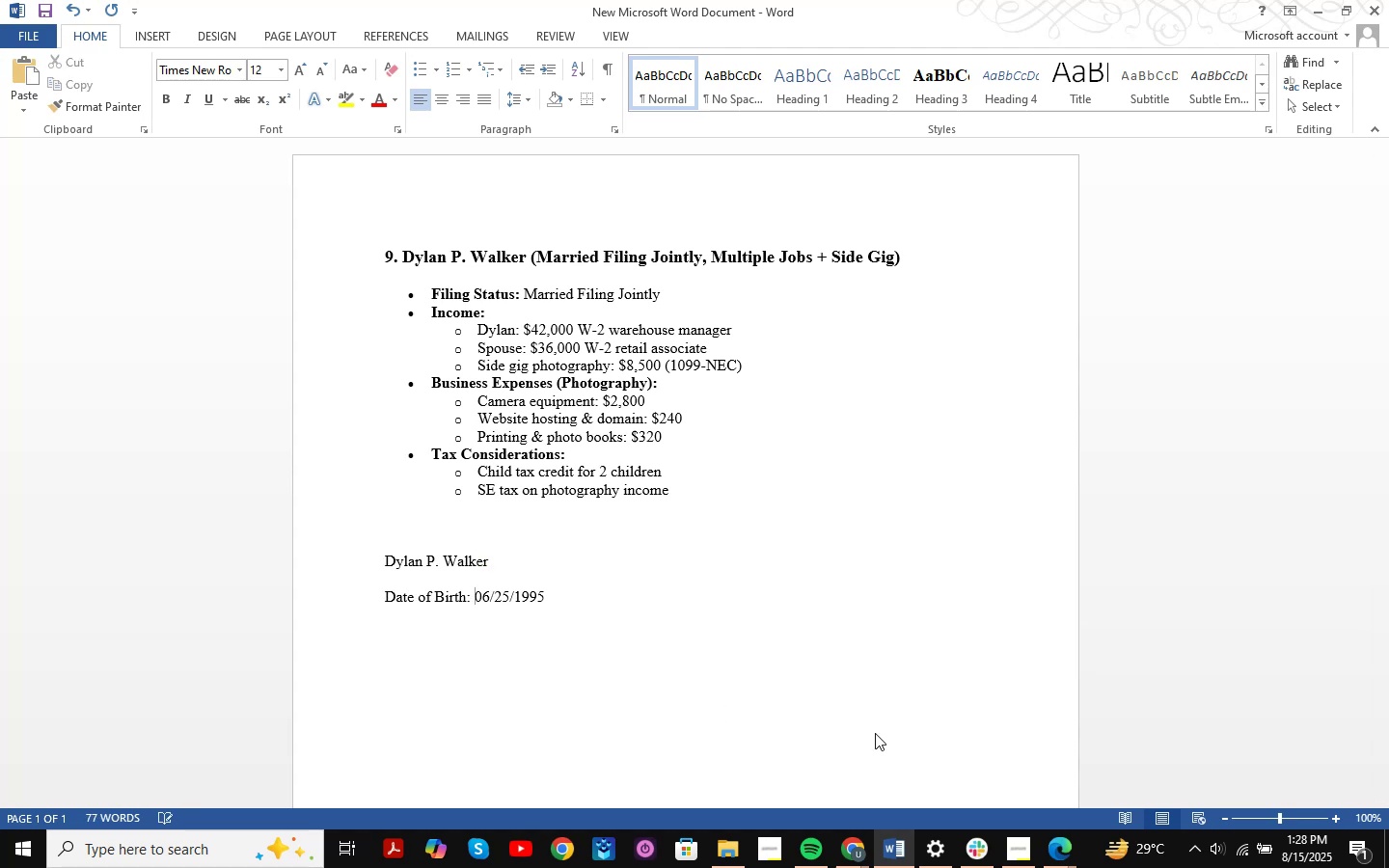 
key(Control+S)
 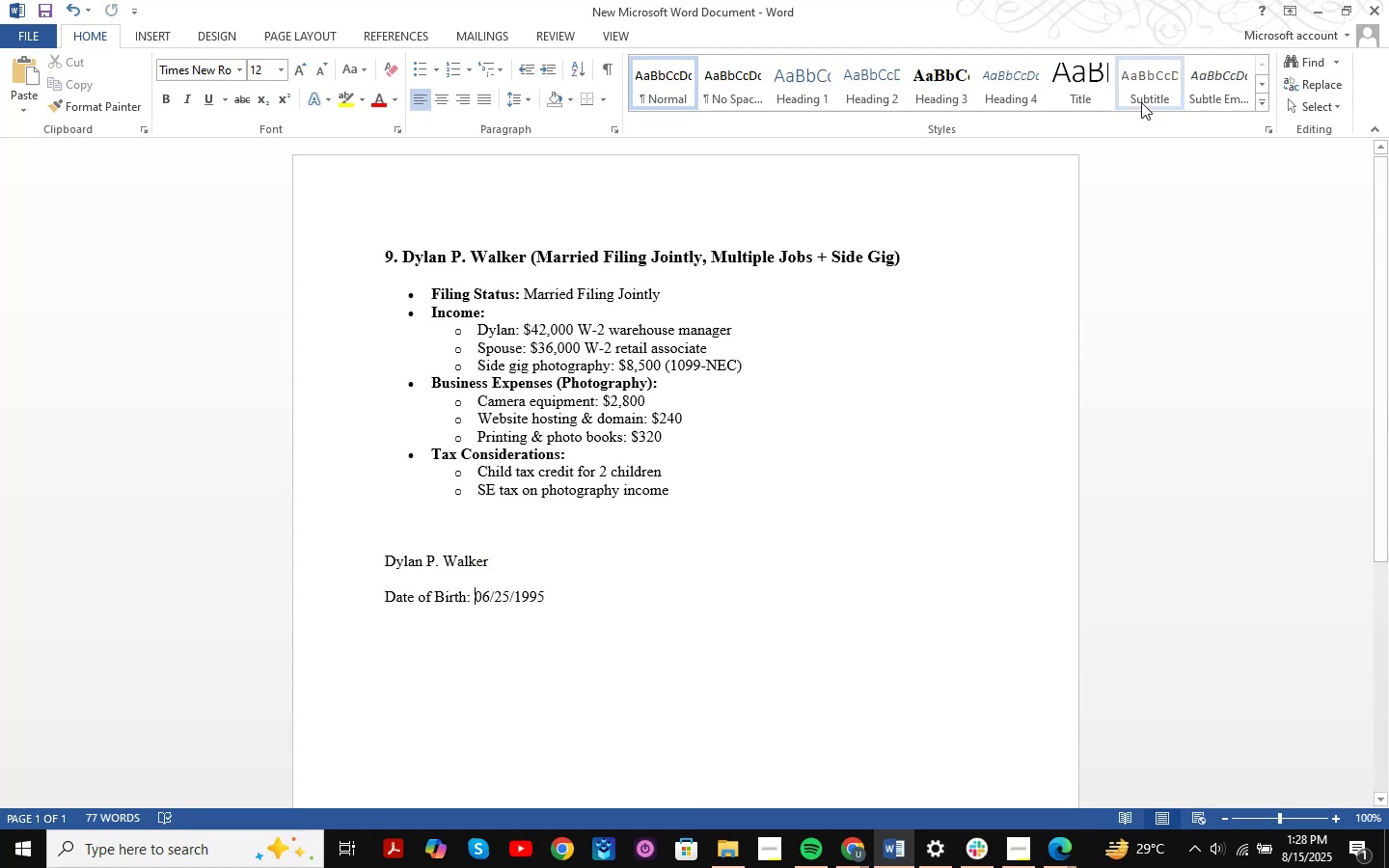 
left_click([1312, 10])
 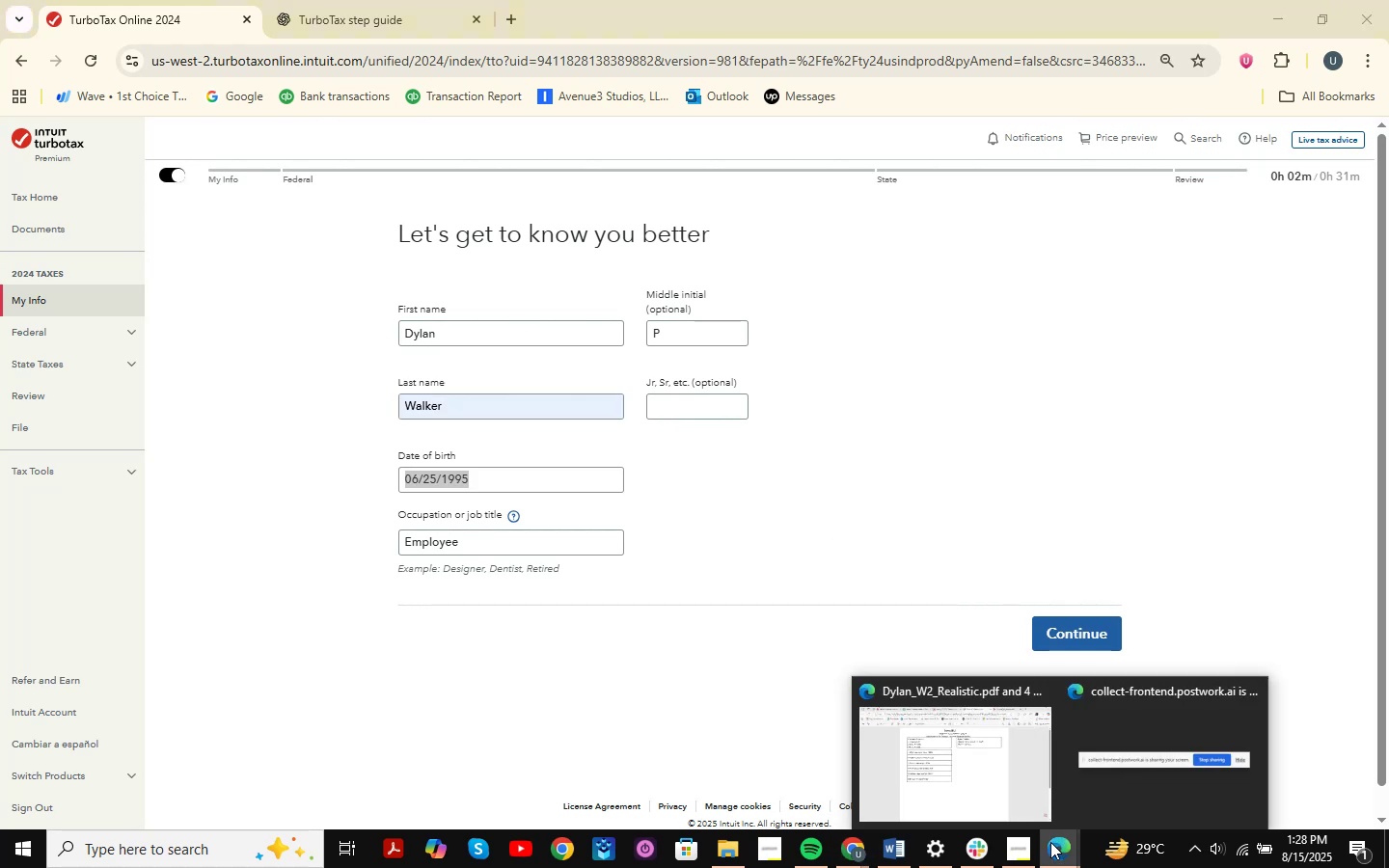 
wait(7.48)
 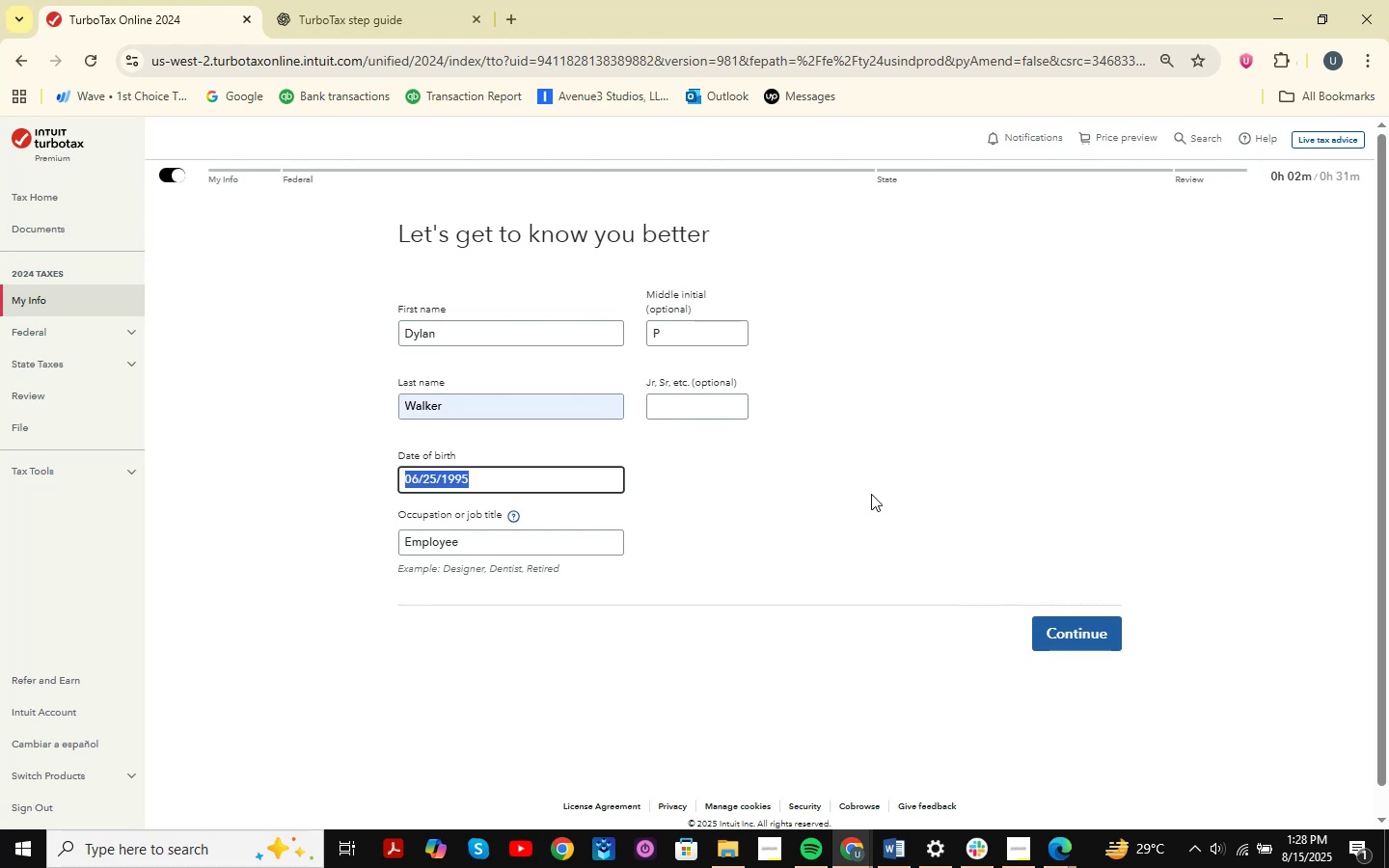 
left_click([996, 749])
 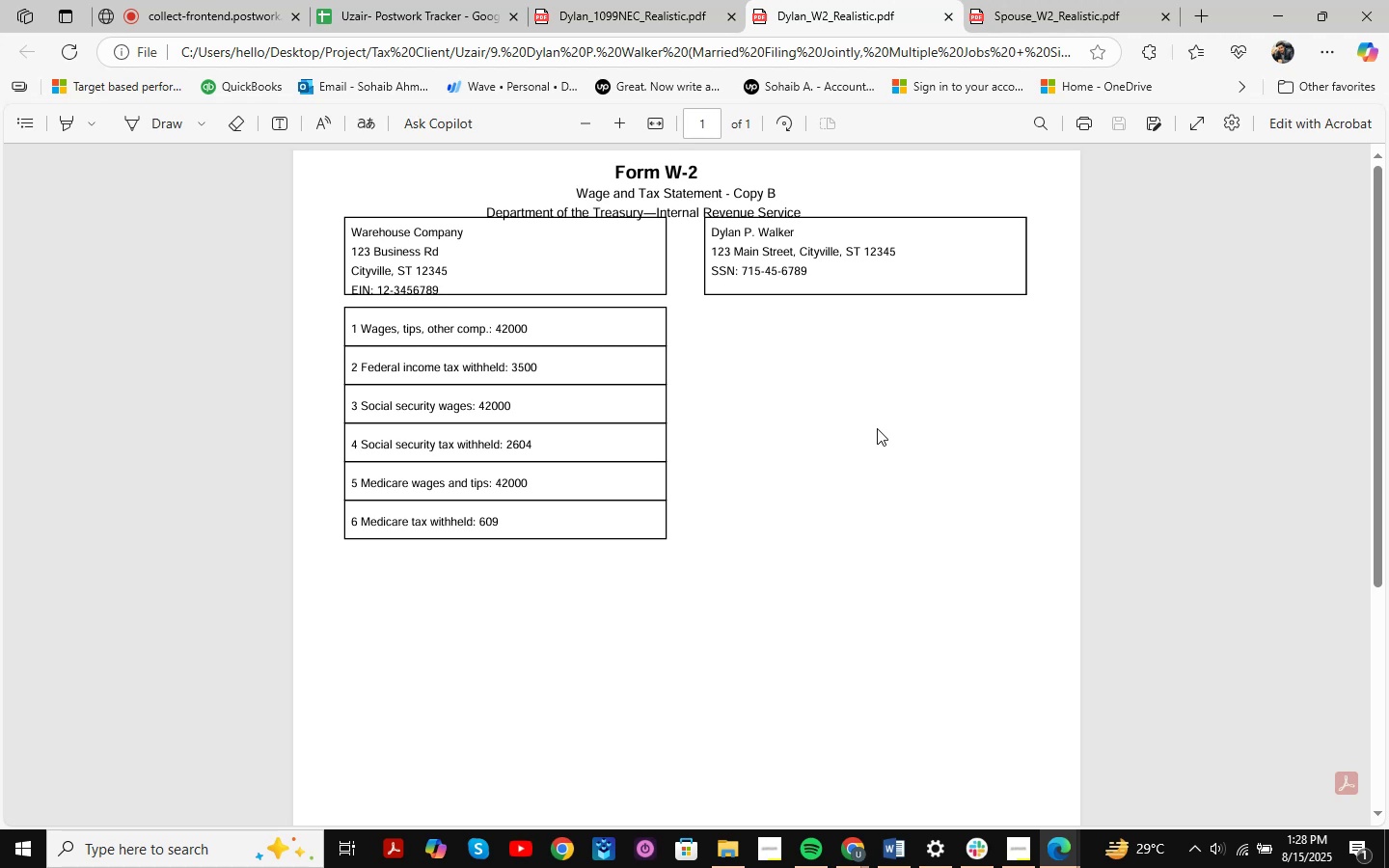 
wait(9.42)
 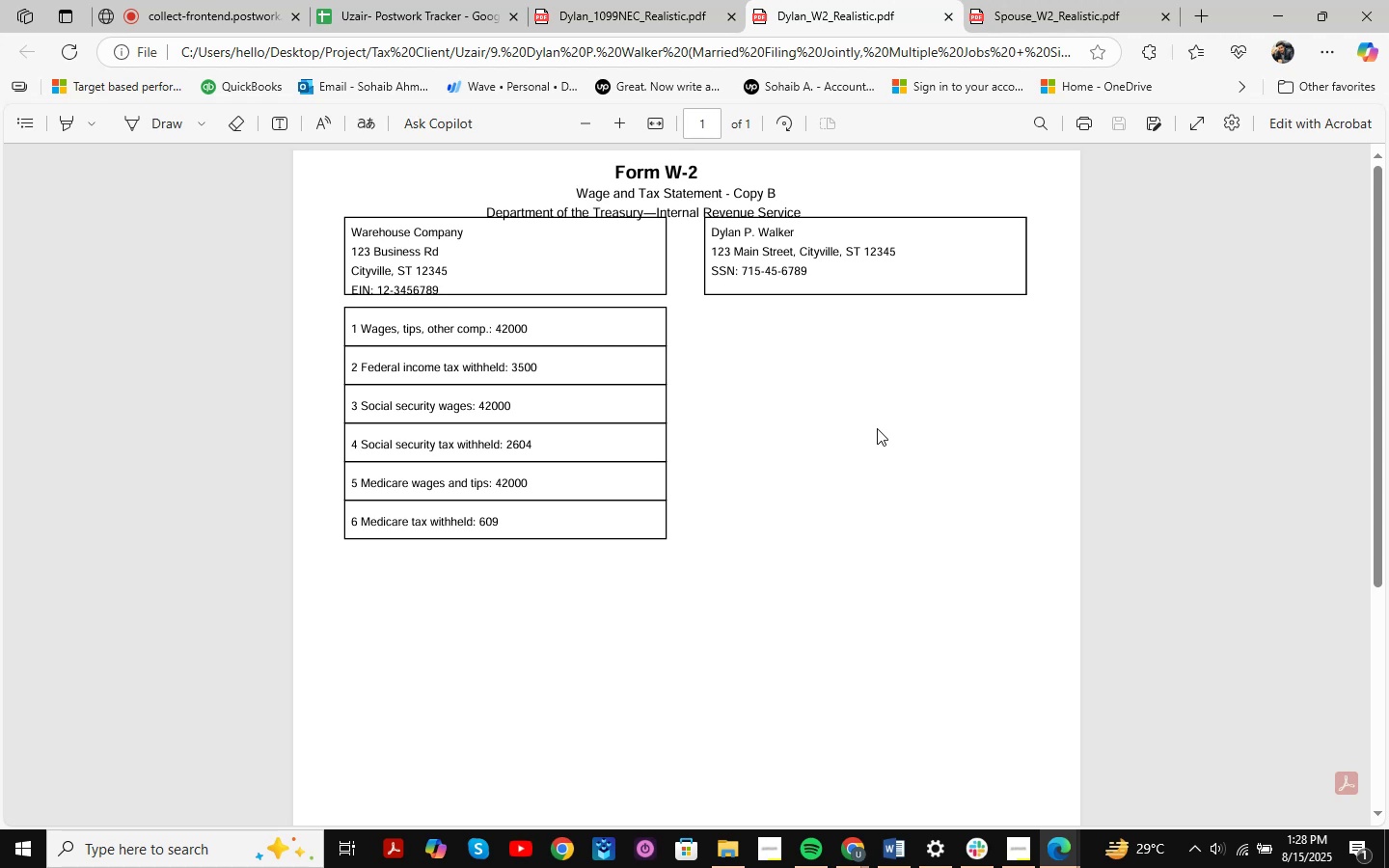 
scroll: coordinate [633, 353], scroll_direction: none, amount: 0.0
 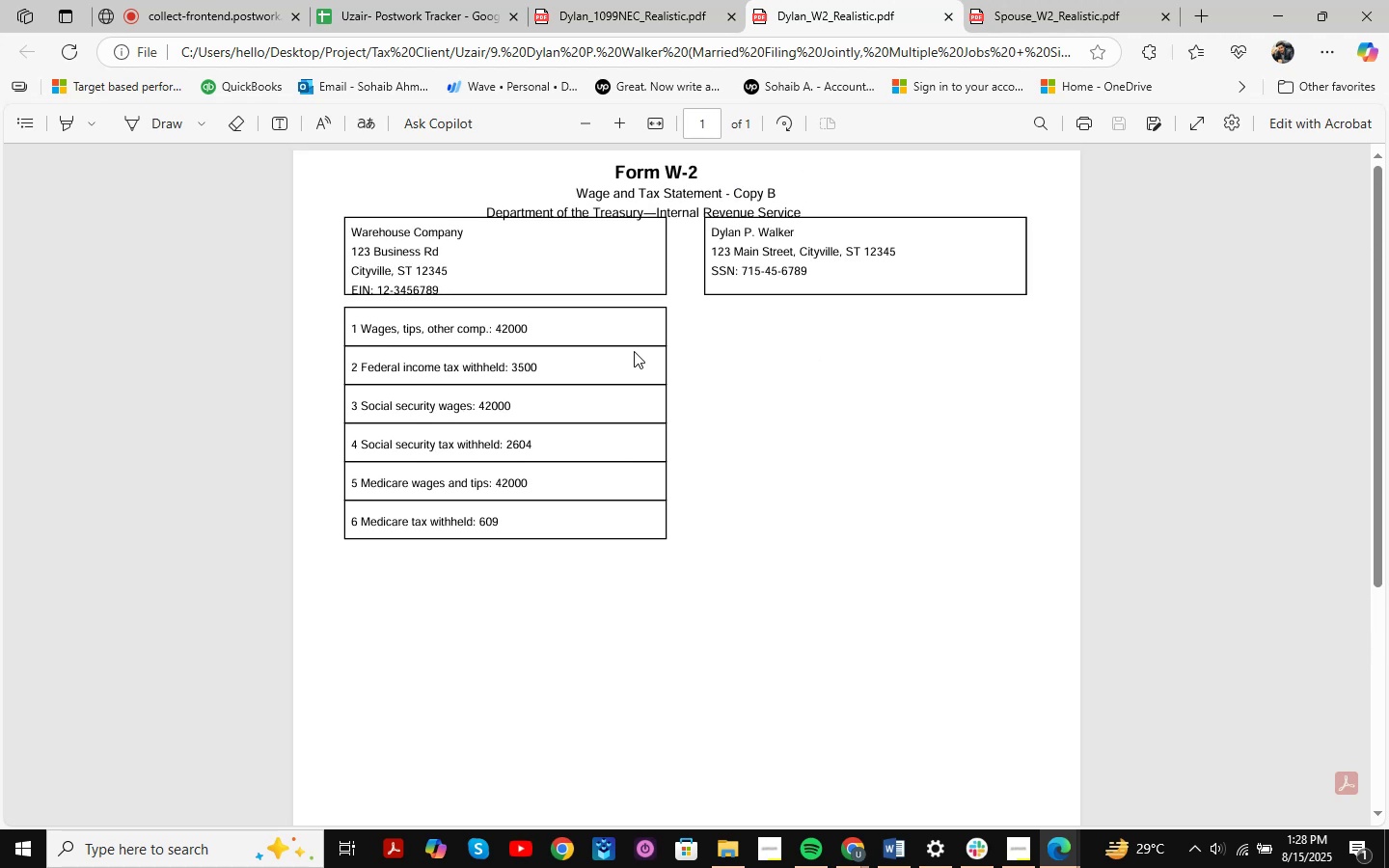 
scroll: coordinate [634, 351], scroll_direction: up, amount: 4.0
 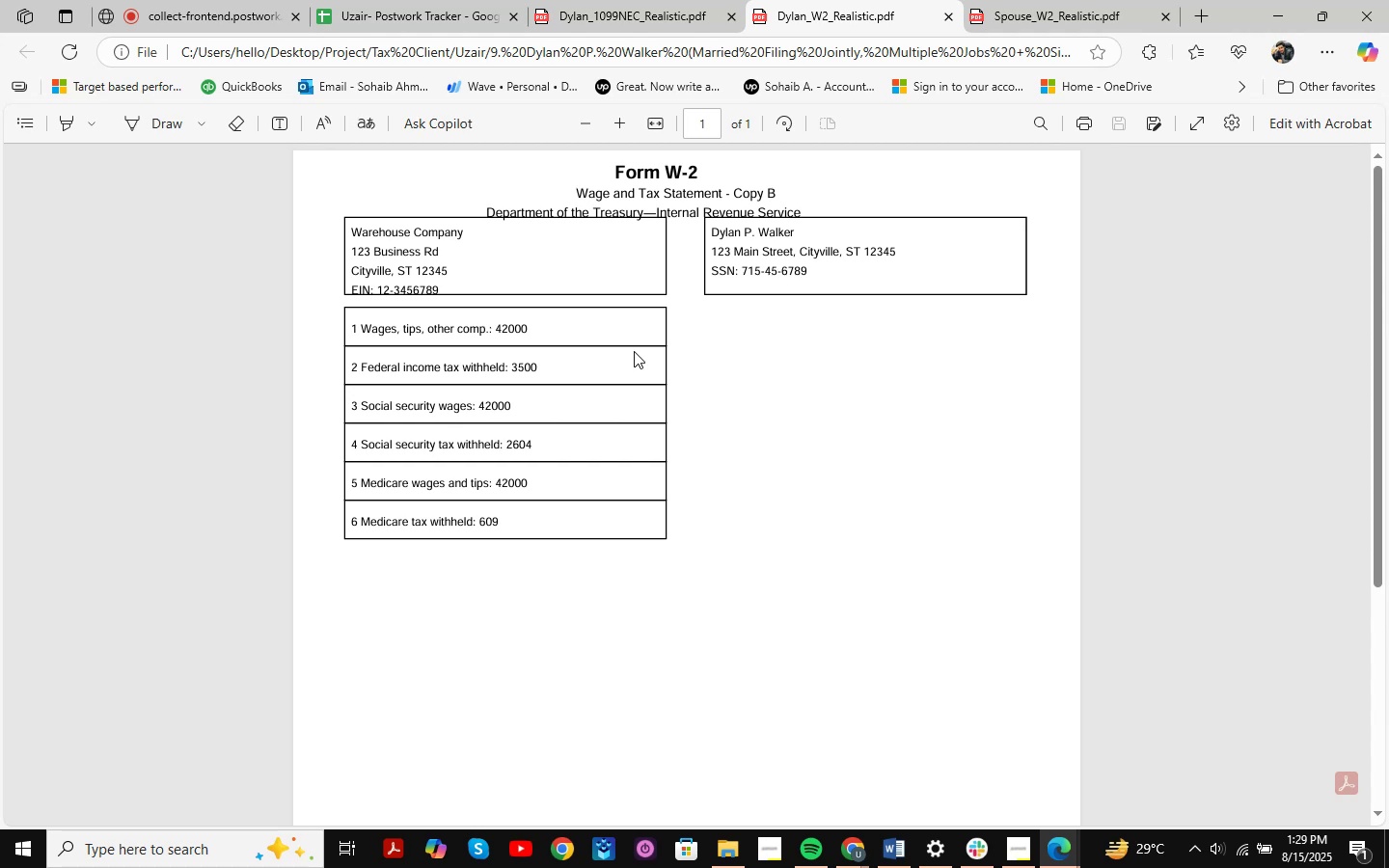 
wait(9.34)
 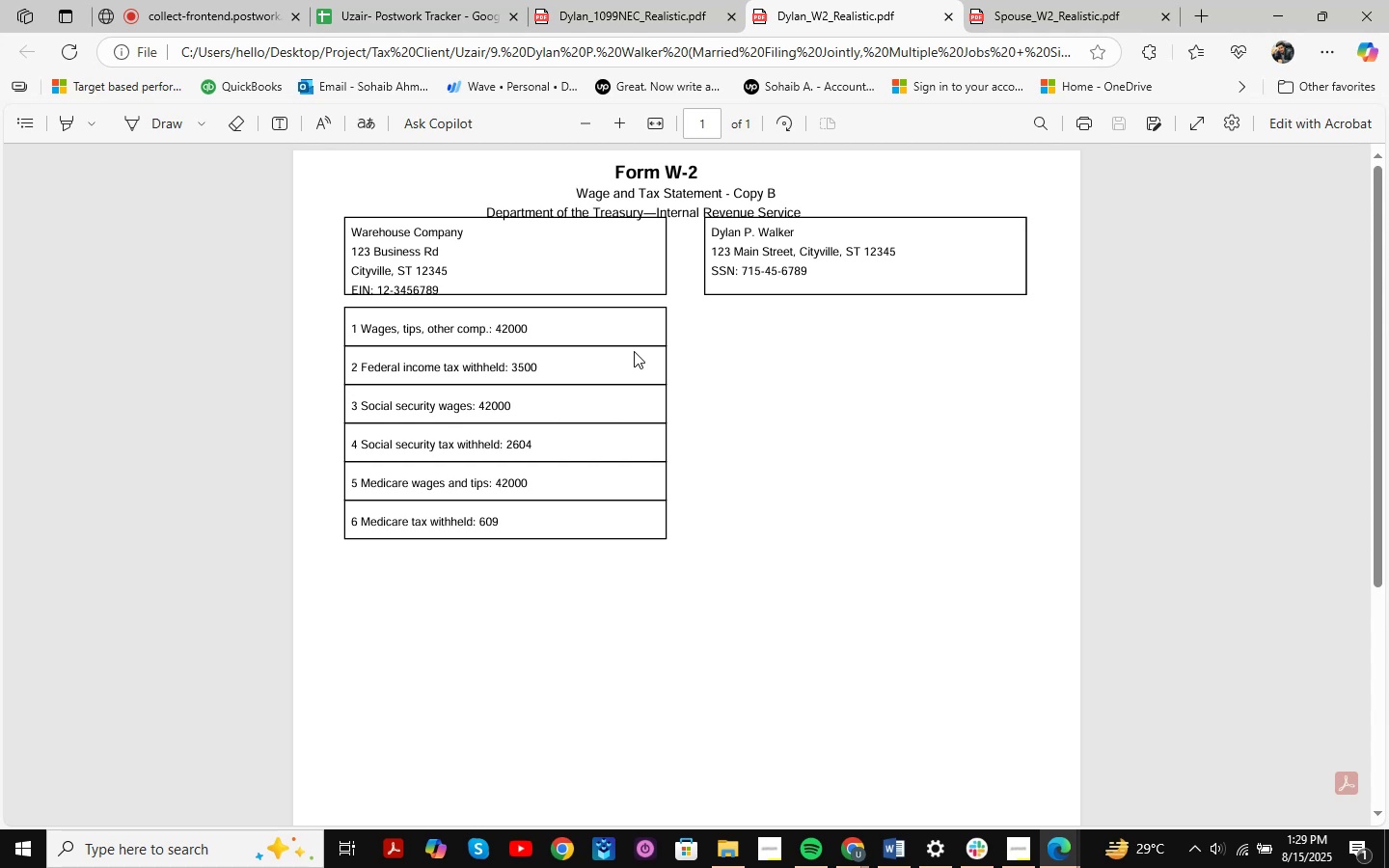 
scroll: coordinate [595, 418], scroll_direction: up, amount: 1.0
 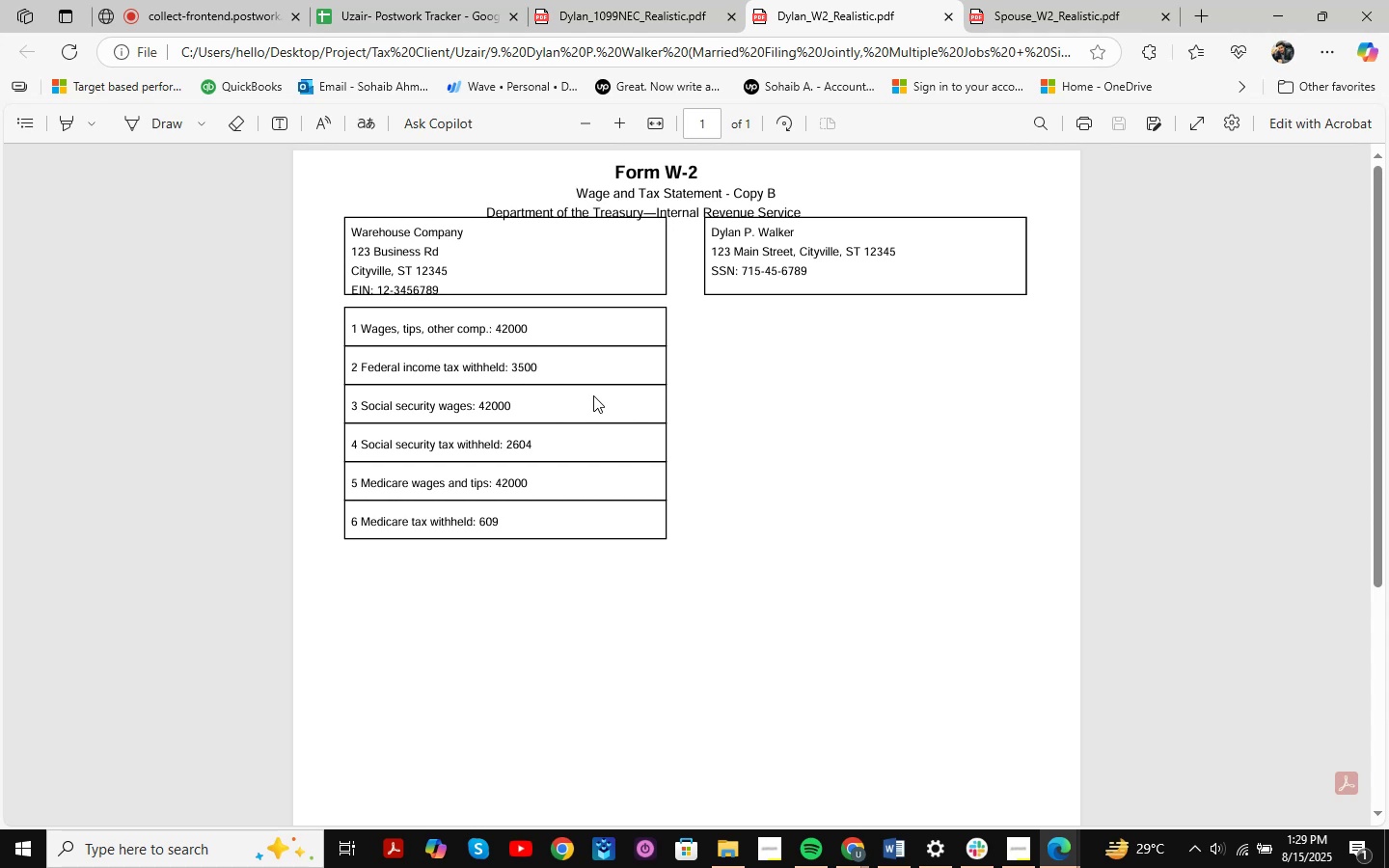 
wait(6.39)
 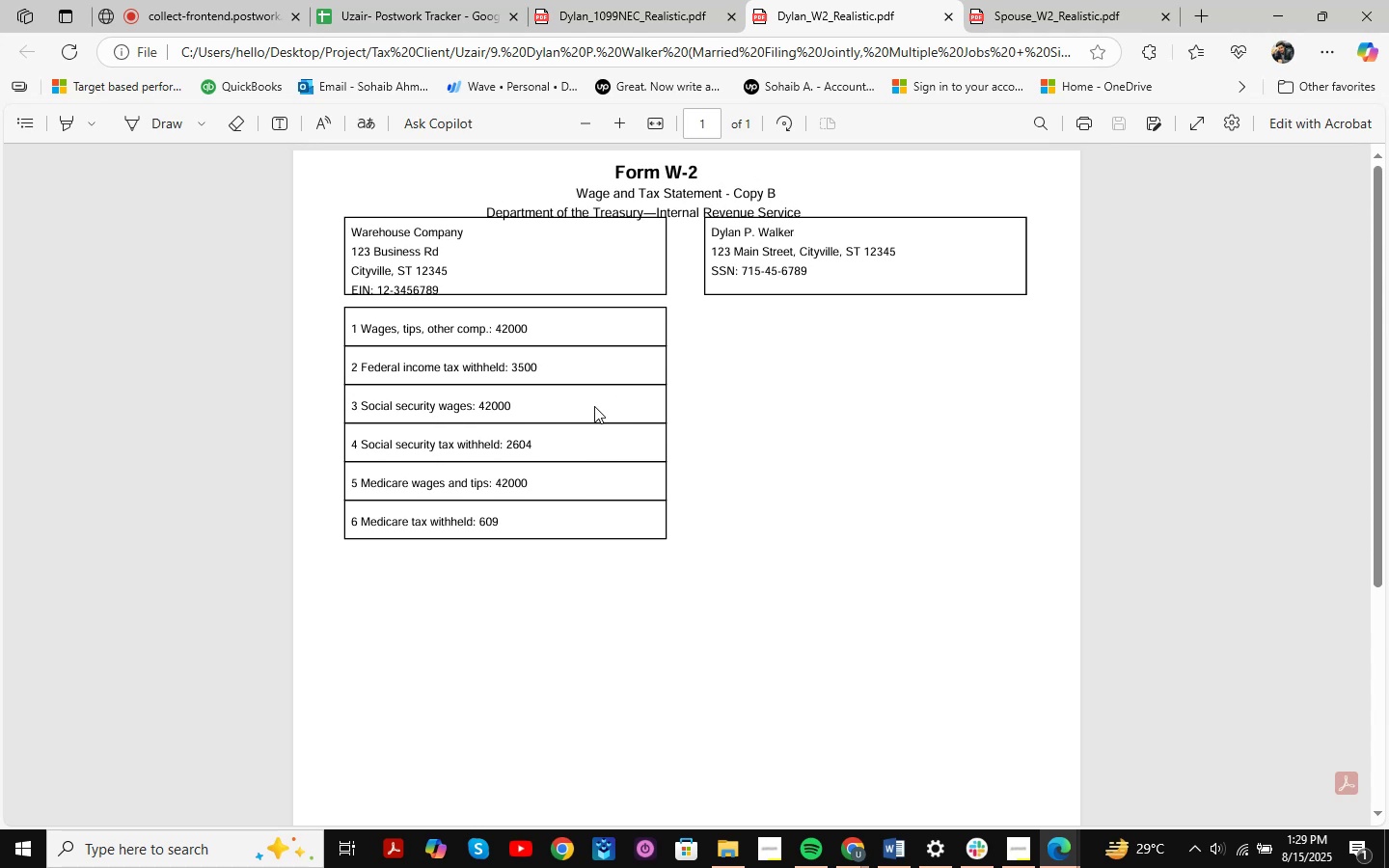 
scroll: coordinate [593, 398], scroll_direction: up, amount: 3.0
 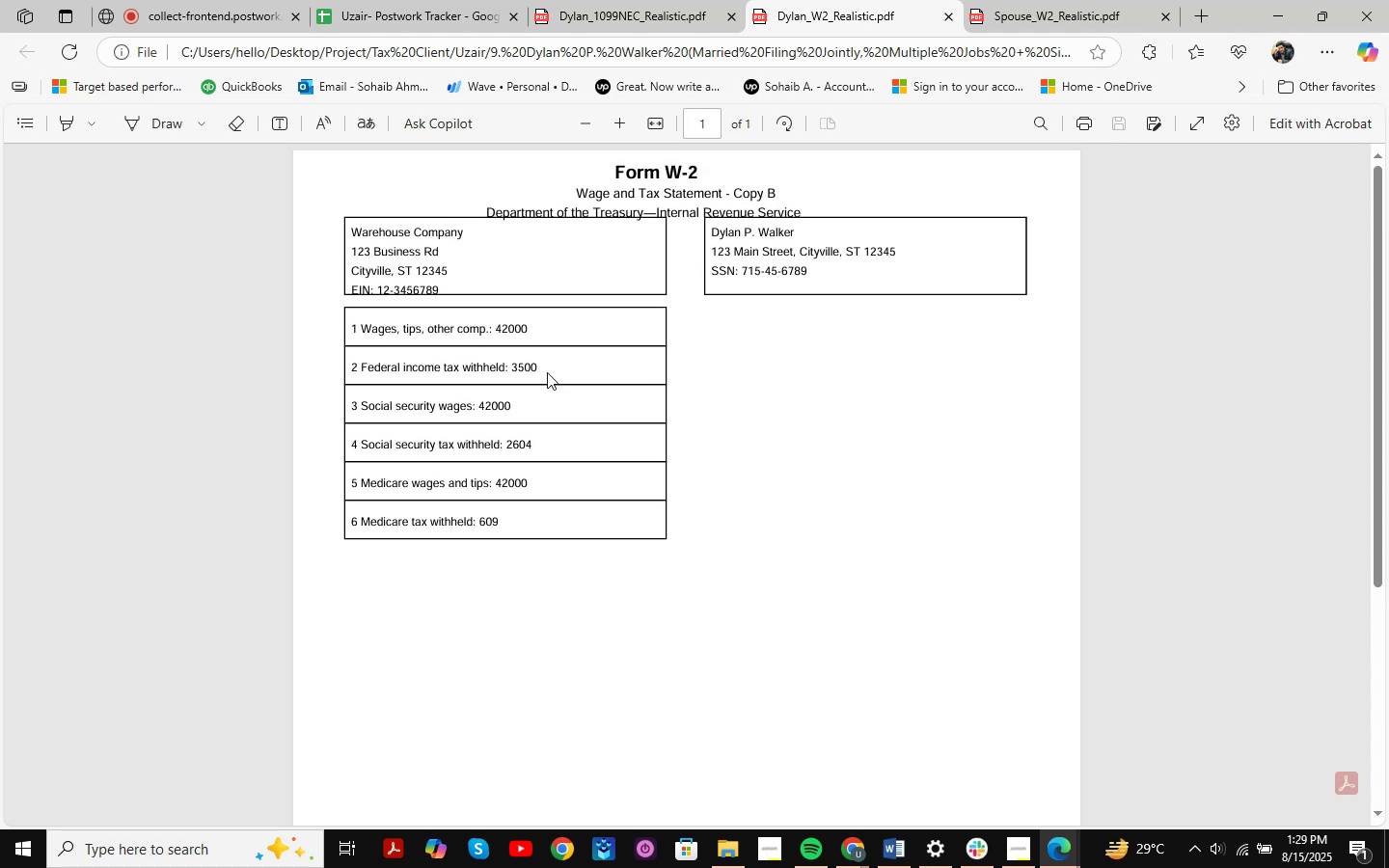 
left_click([599, 0])
 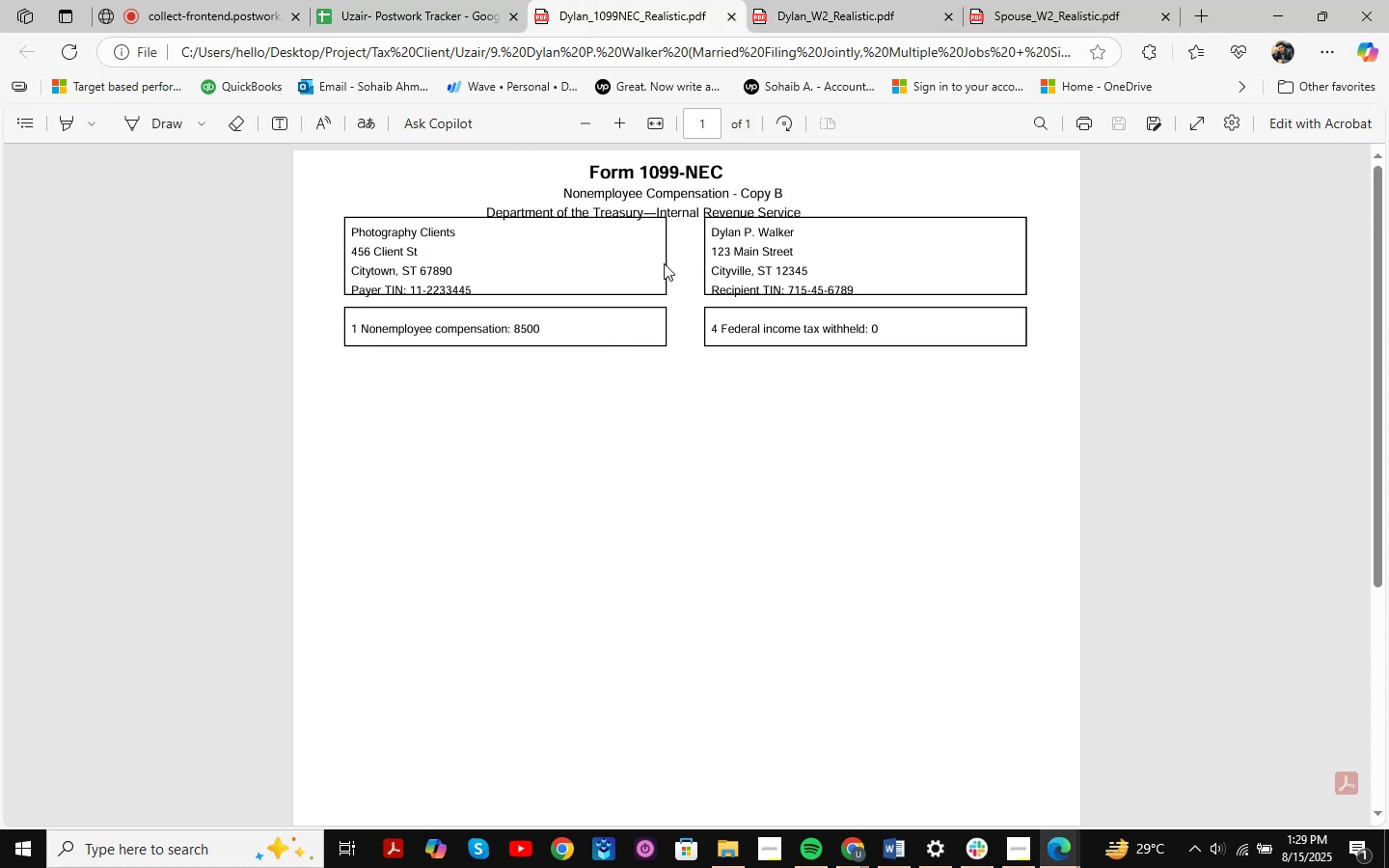 
left_click([768, 0])
 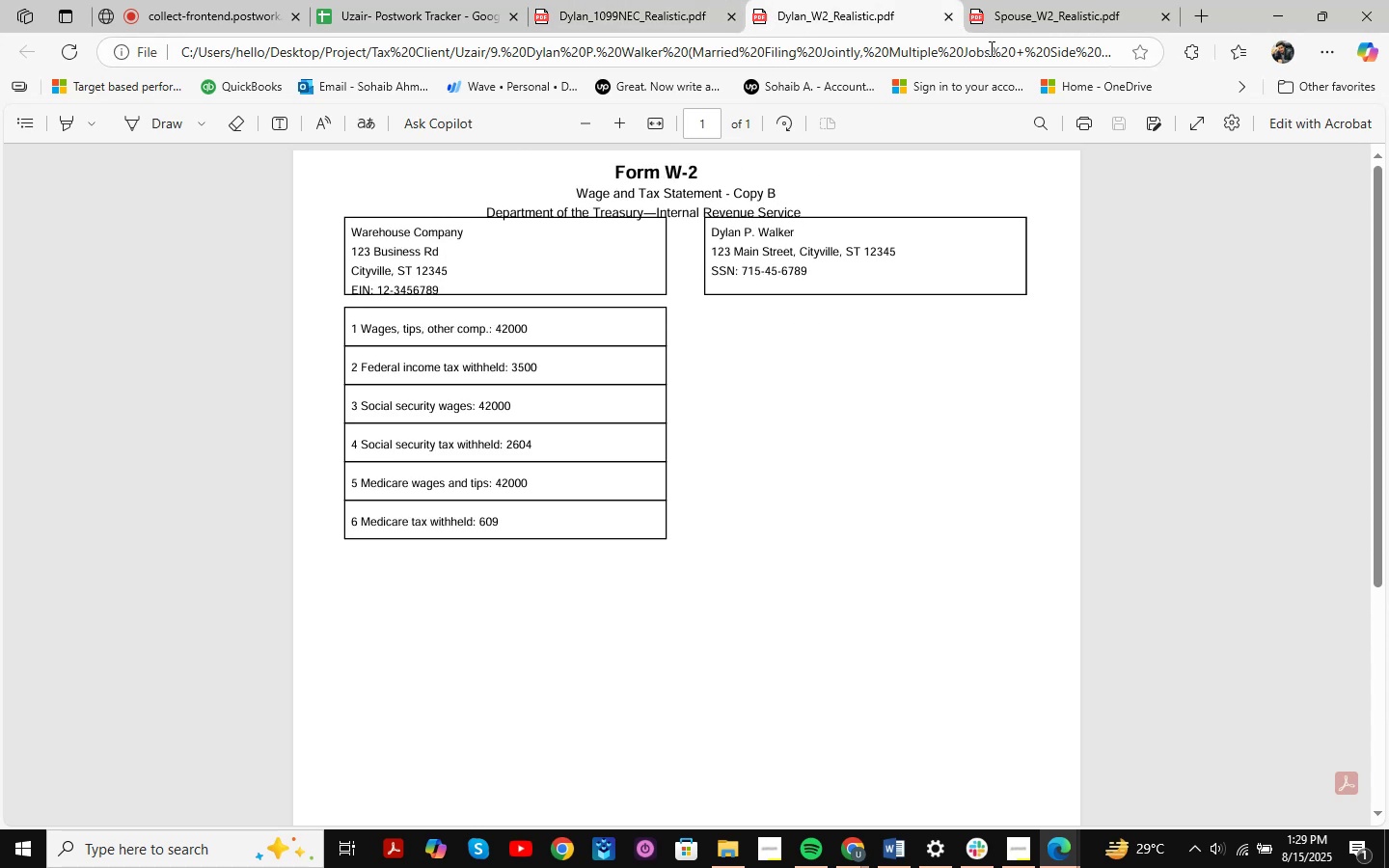 
left_click([1138, 0])
 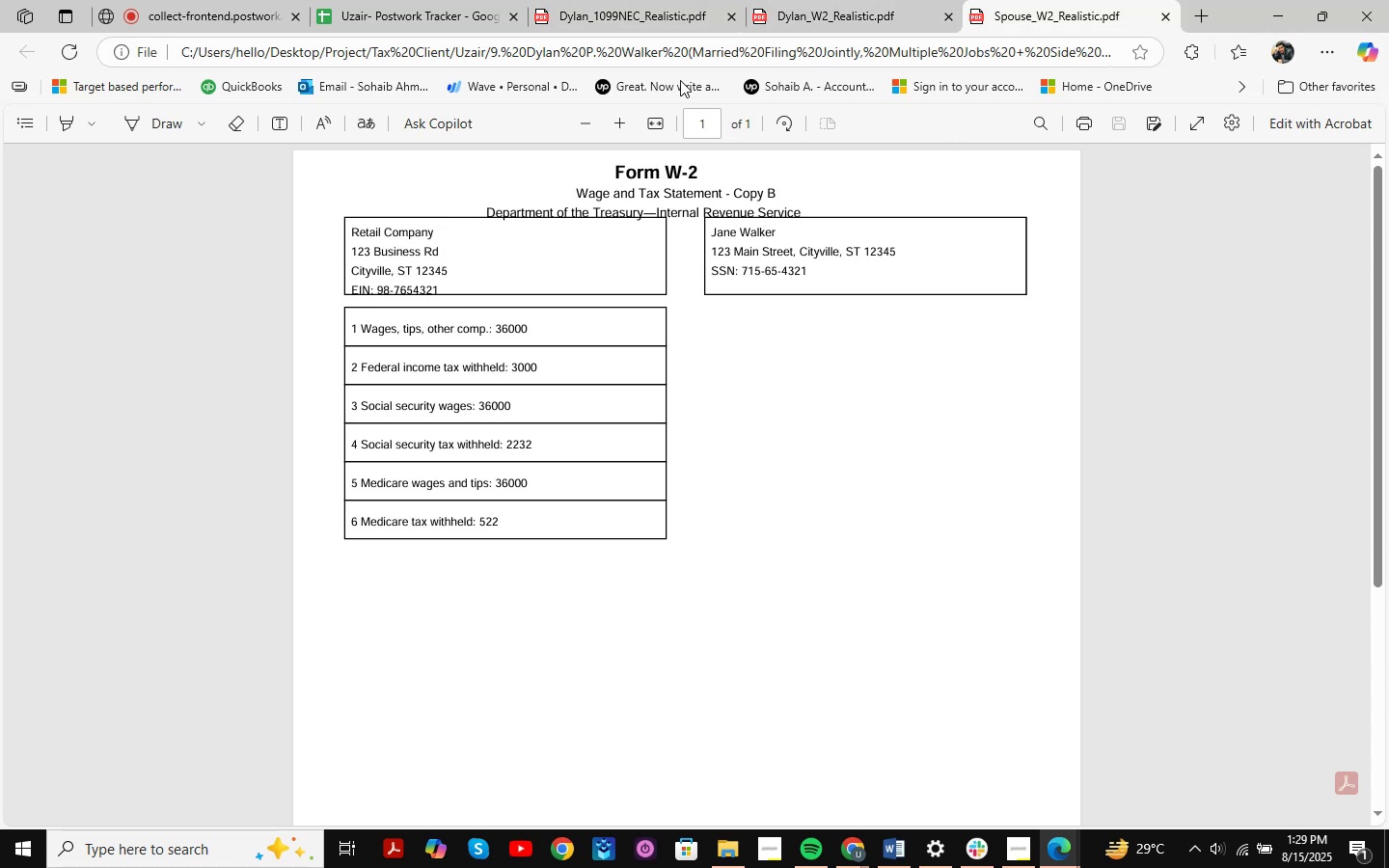 
left_click([637, 0])
 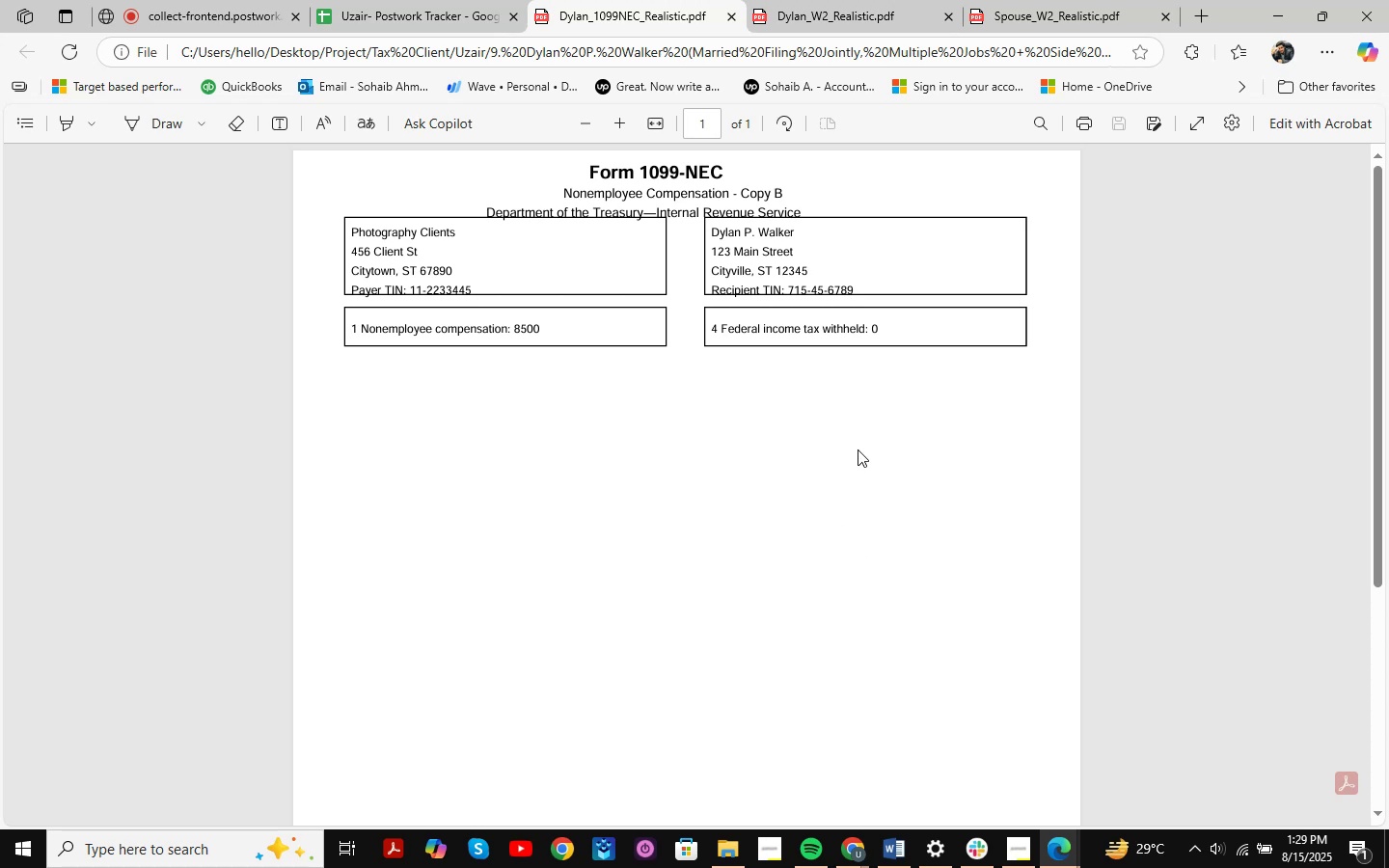 
wait(7.9)
 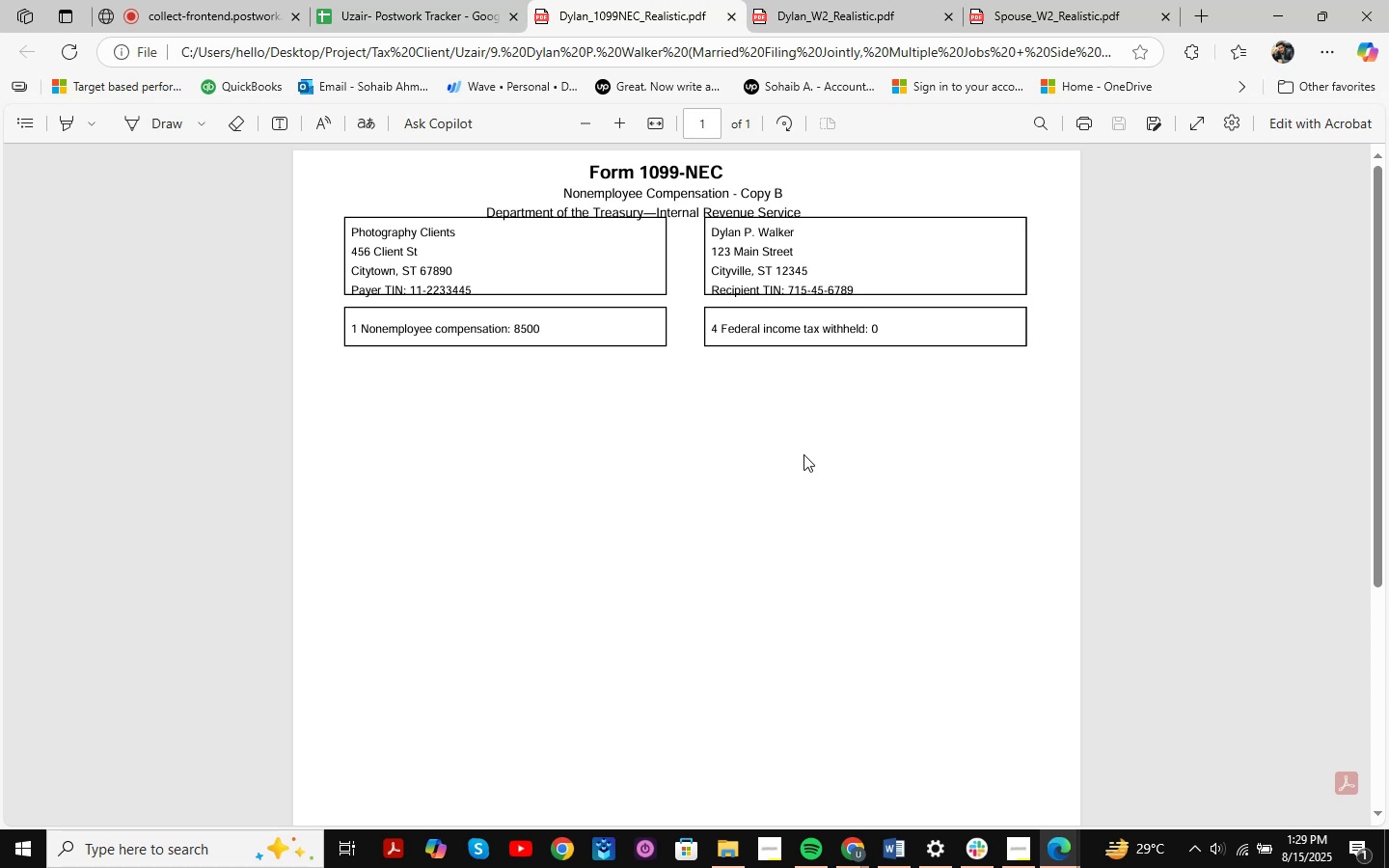 
scroll: coordinate [858, 443], scroll_direction: up, amount: 1.0
 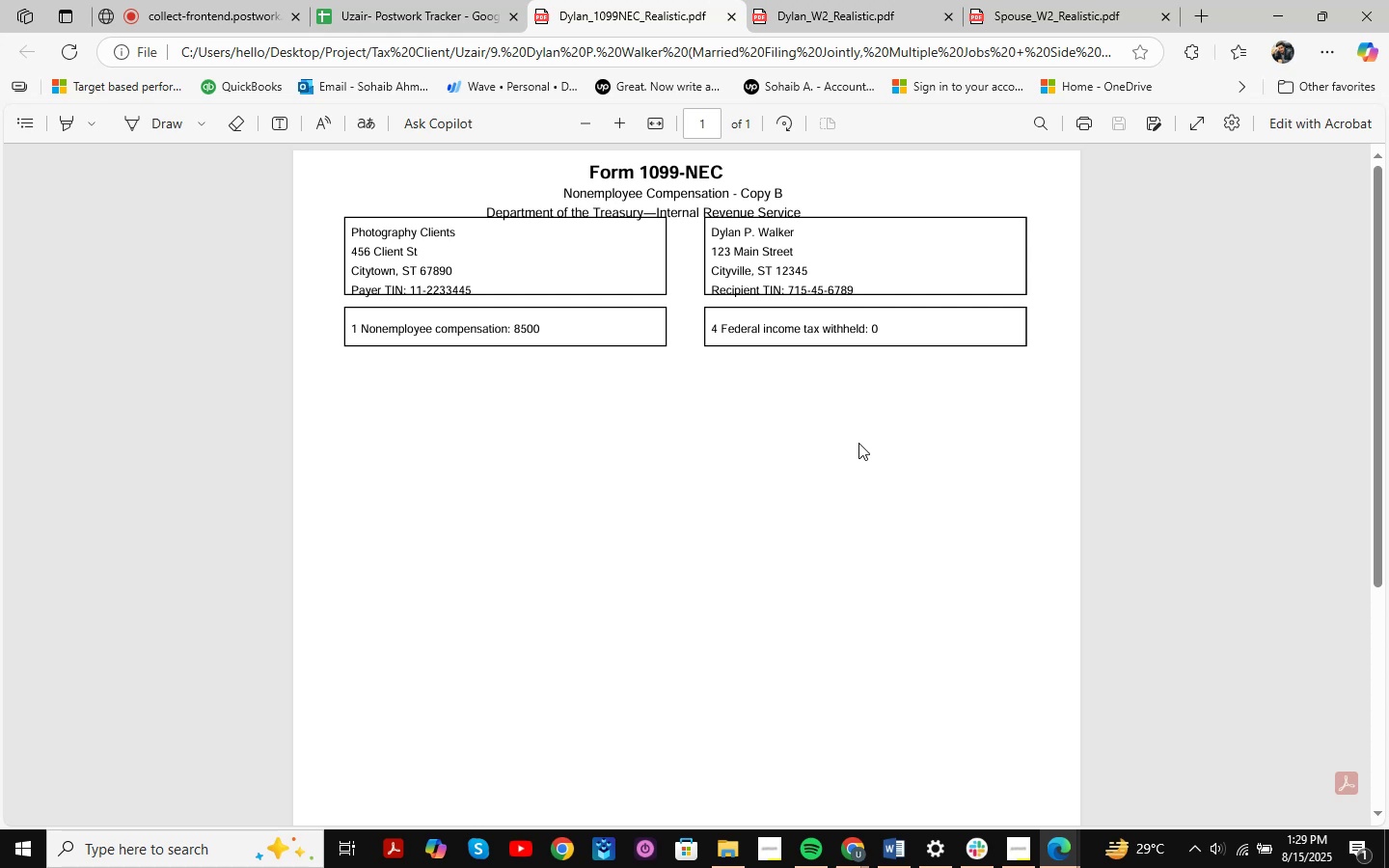 
wait(9.26)
 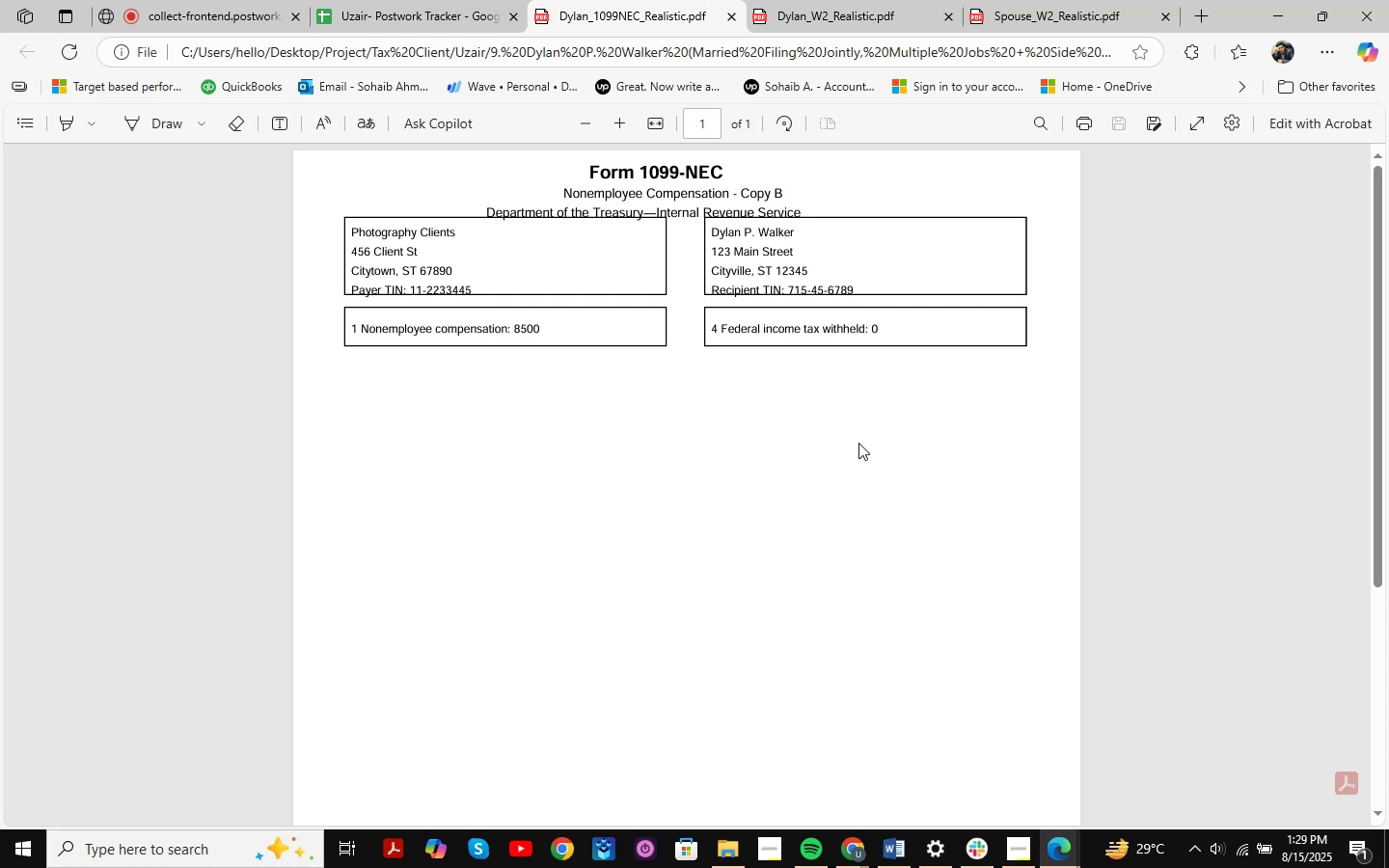 
left_click([876, 0])
 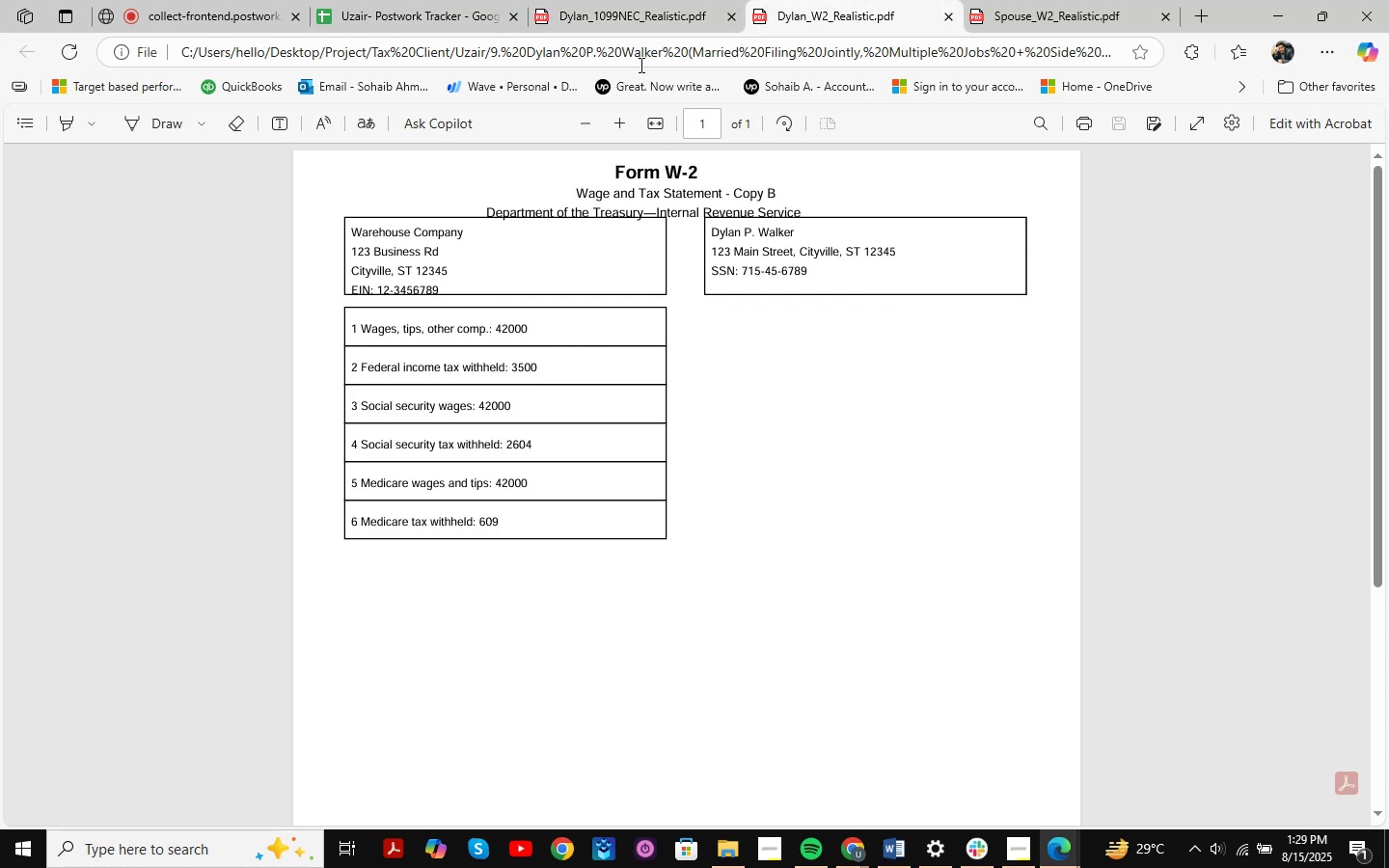 
left_click([635, 0])
 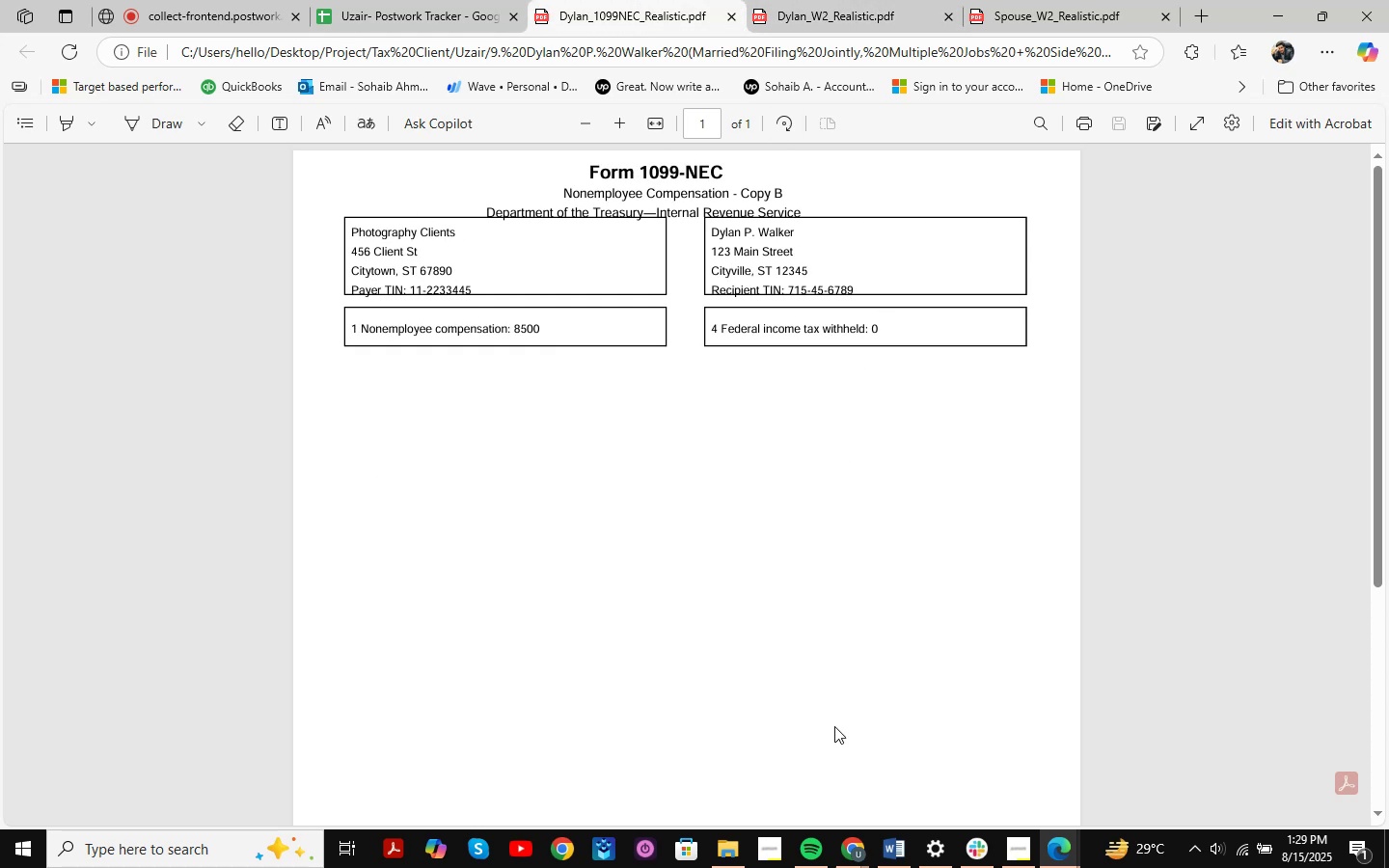 
left_click([858, 861])
 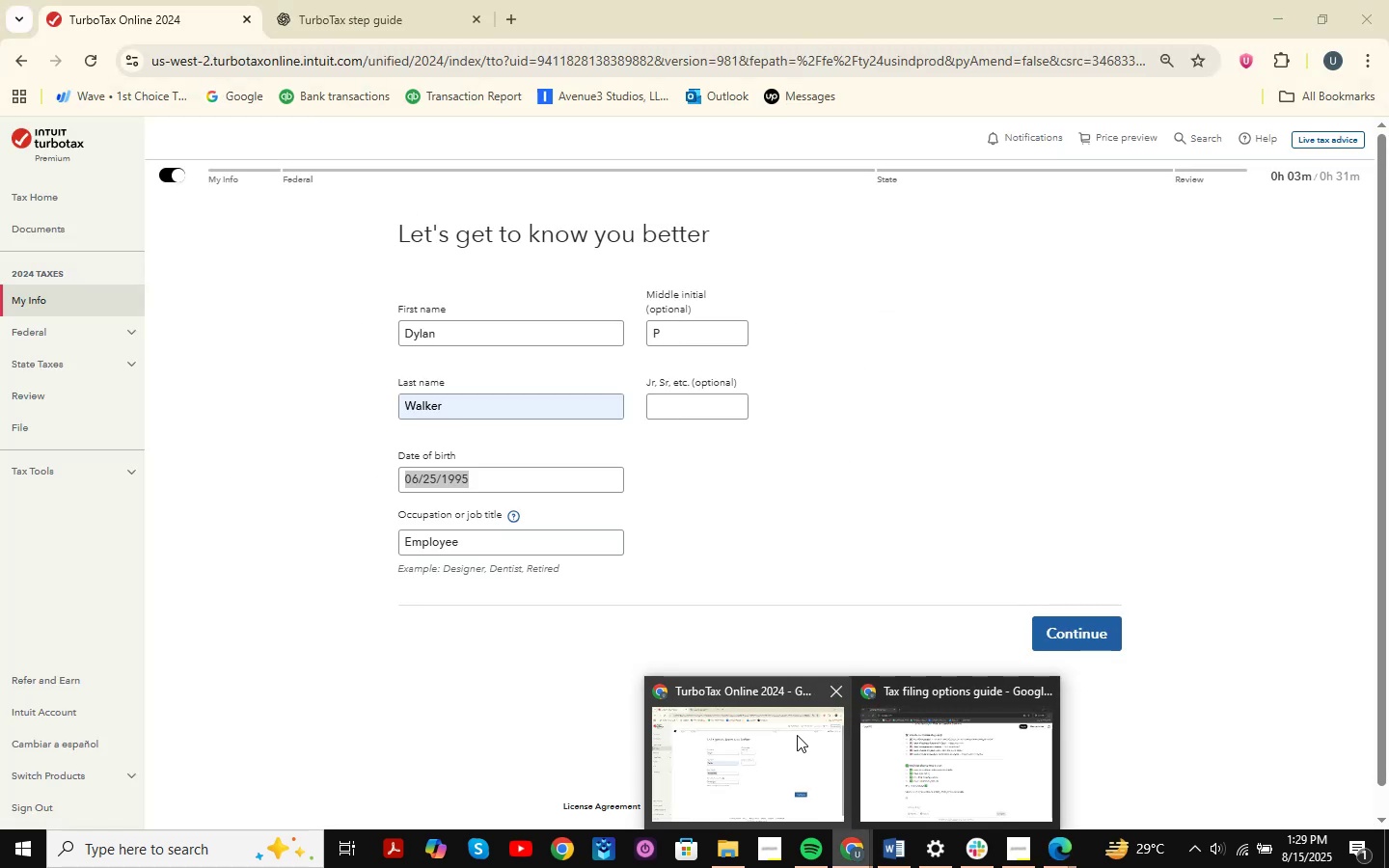 
left_click([797, 735])
 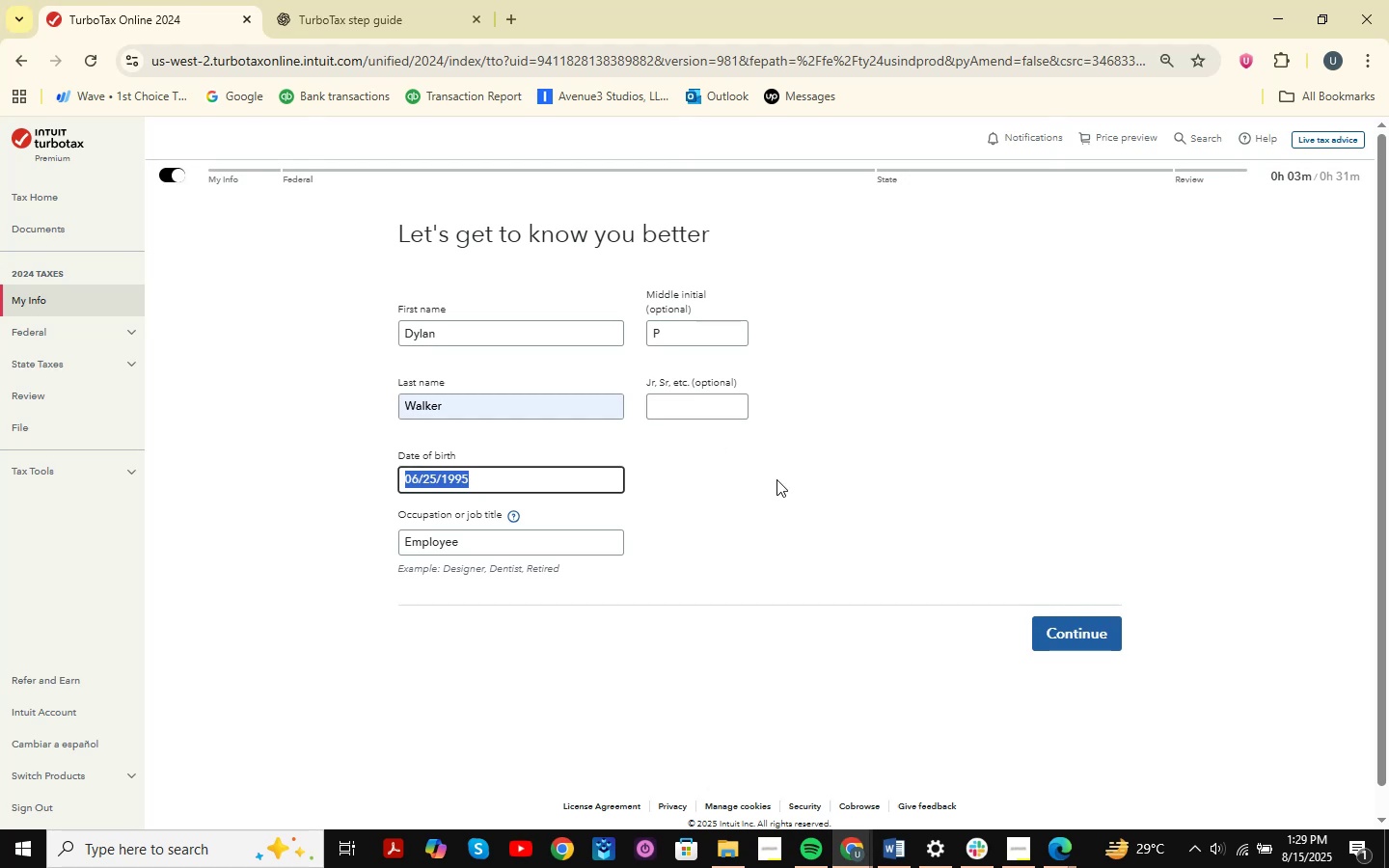 
left_click([1093, 632])
 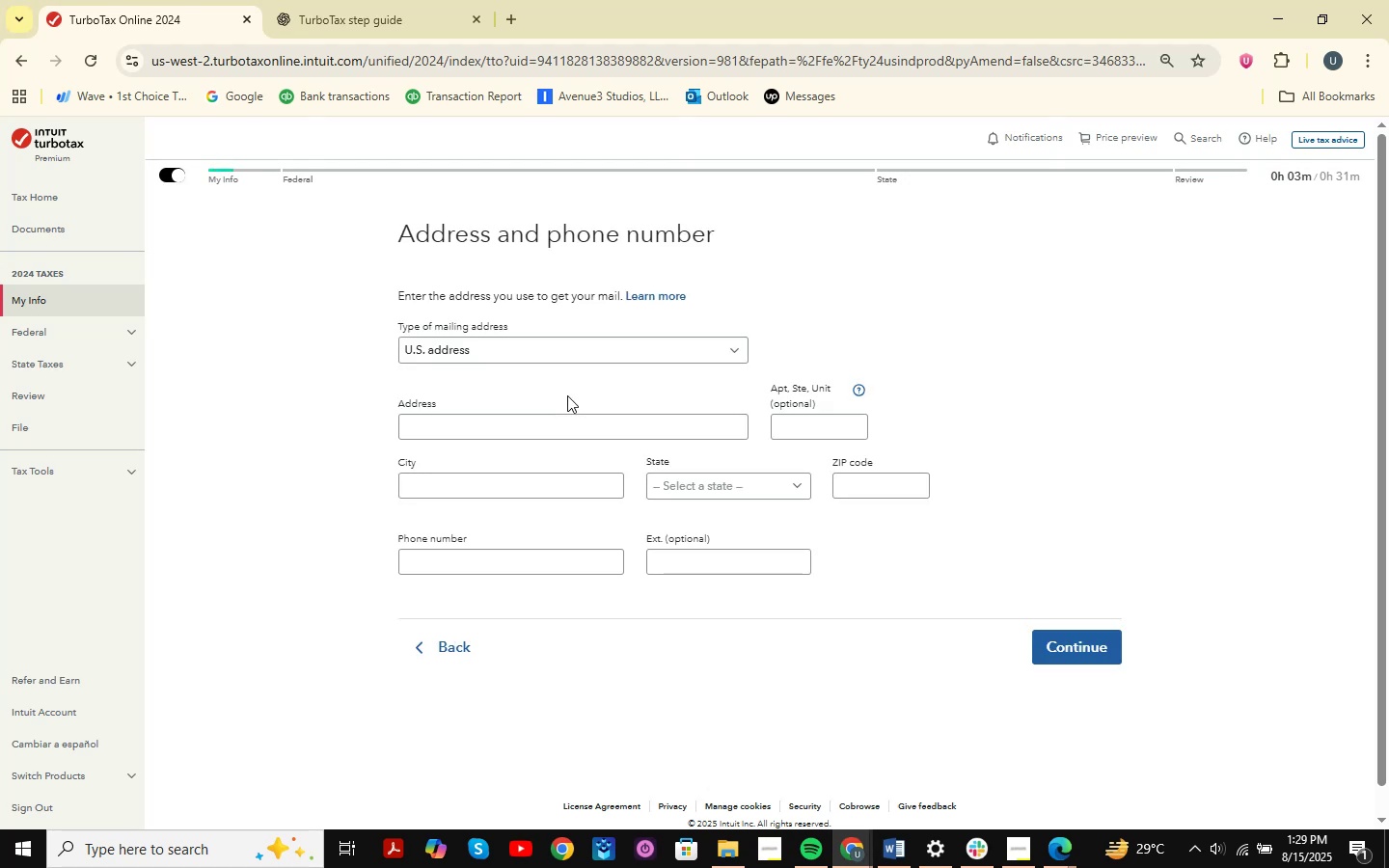 
left_click([555, 415])
 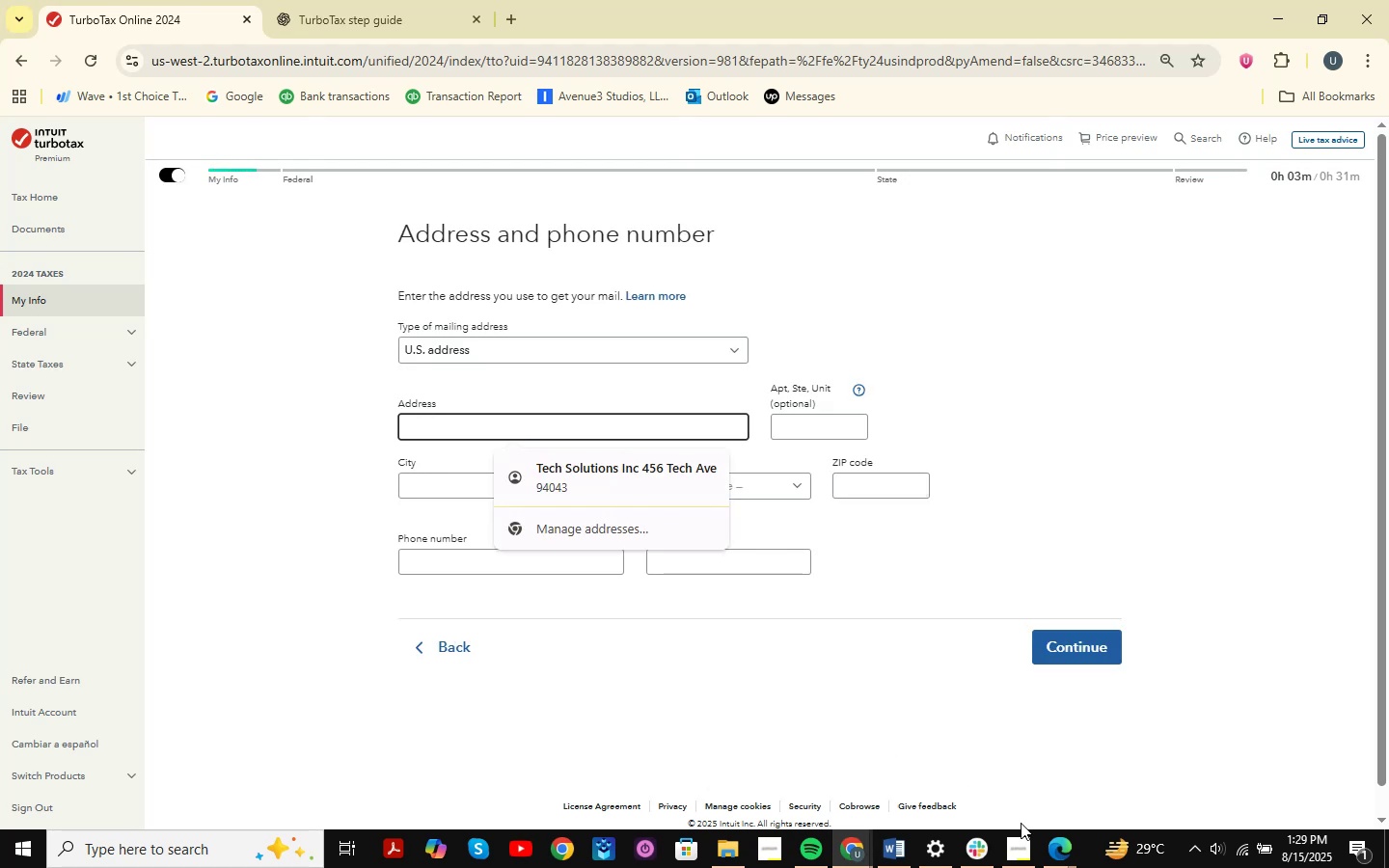 
left_click([1059, 851])
 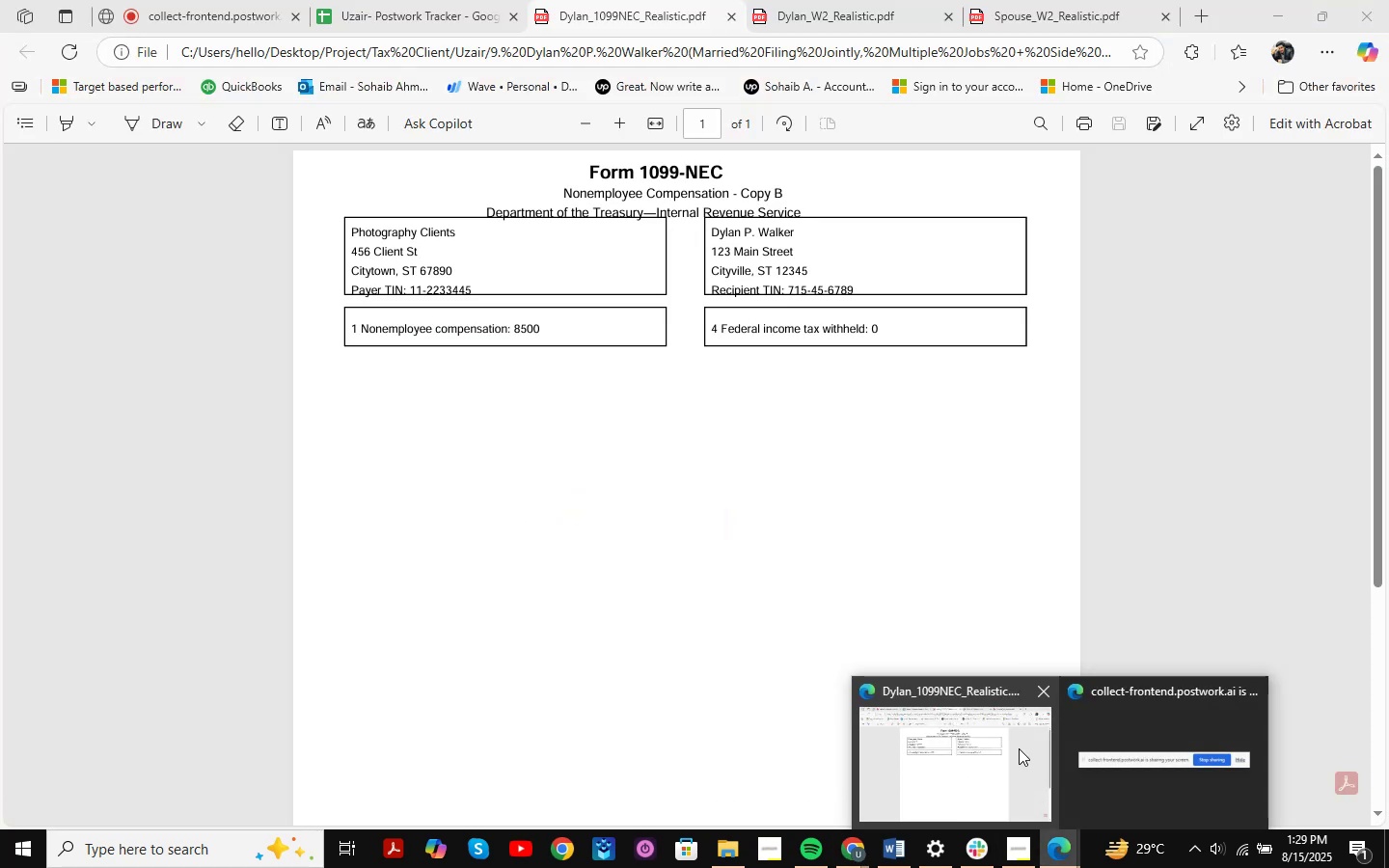 
left_click([1019, 748])
 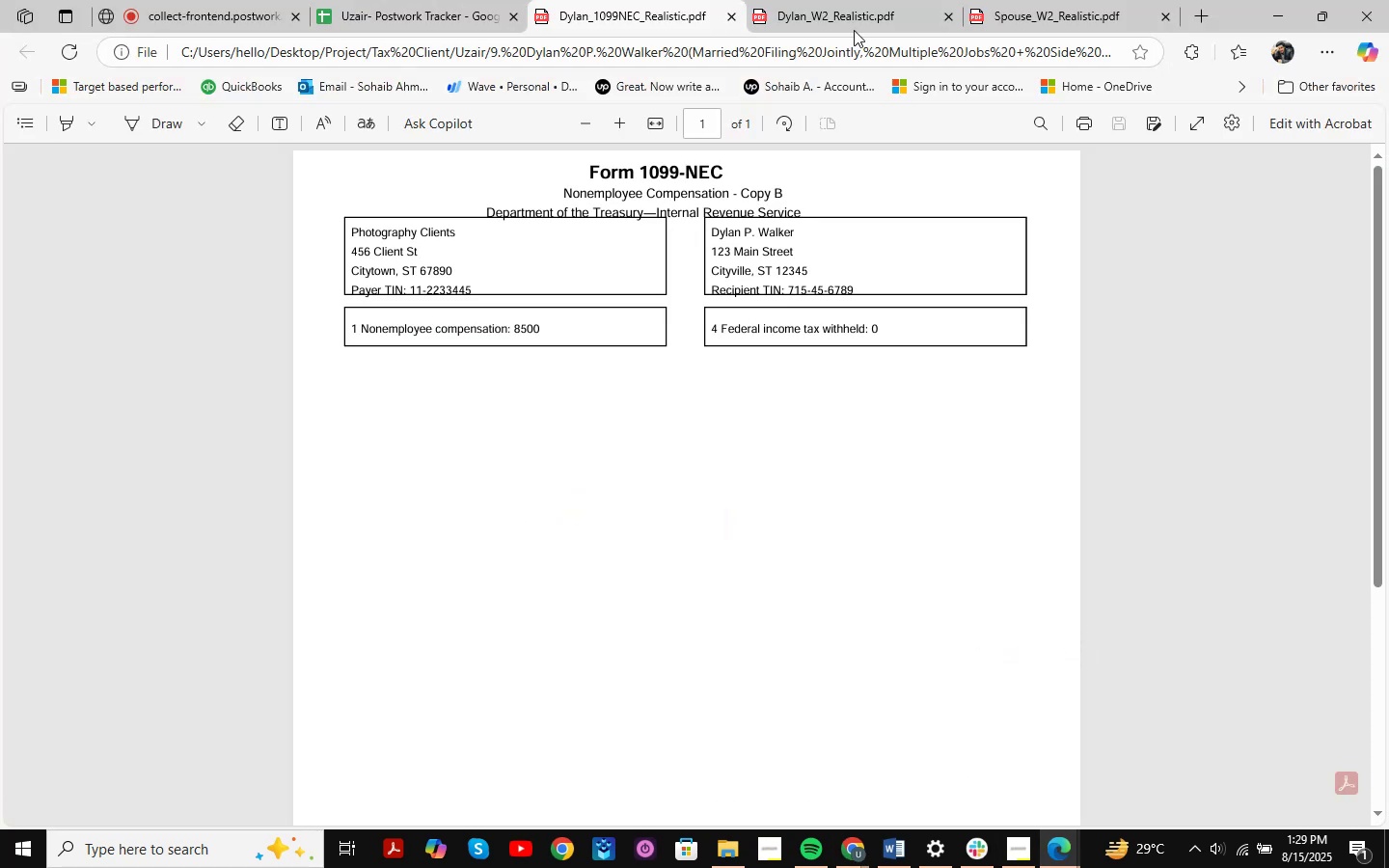 
left_click([845, 0])
 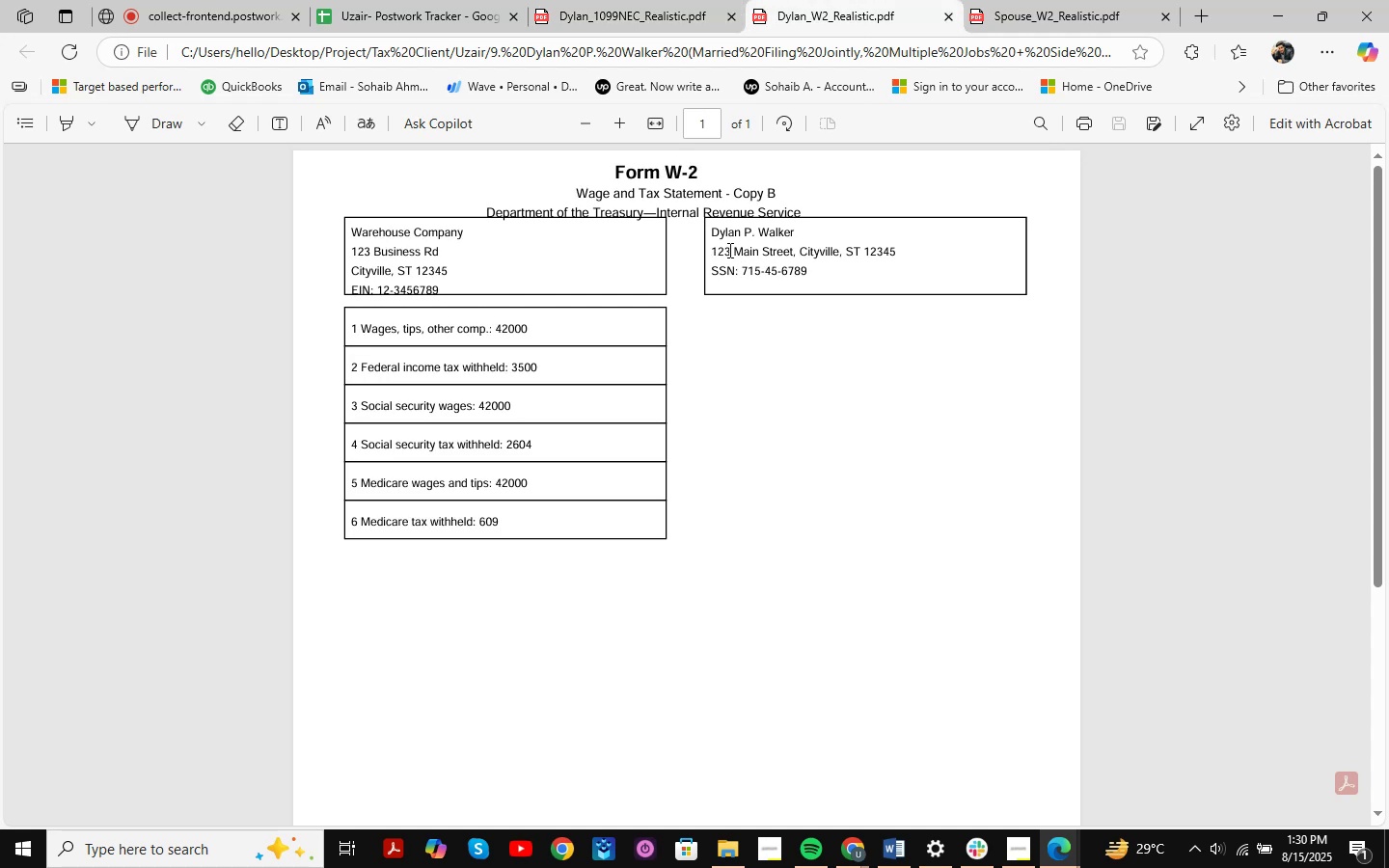 
wait(7.85)
 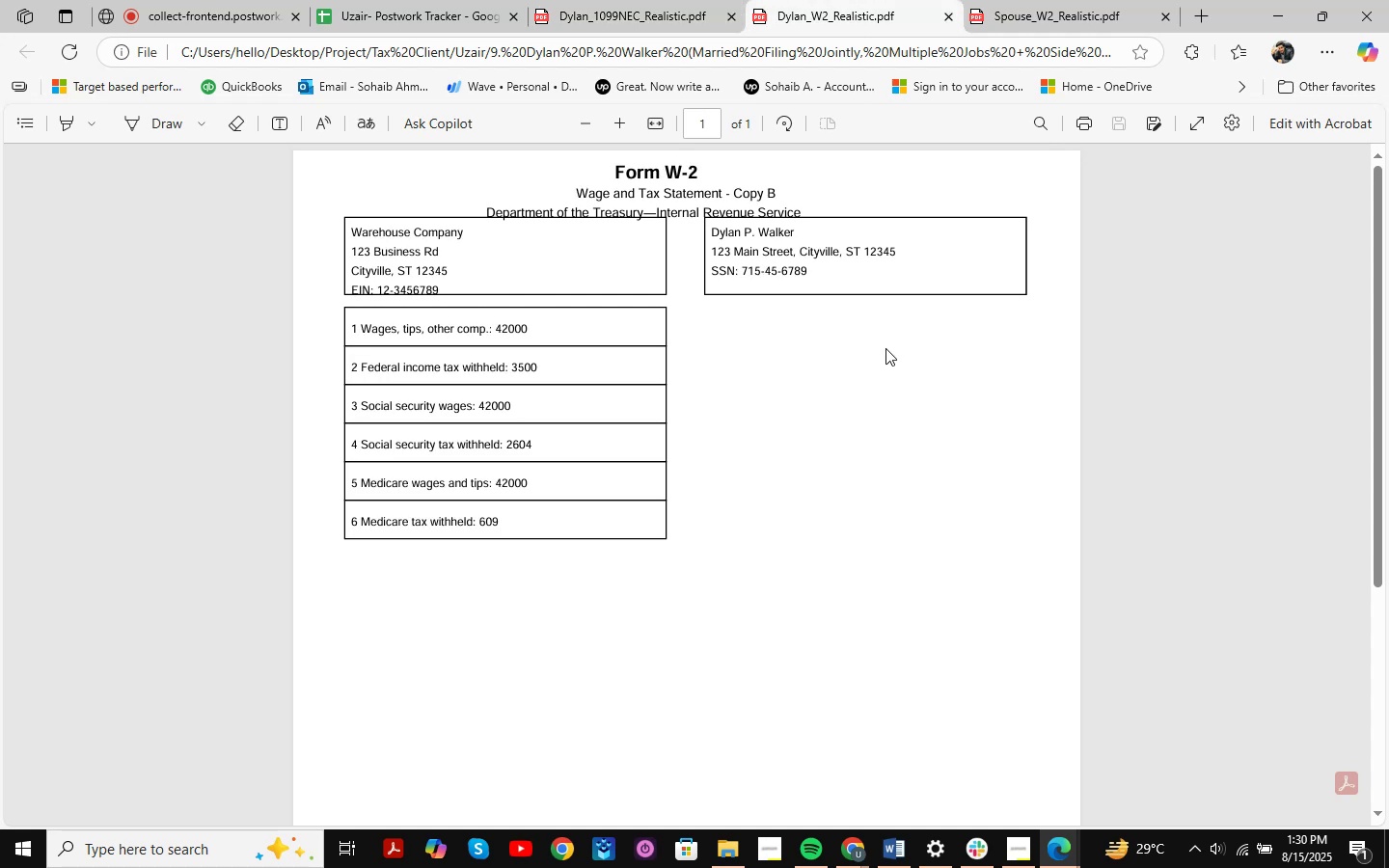 
left_click_drag(start_coordinate=[713, 249], to_coordinate=[792, 251])
 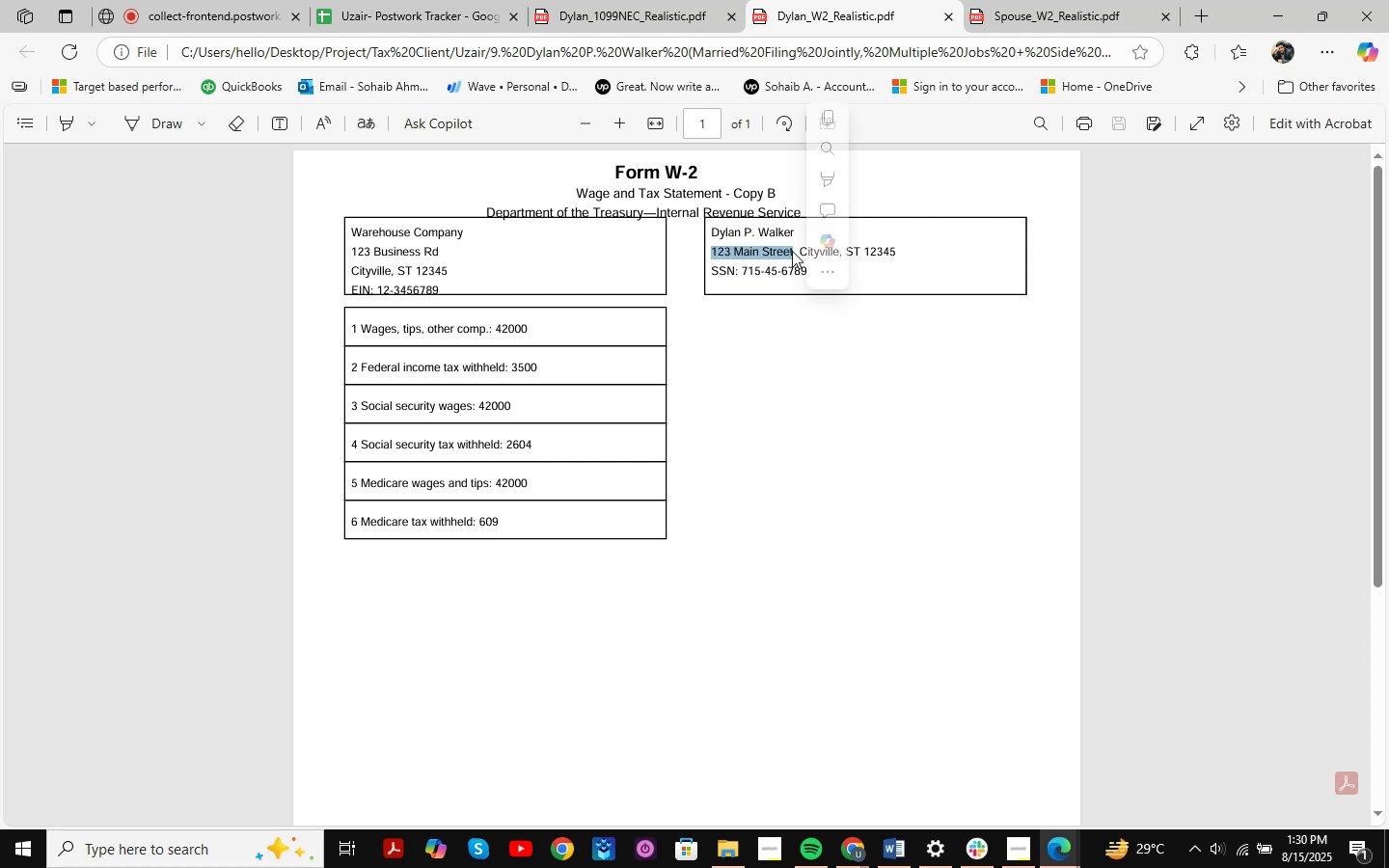 
key(Control+C)
 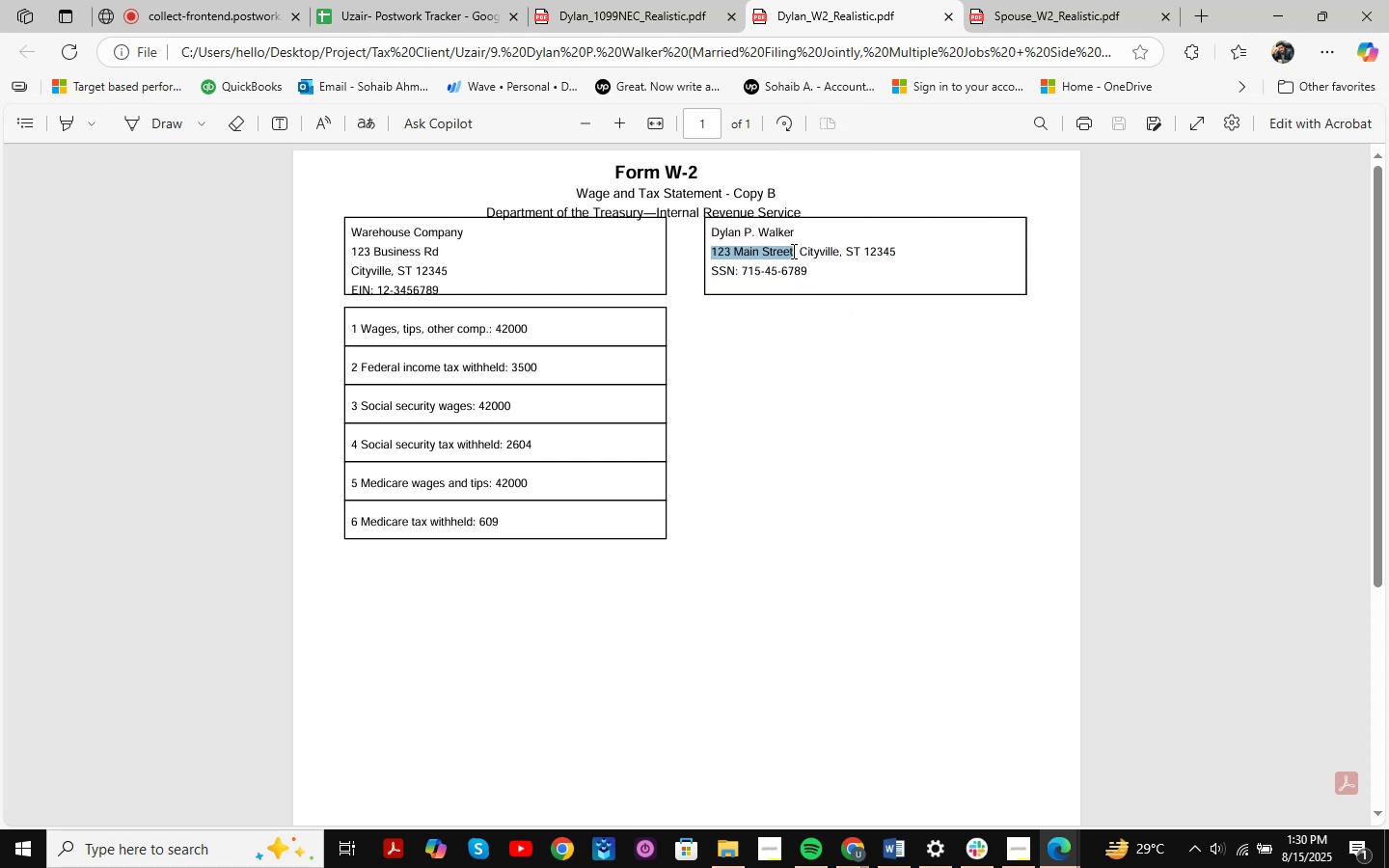 
key(Alt+AltLeft)
 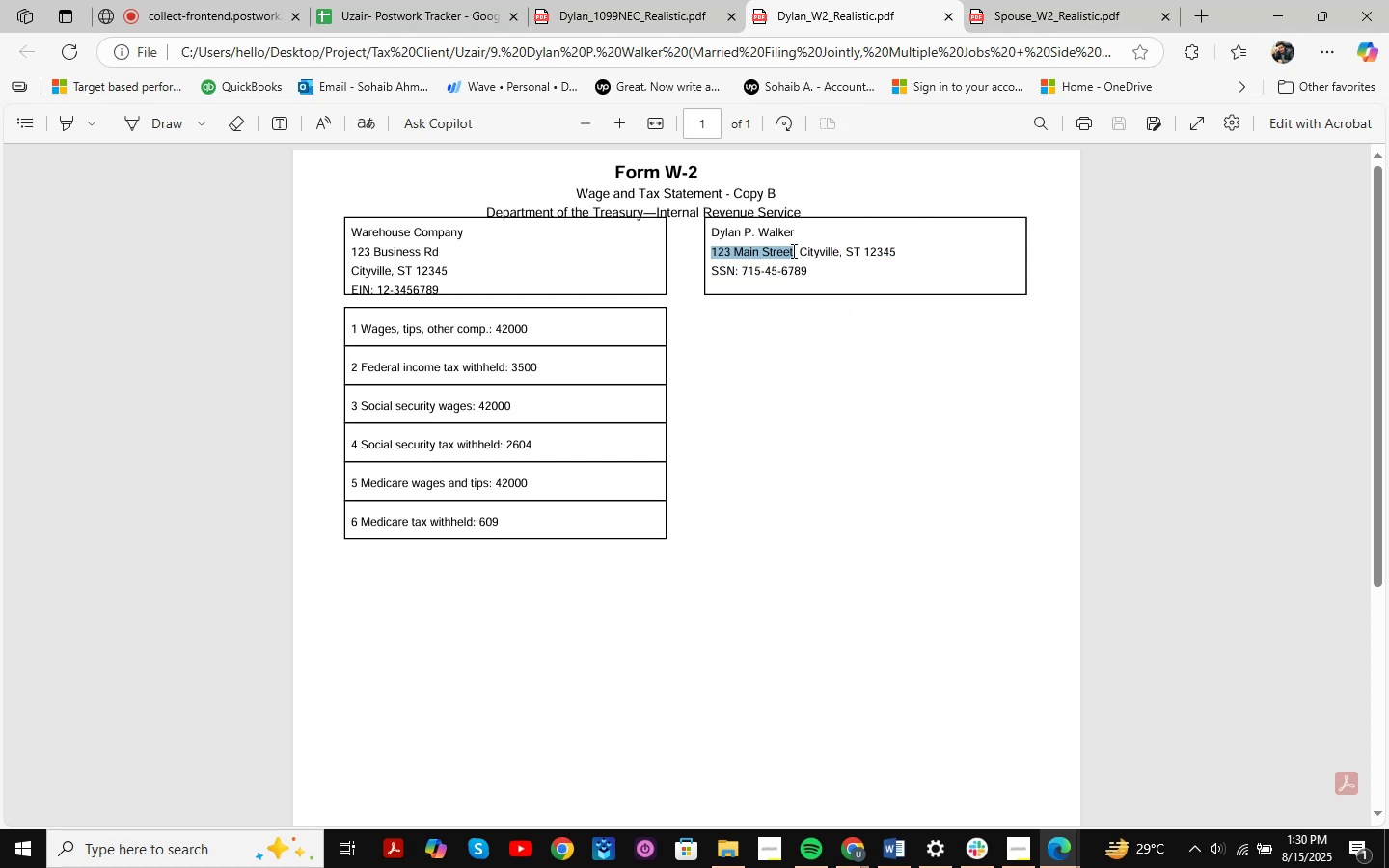 
key(Alt+Tab)
 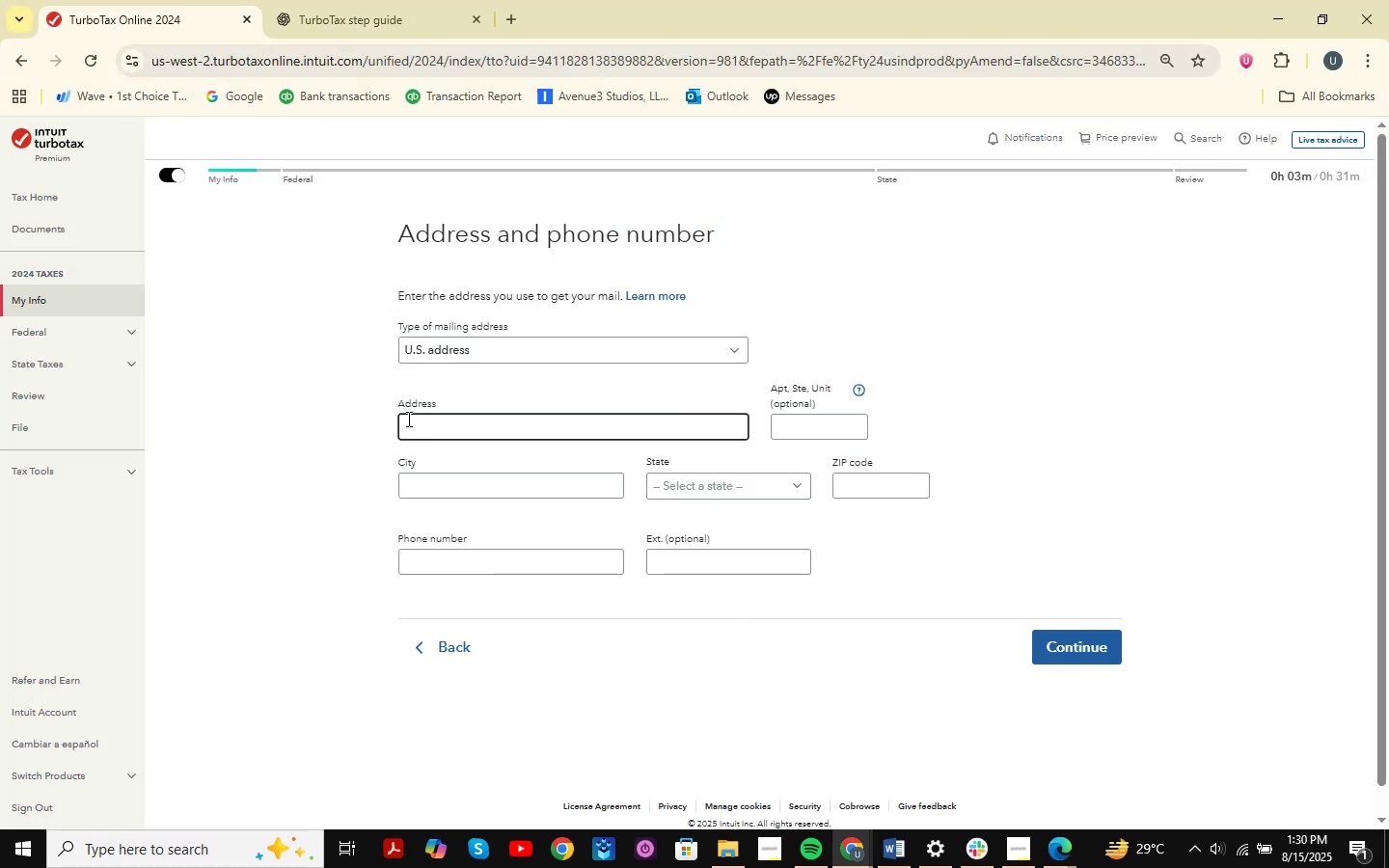 
key(Control+V)
 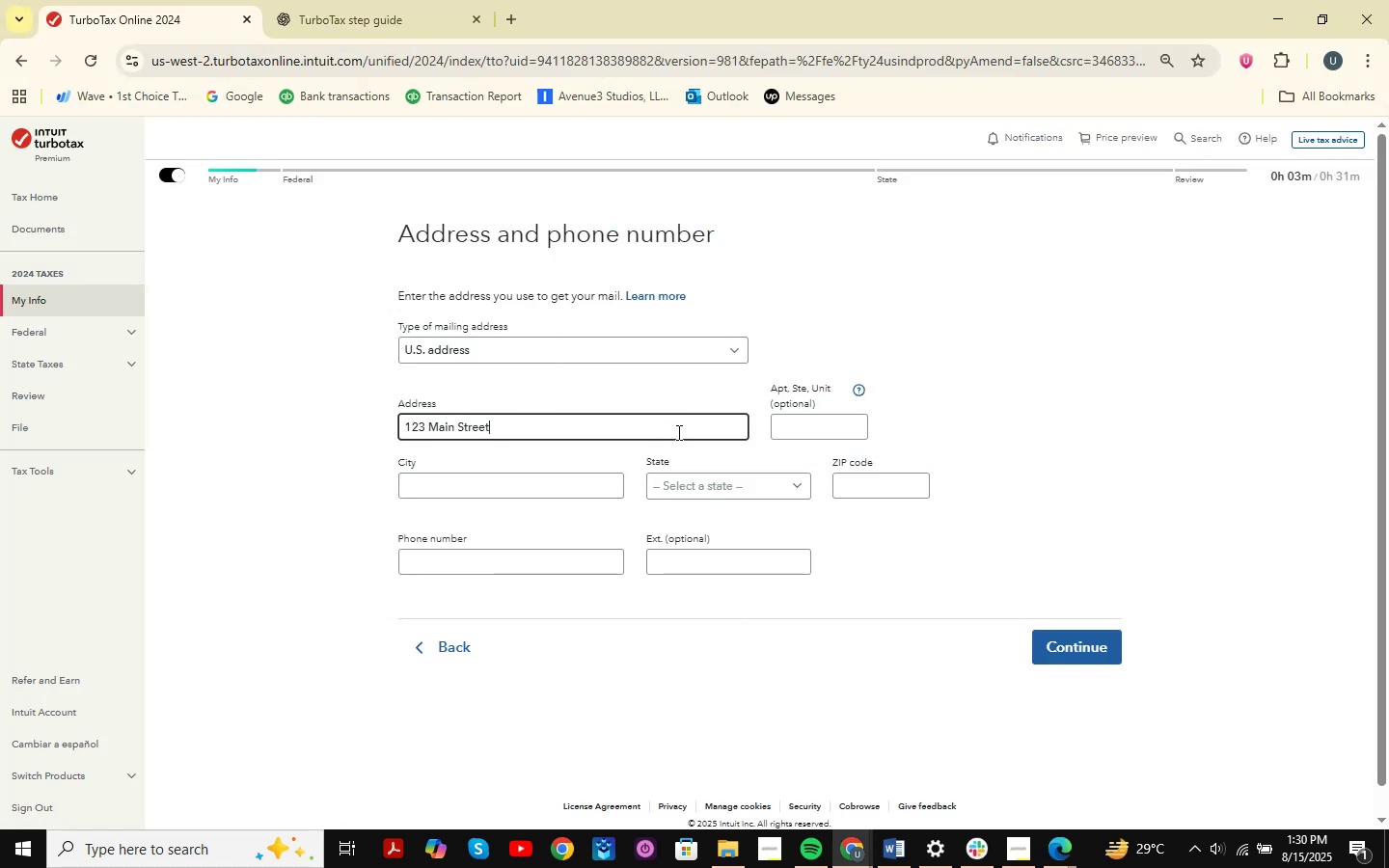 
left_click([507, 473])
 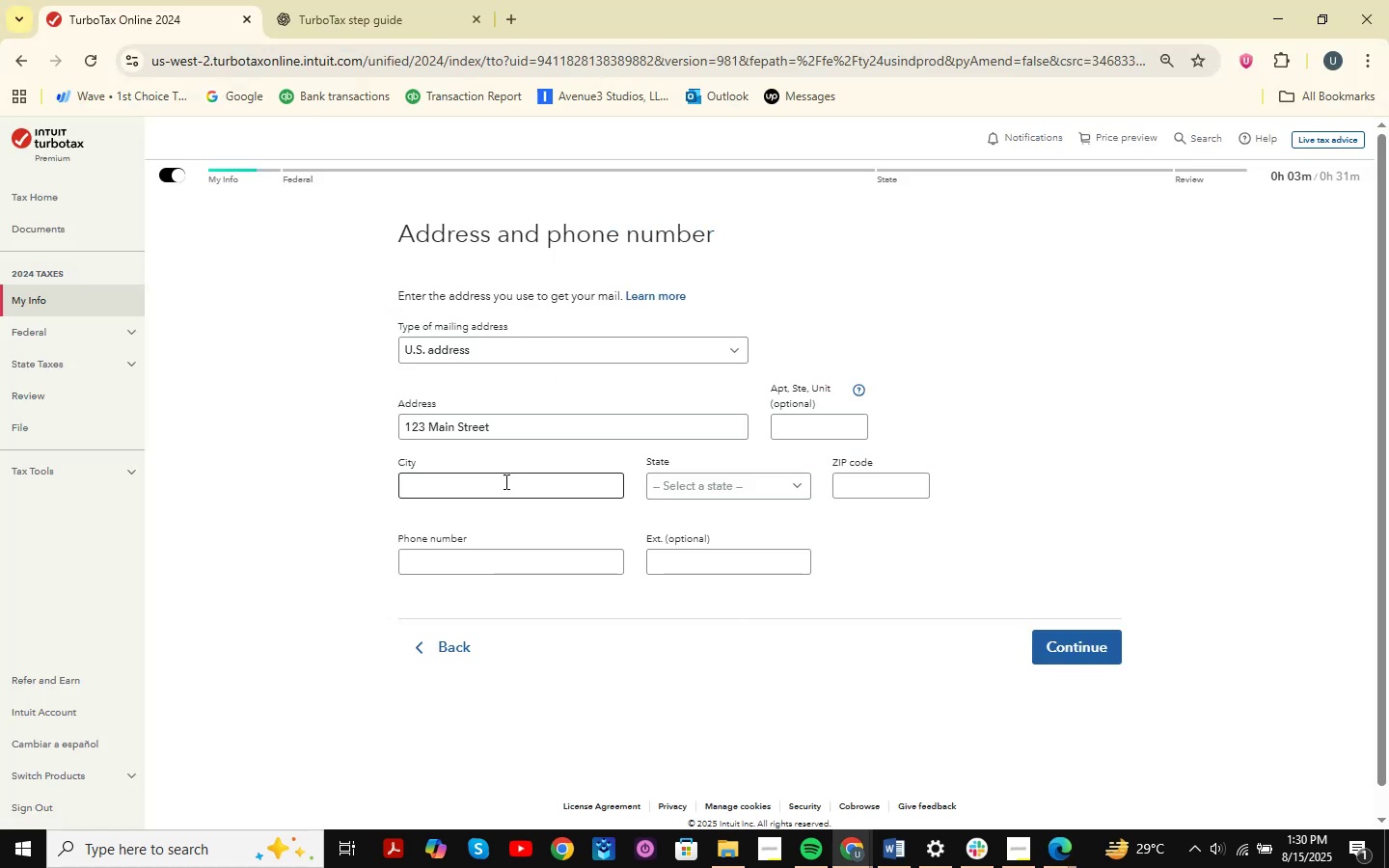 
double_click([505, 485])
 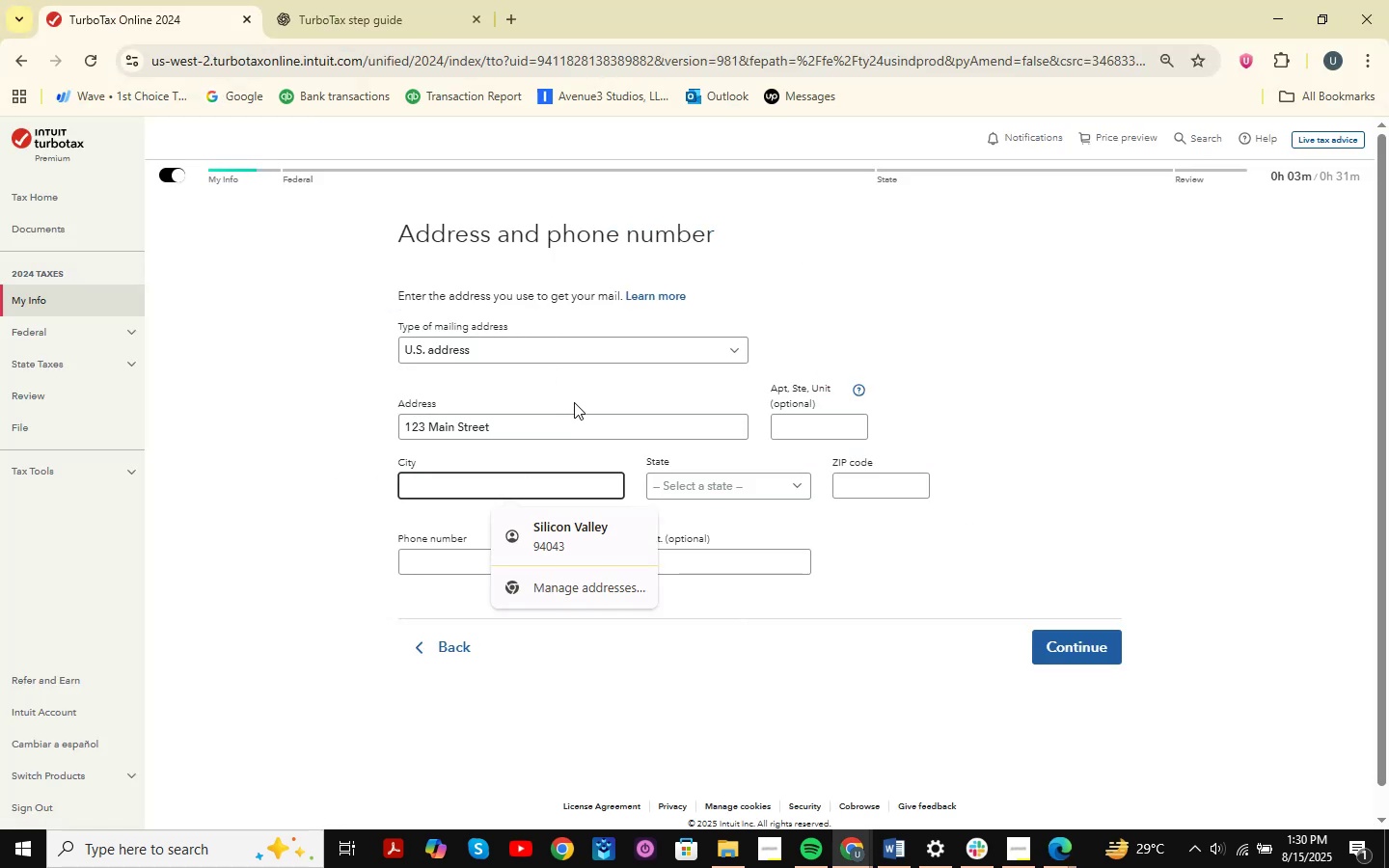 
key(Alt+AltLeft)
 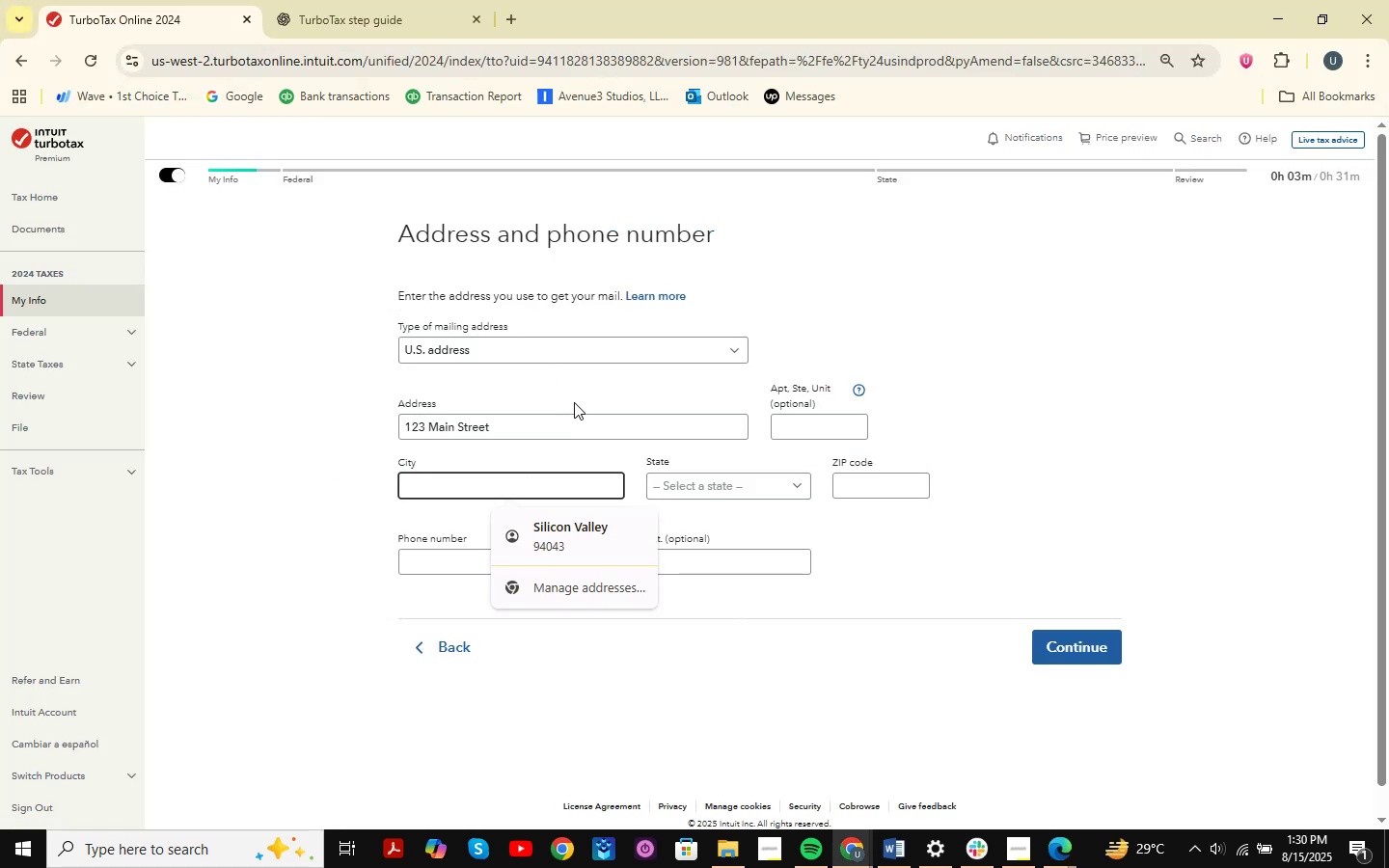 
key(Alt+Tab)
 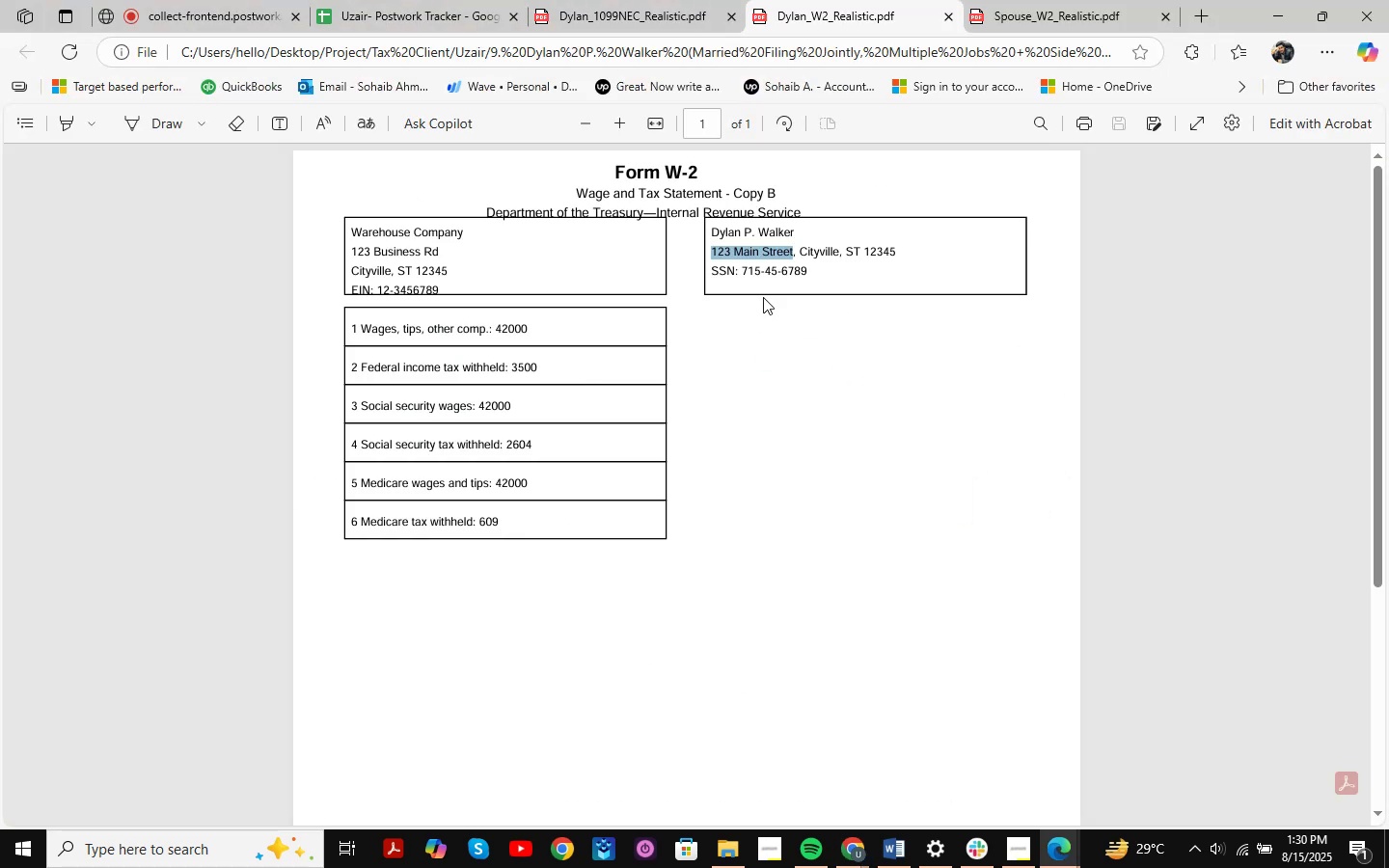 
left_click([824, 257])
 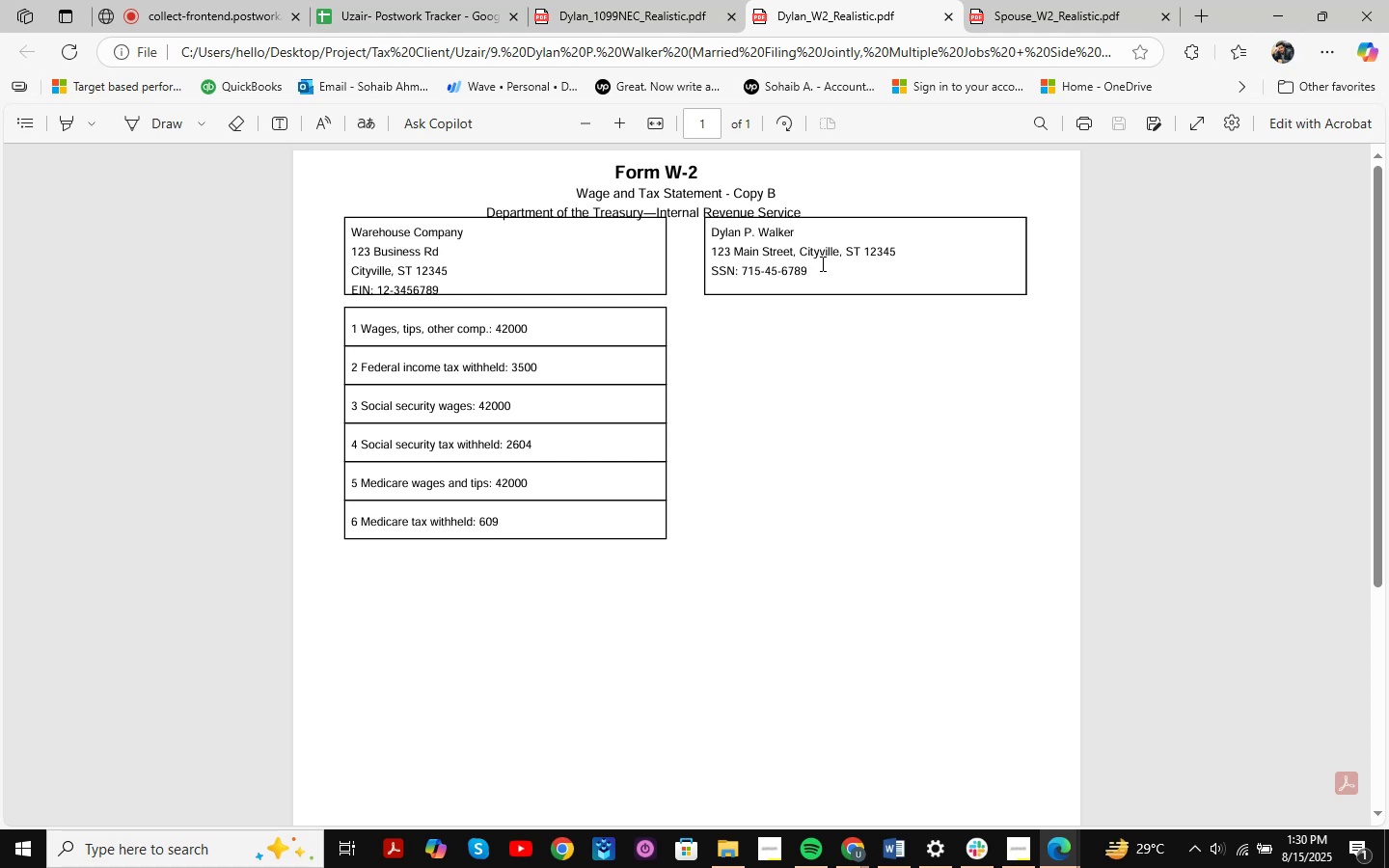 
left_click_drag(start_coordinate=[799, 251], to_coordinate=[830, 252])
 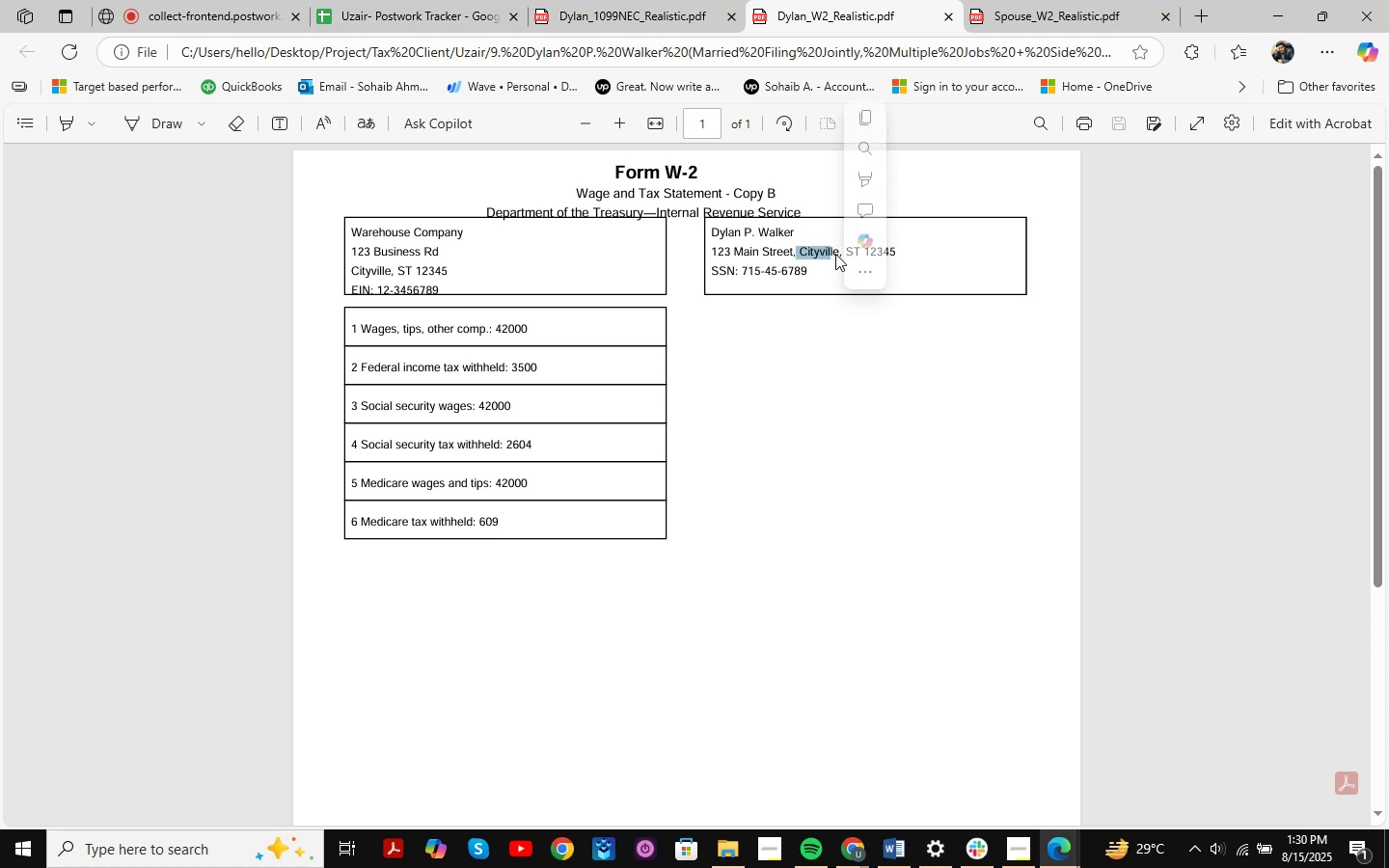 
left_click([835, 255])
 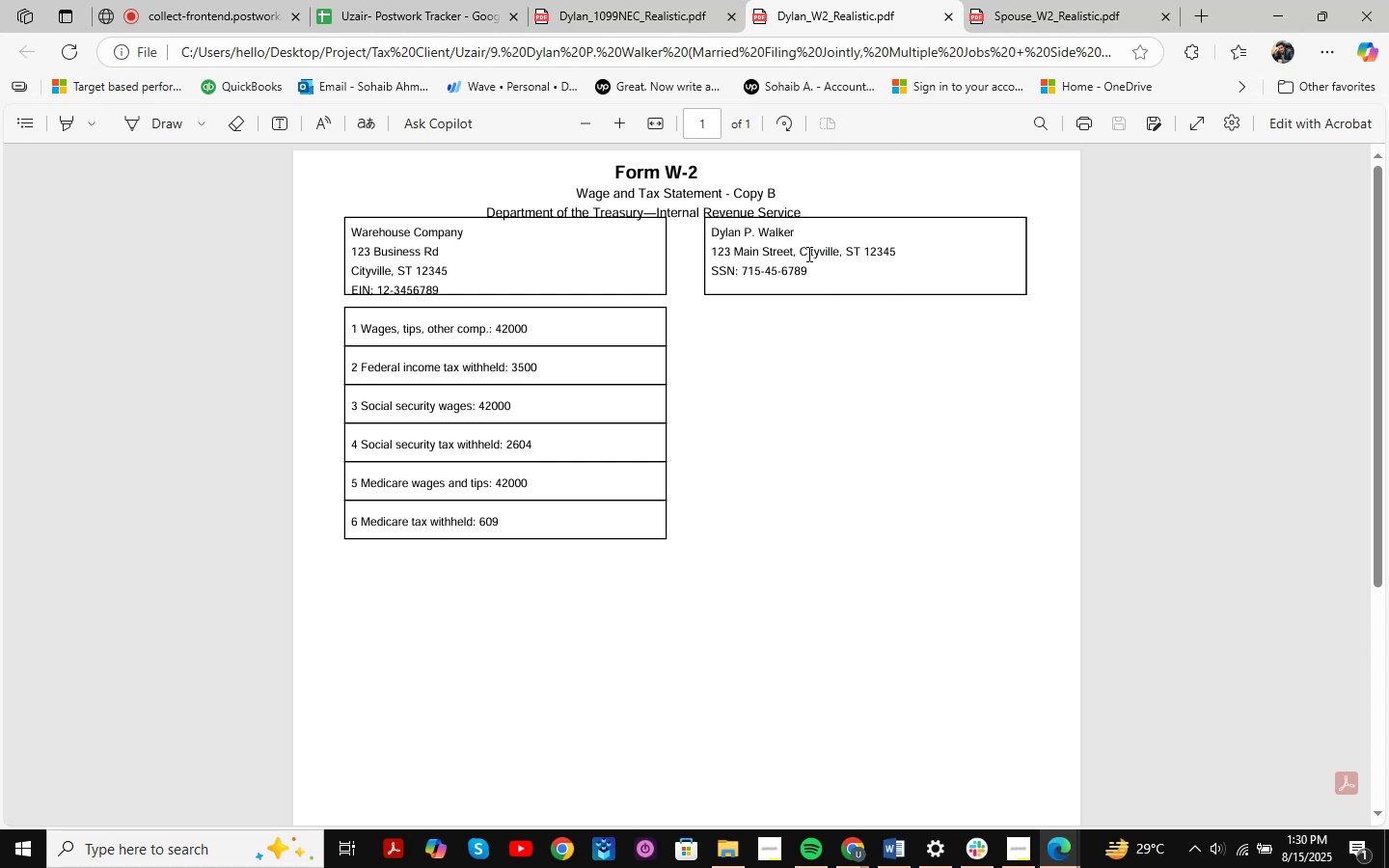 
left_click_drag(start_coordinate=[803, 253], to_coordinate=[836, 255])
 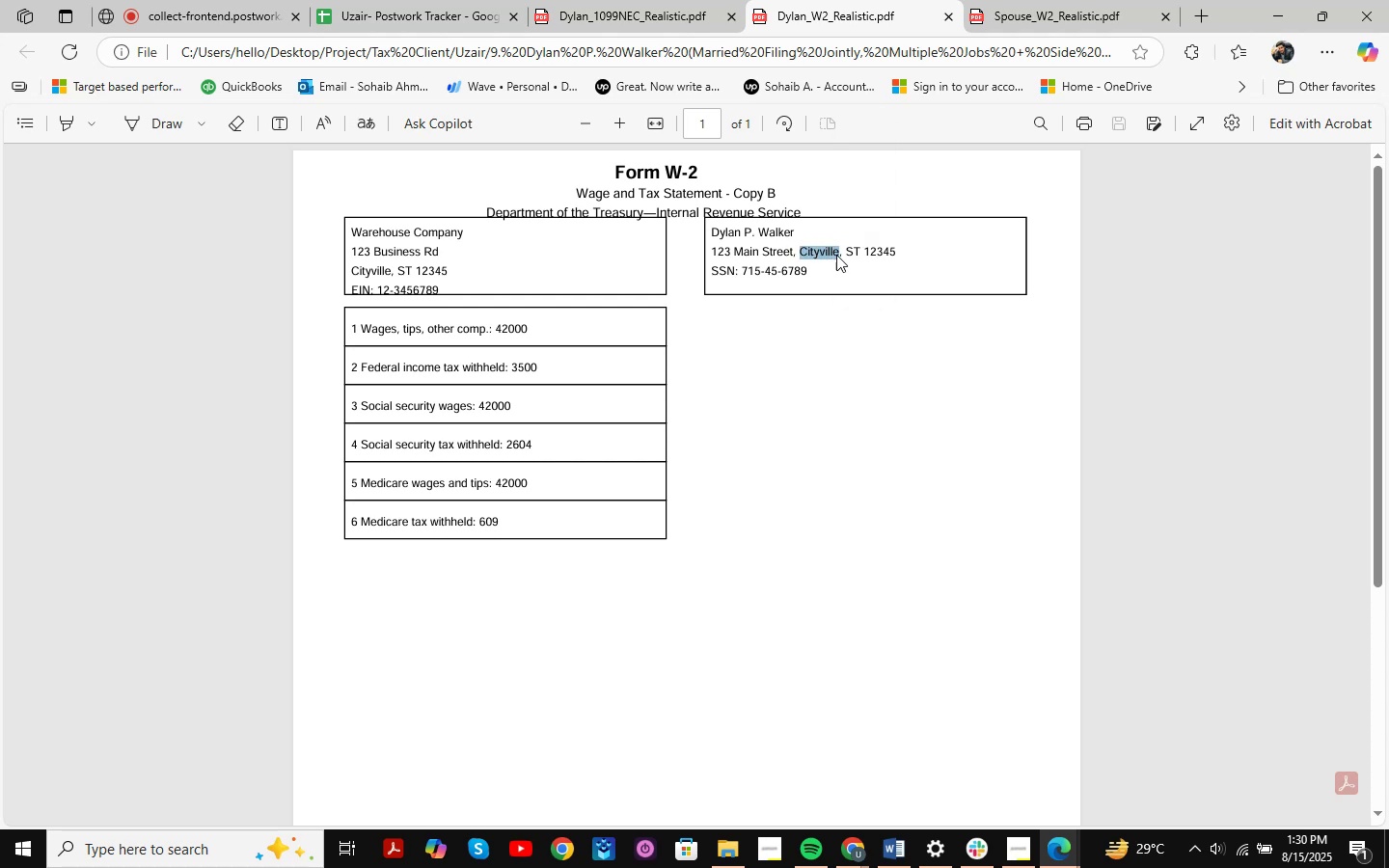 
key(Control+C)
 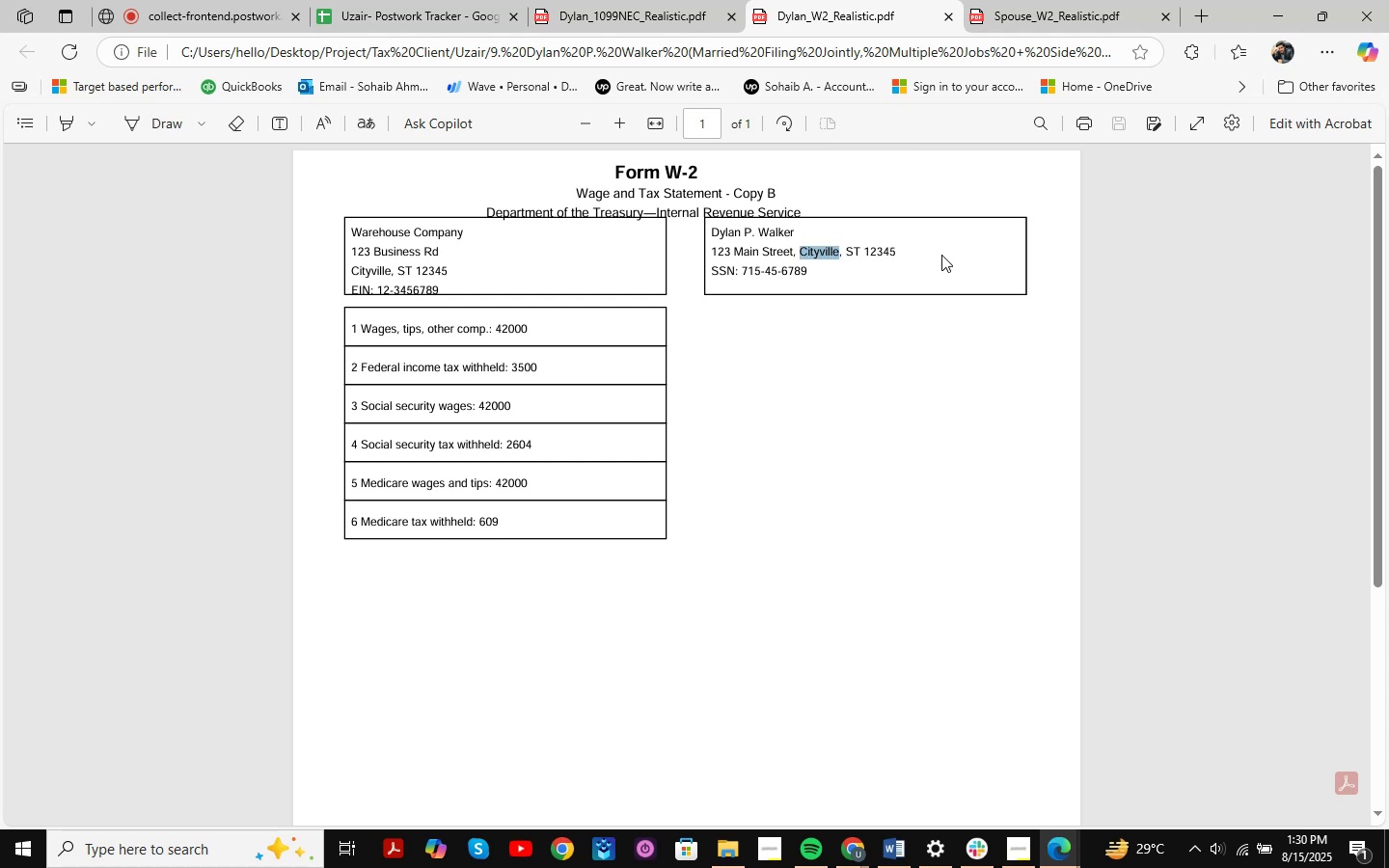 
key(Alt+AltLeft)
 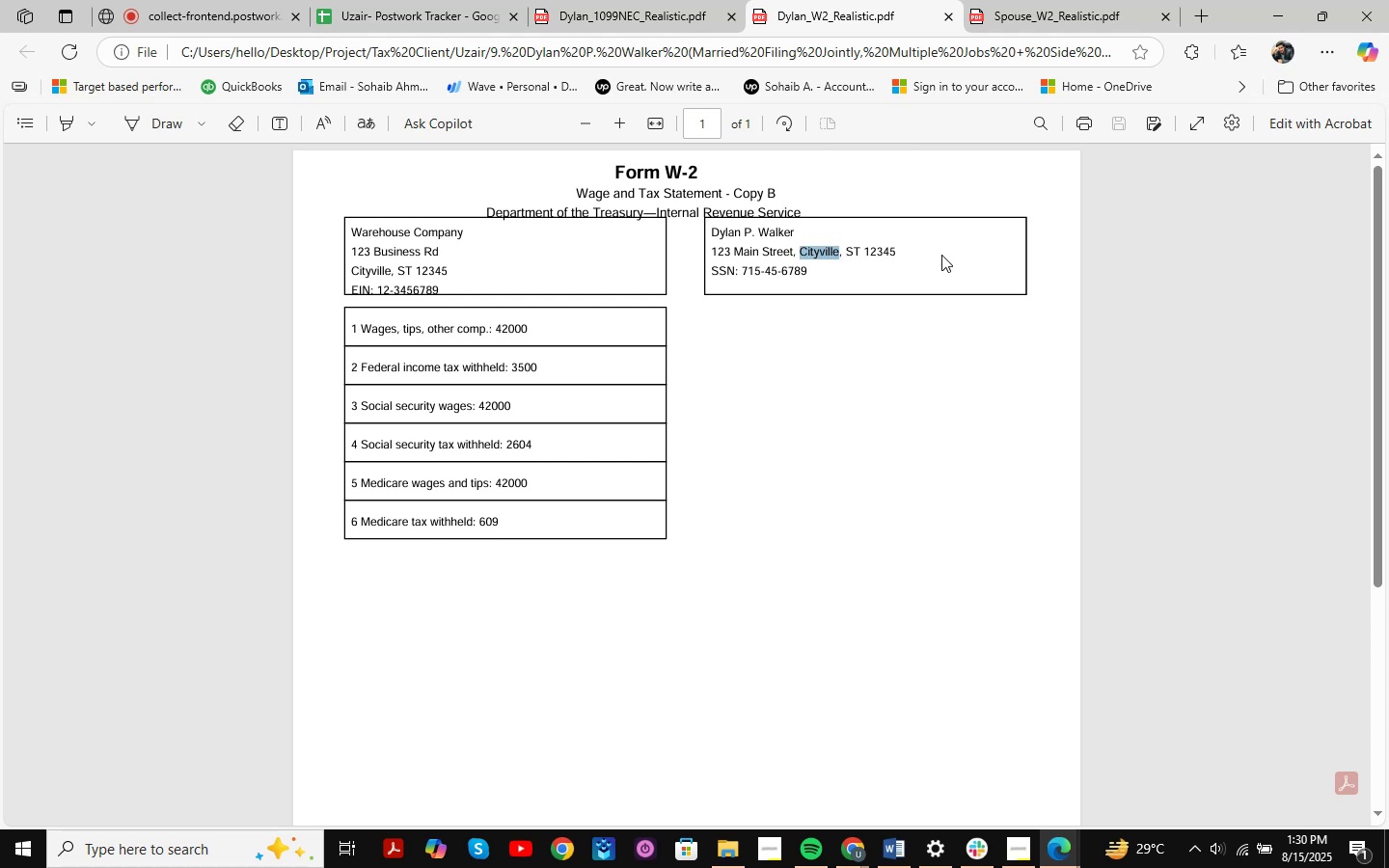 
key(Alt+Tab)
 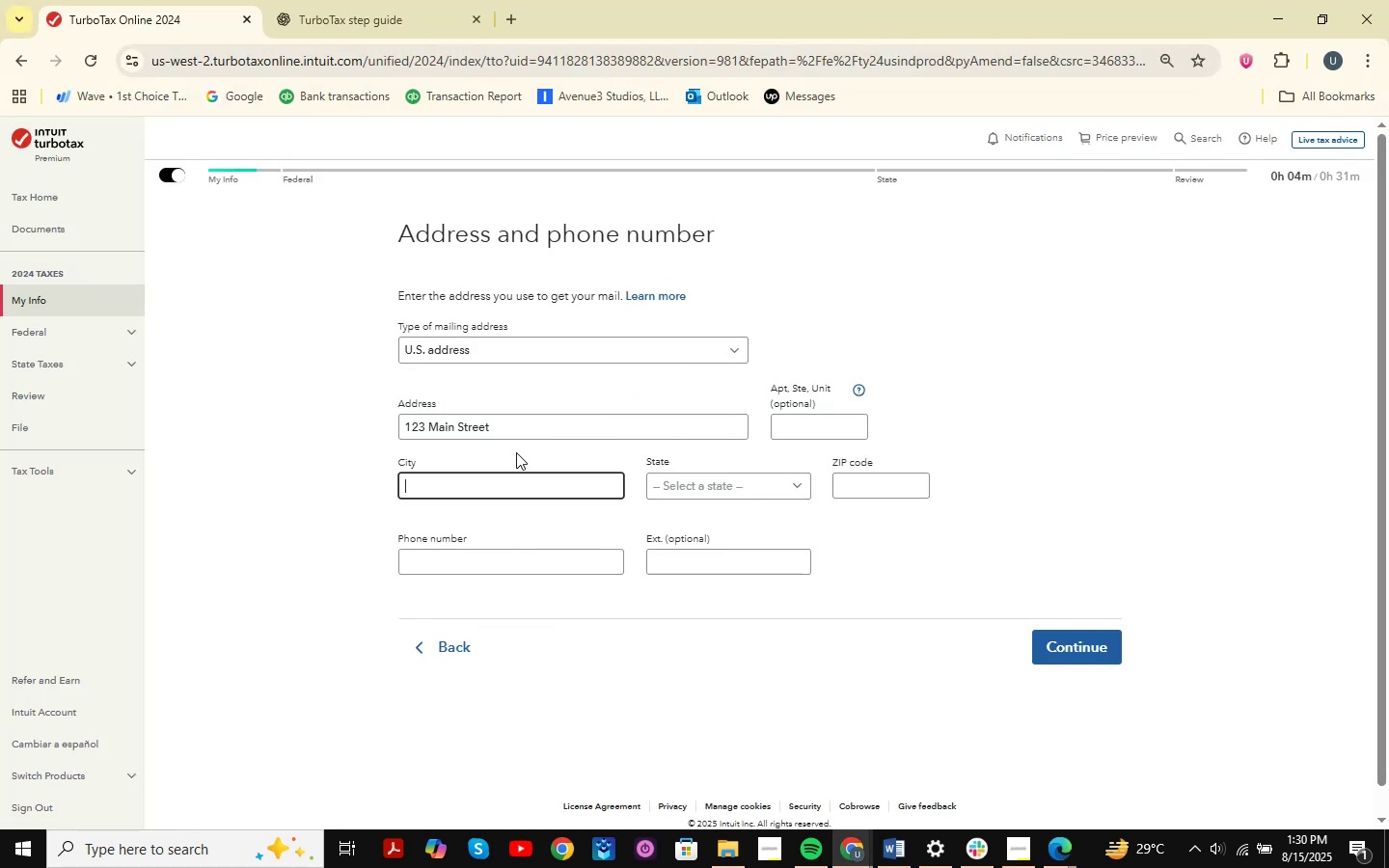 
key(Control+V)
 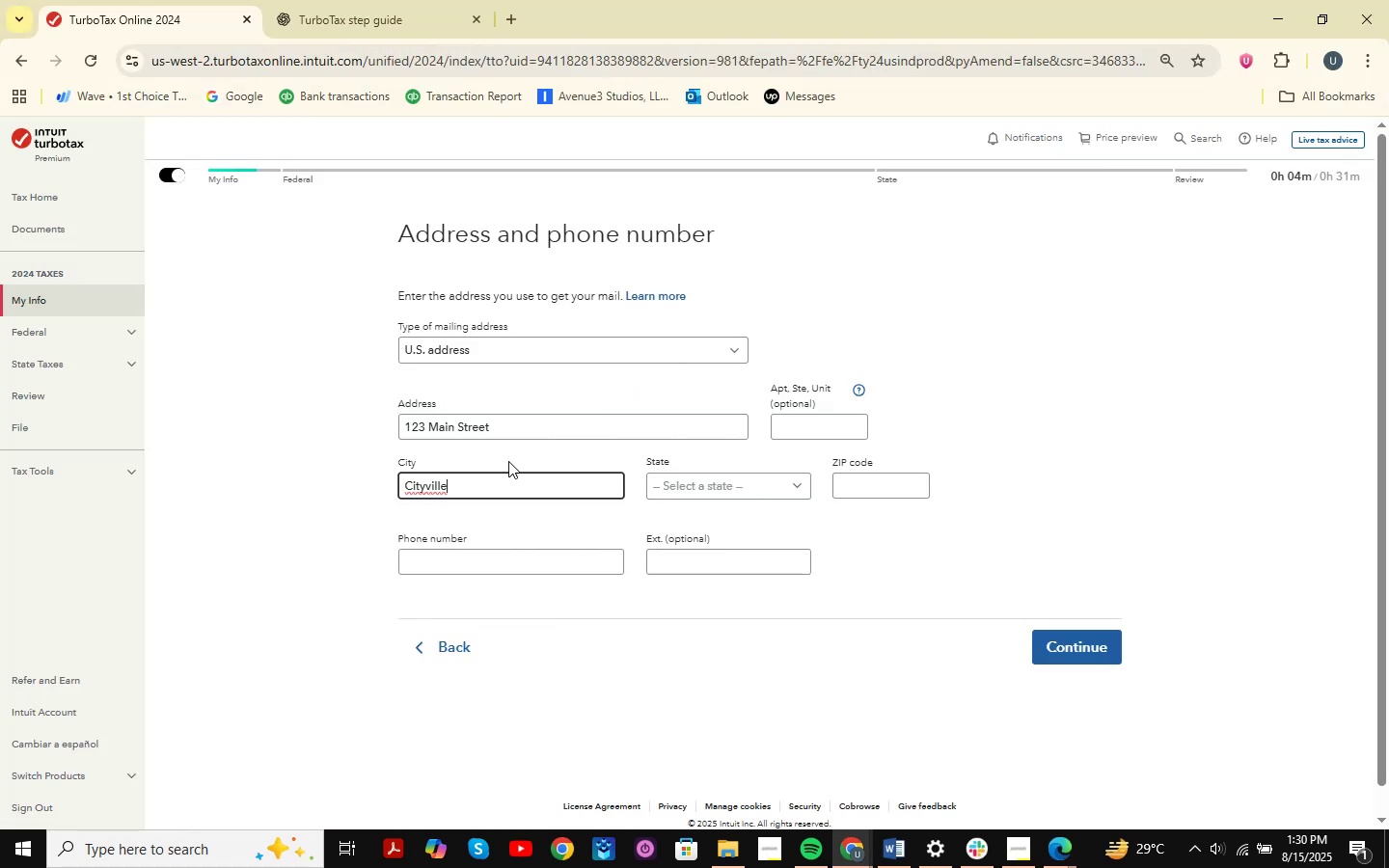 
key(Alt+AltLeft)
 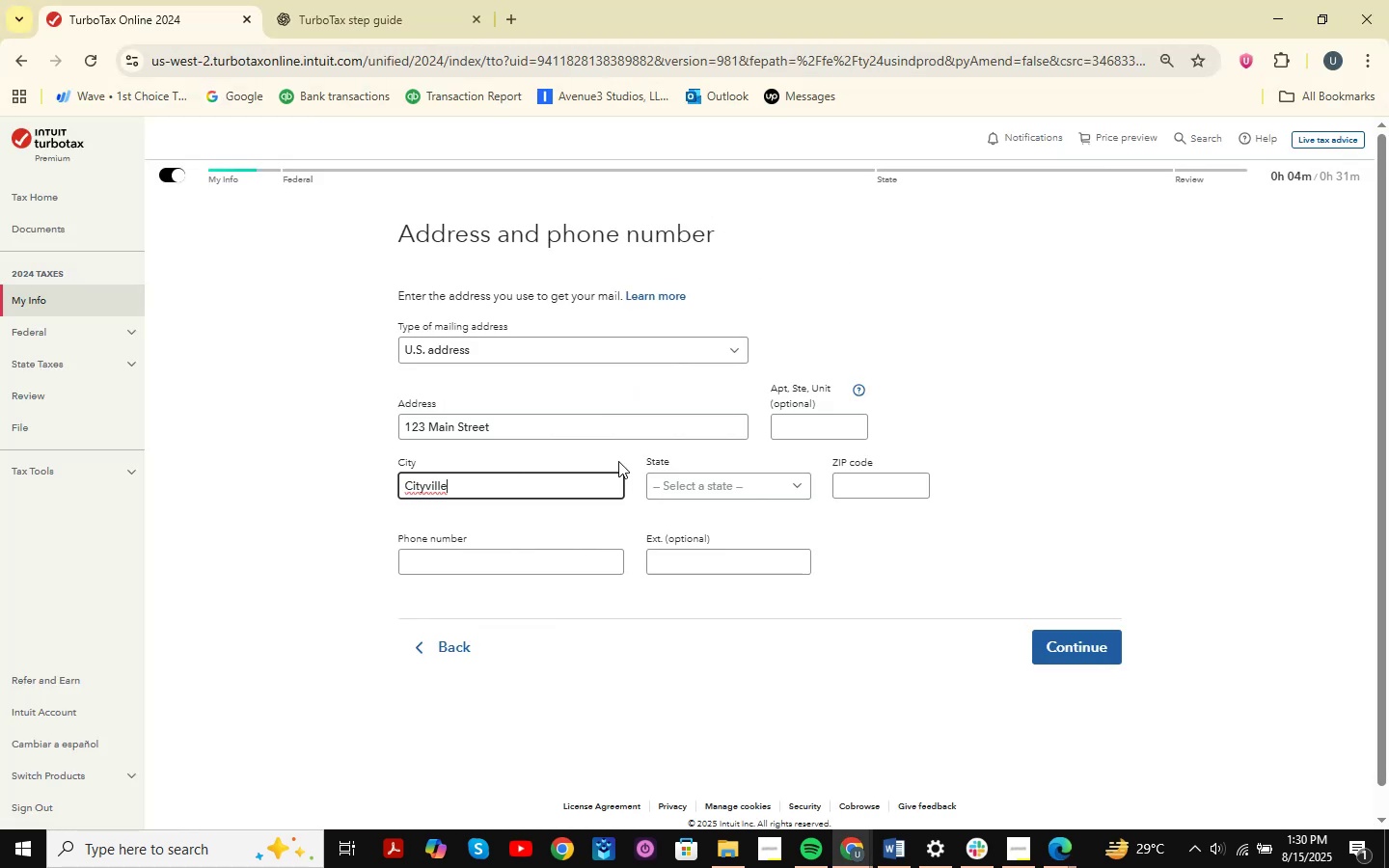 
key(Alt+Tab)
 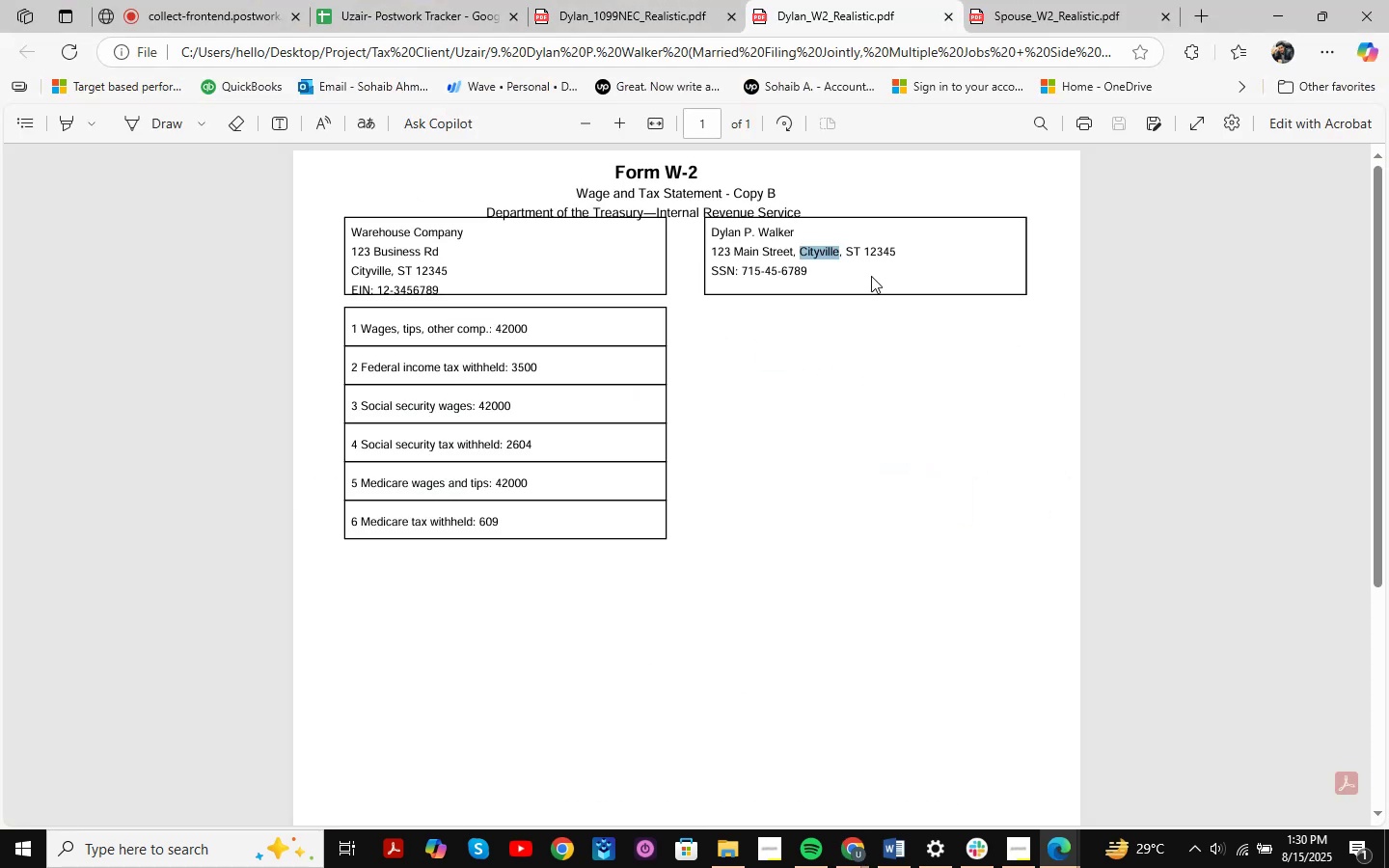 
key(Alt+AltLeft)
 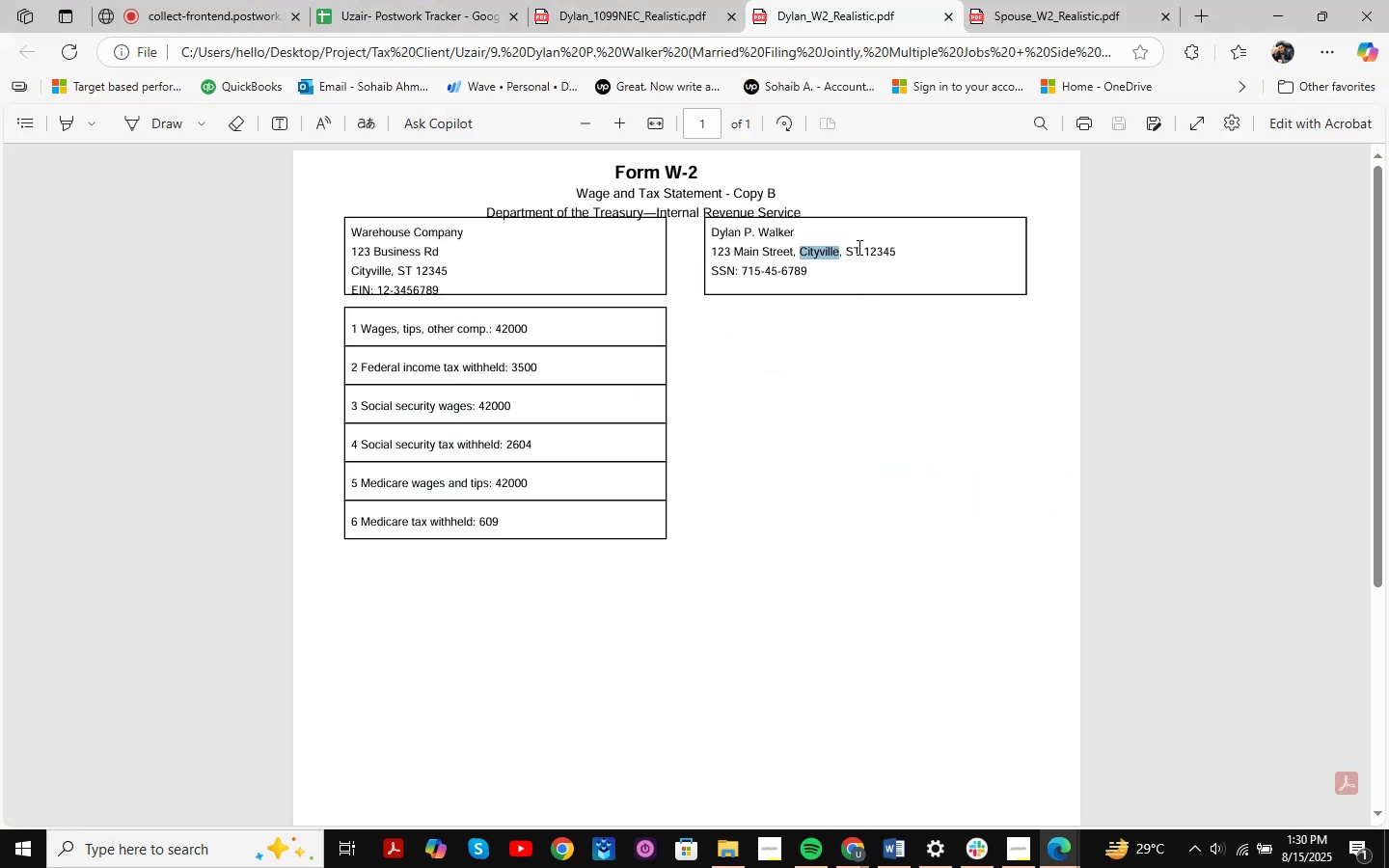 
key(Alt+Tab)
 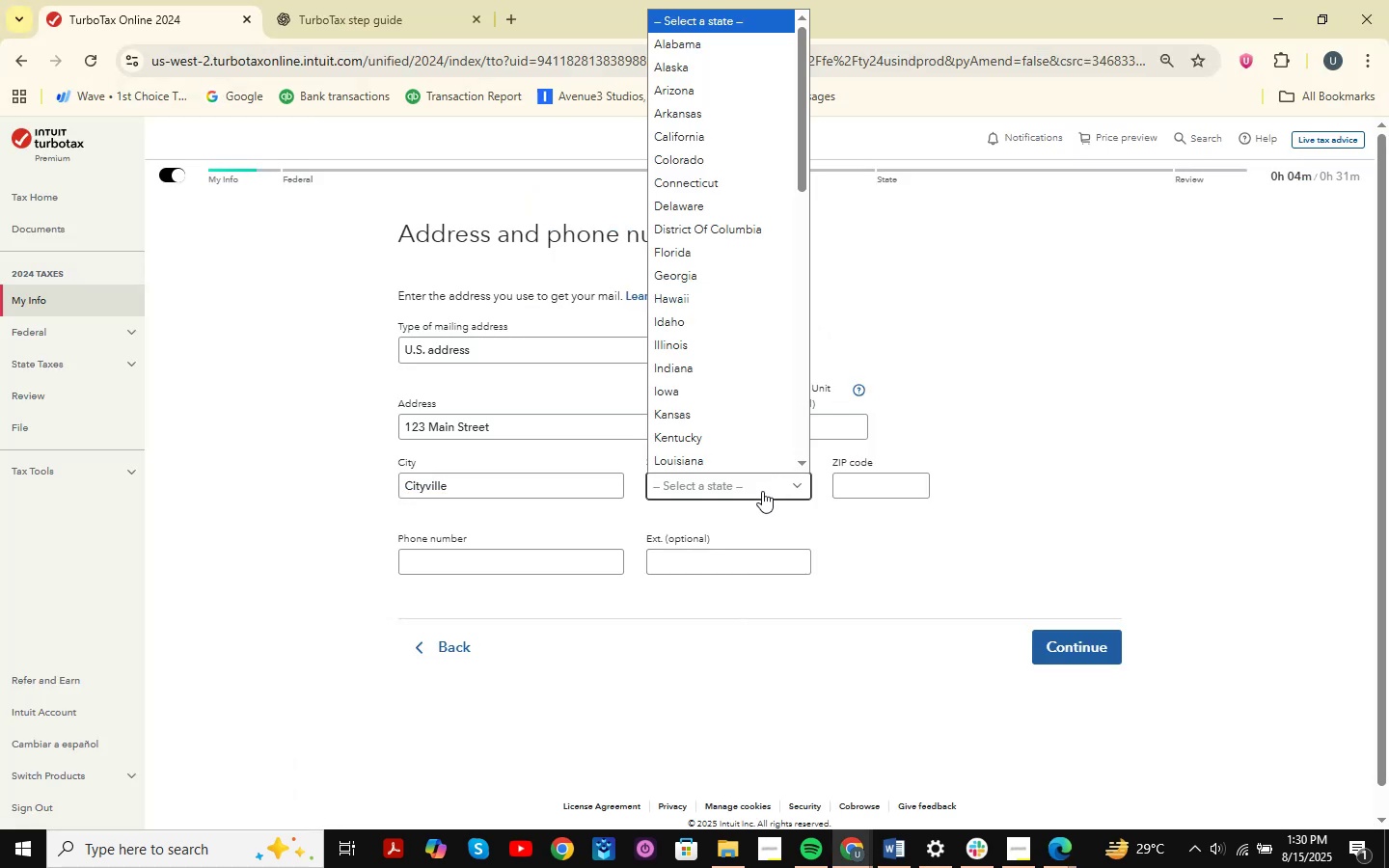 
key(S)
 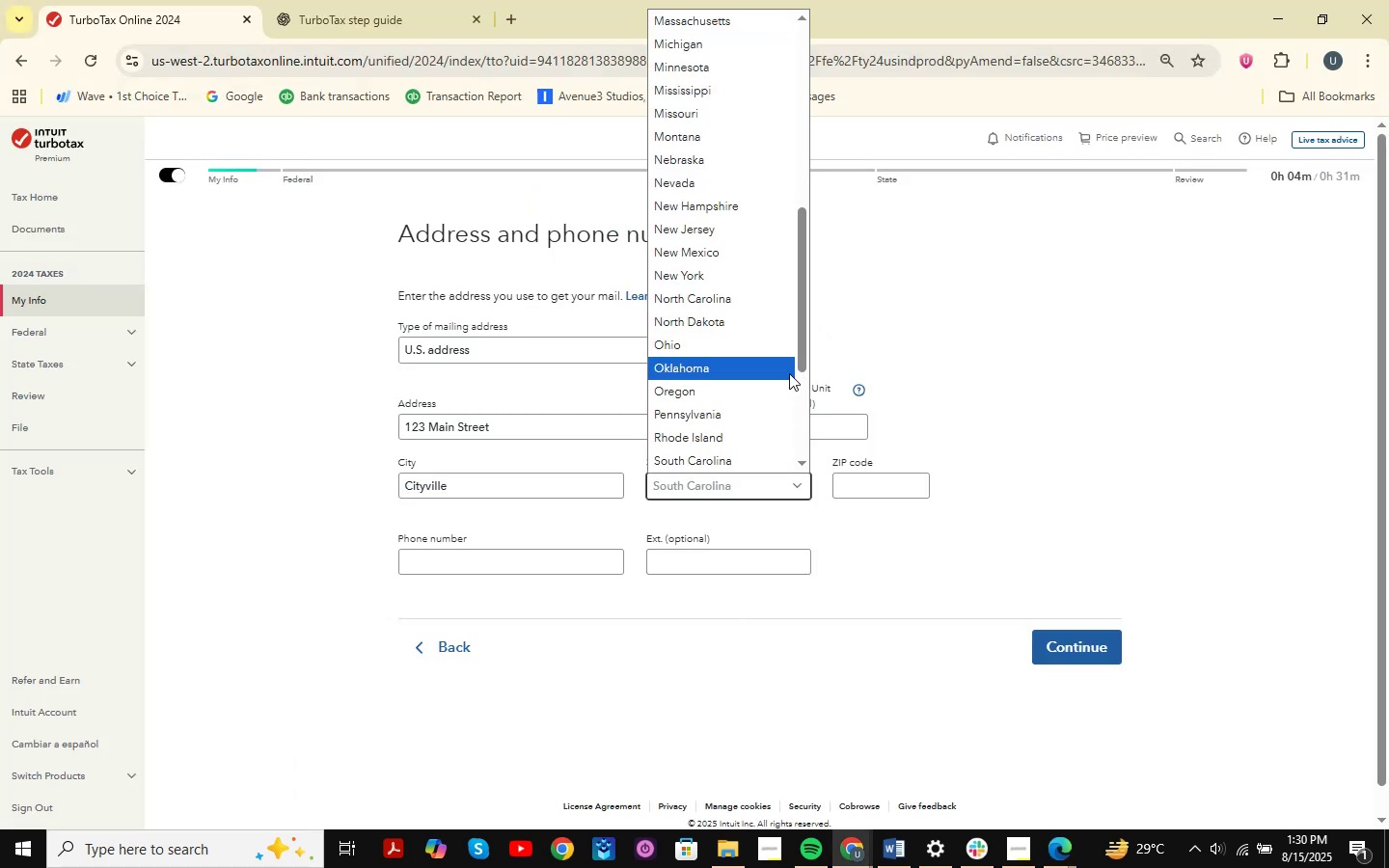 
scroll: coordinate [747, 400], scroll_direction: down, amount: 2.0
 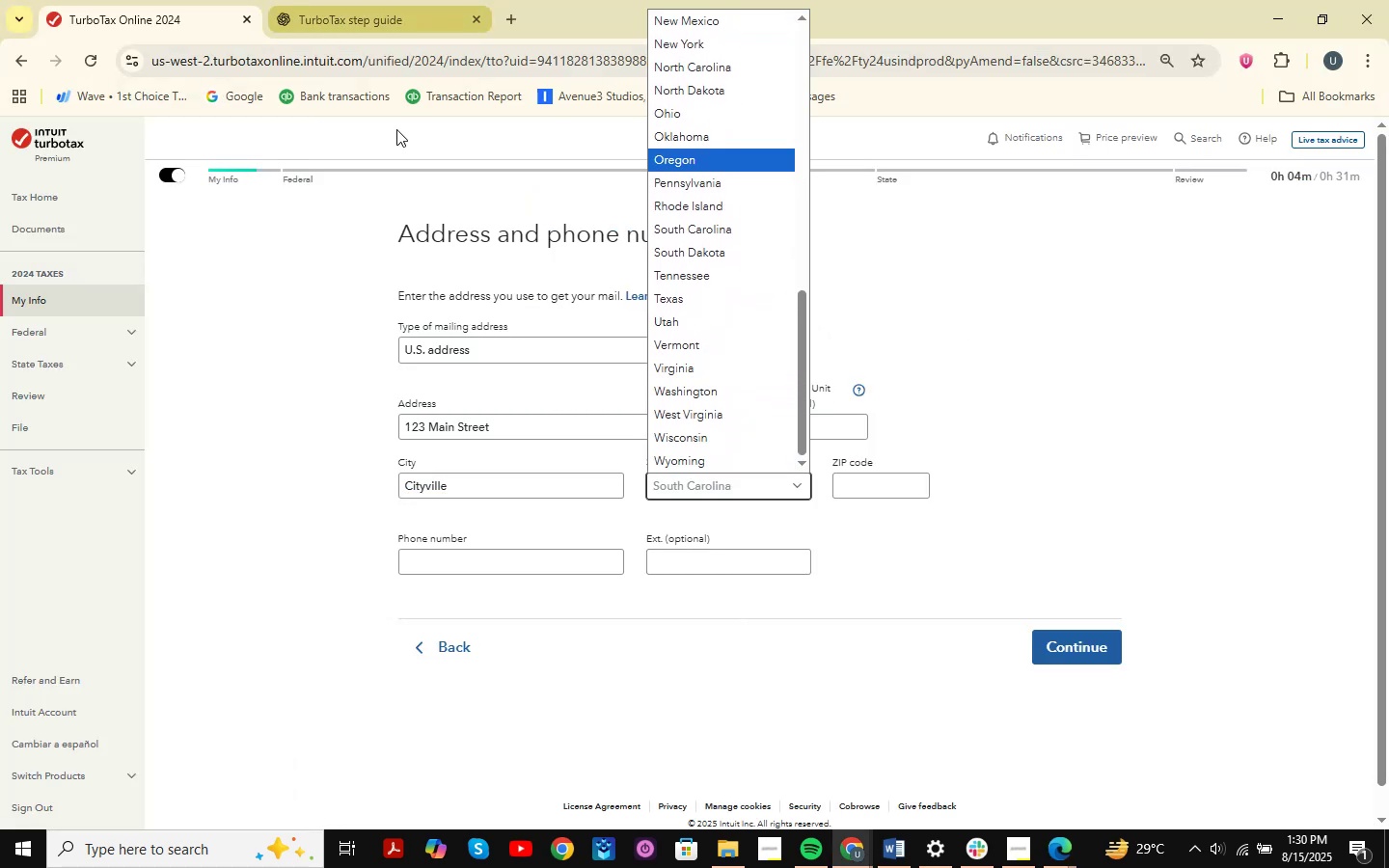 
key(Alt+AltLeft)
 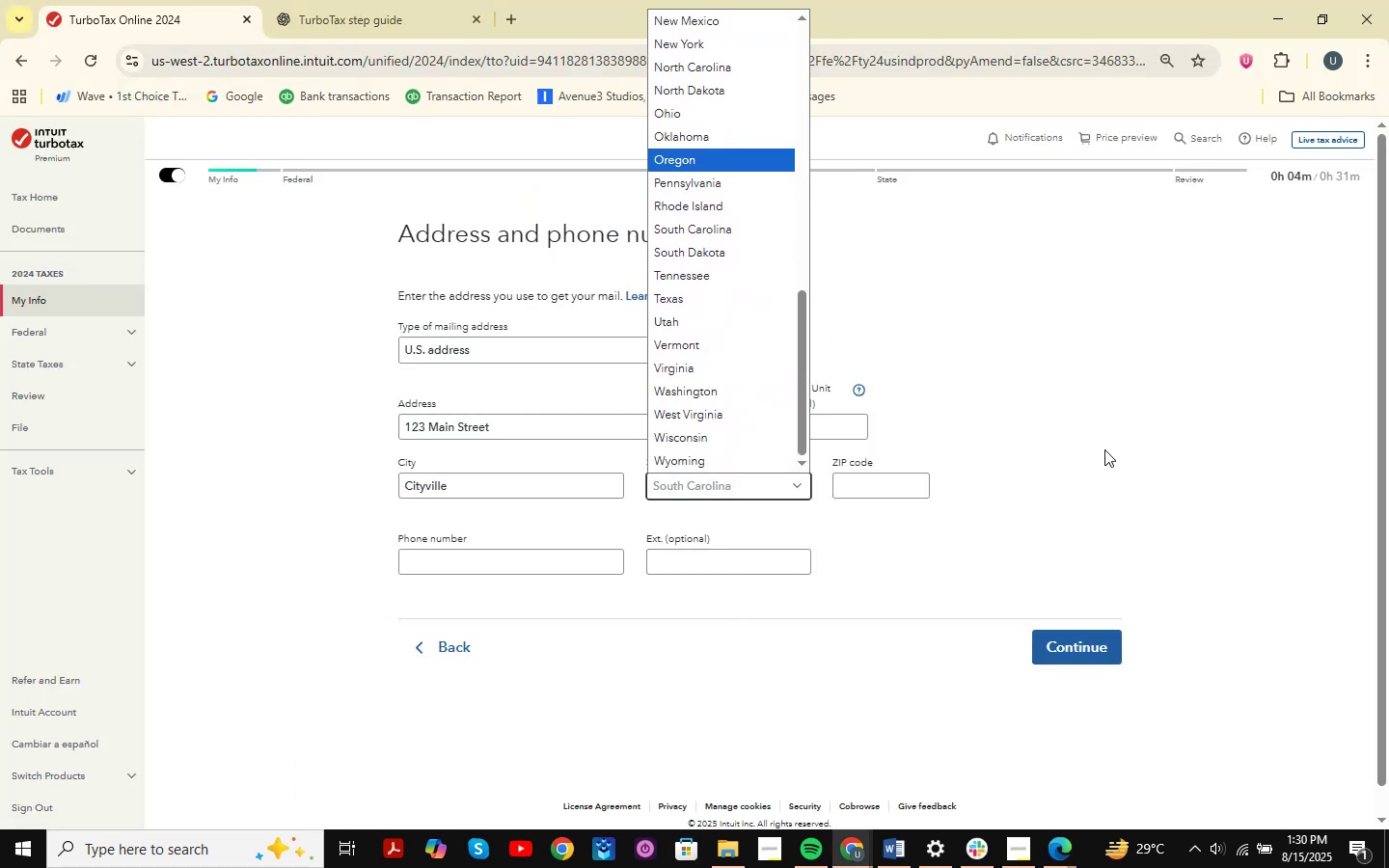 
left_click([1106, 402])
 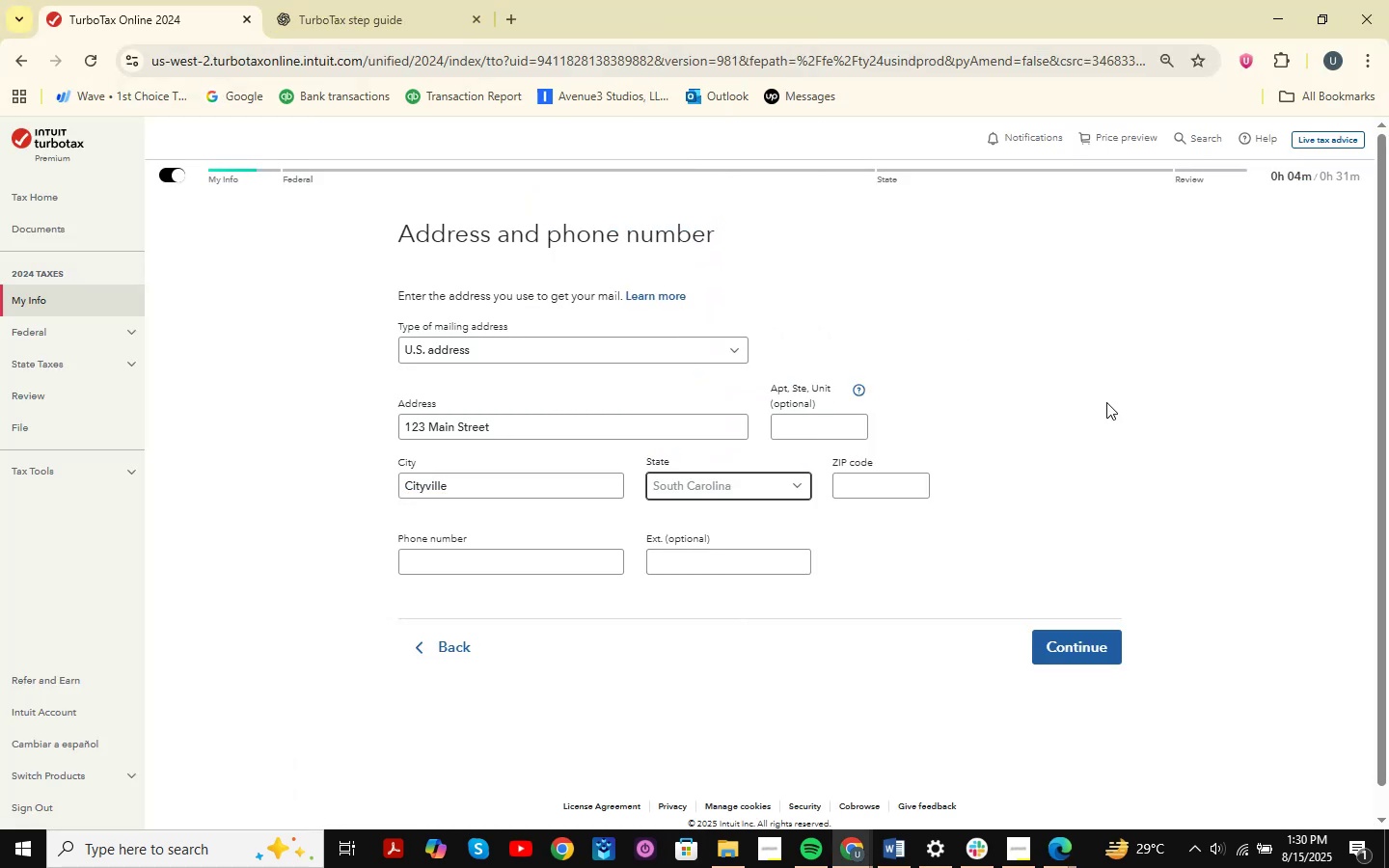 
key(Alt+AltLeft)
 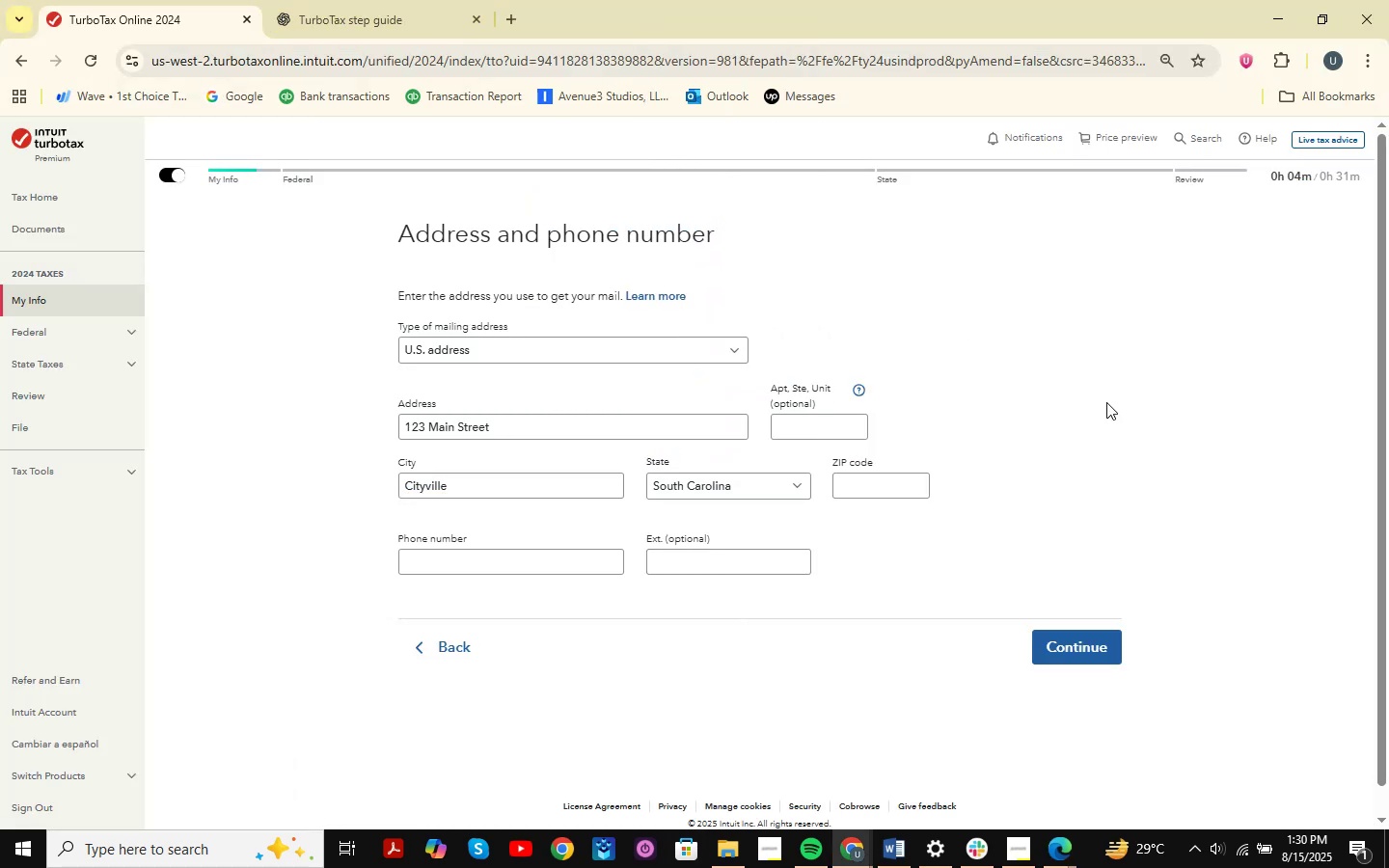 
key(Alt+Tab)
 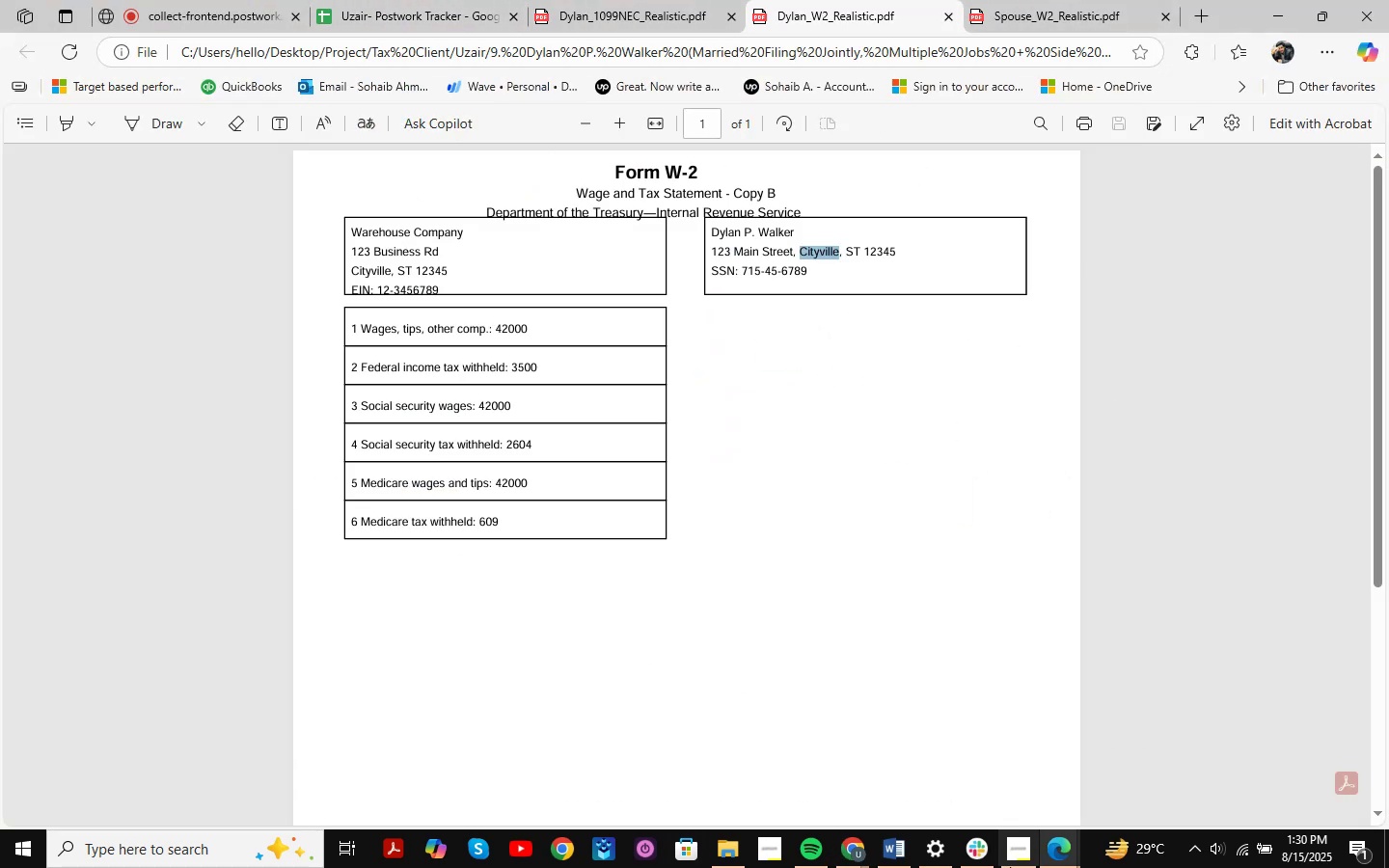 
left_click([855, 843])
 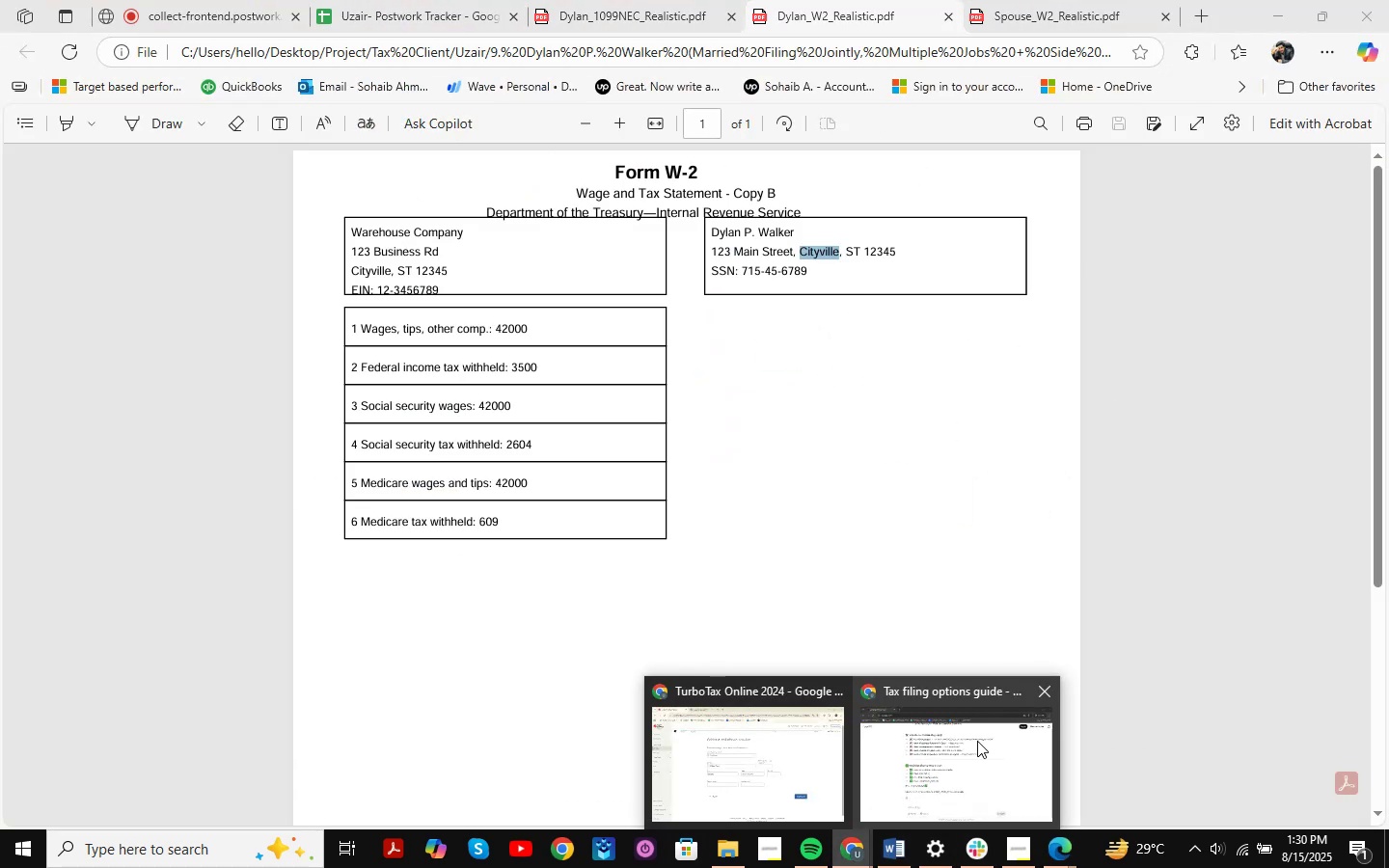 
left_click([977, 741])
 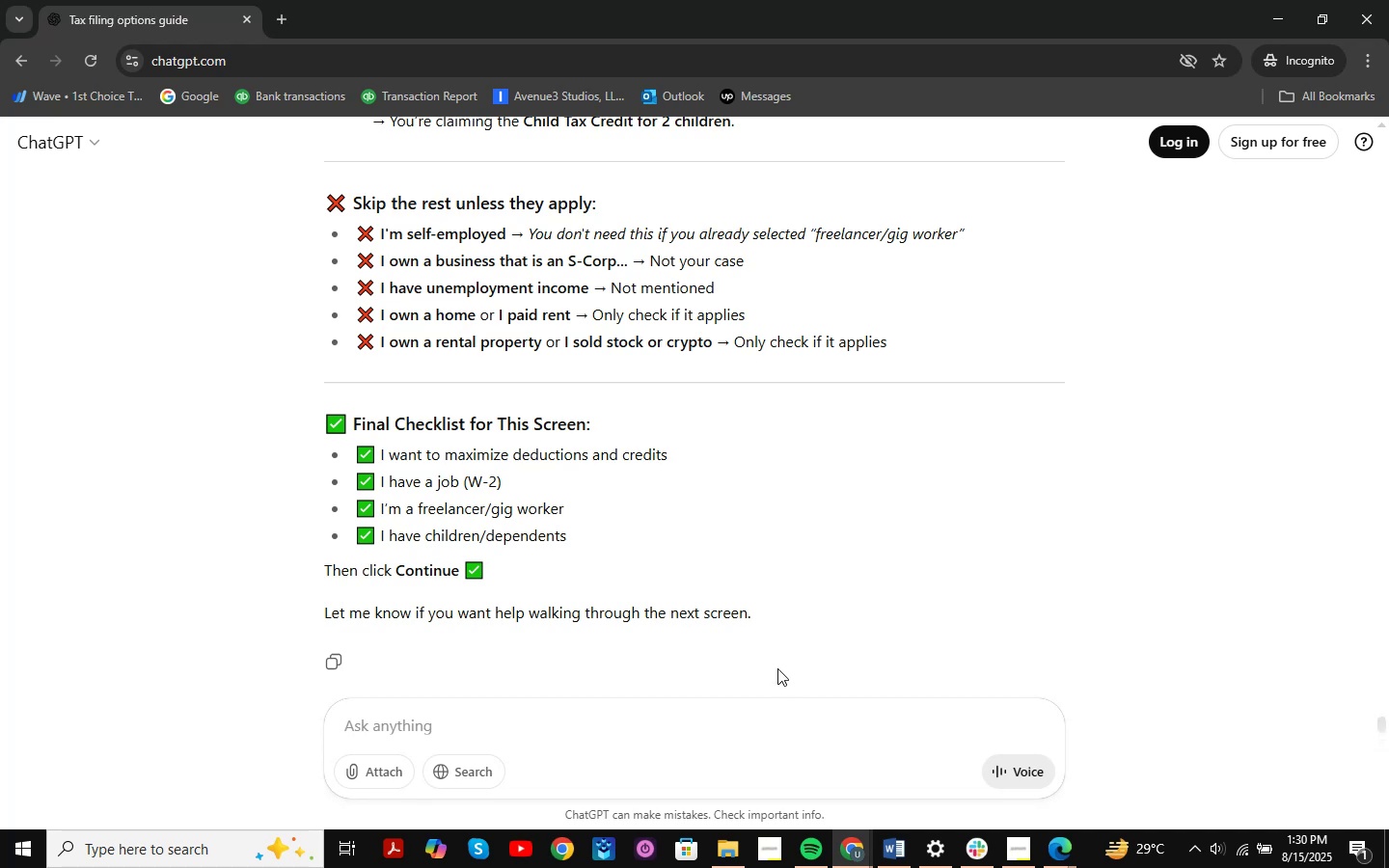 
type(st)
 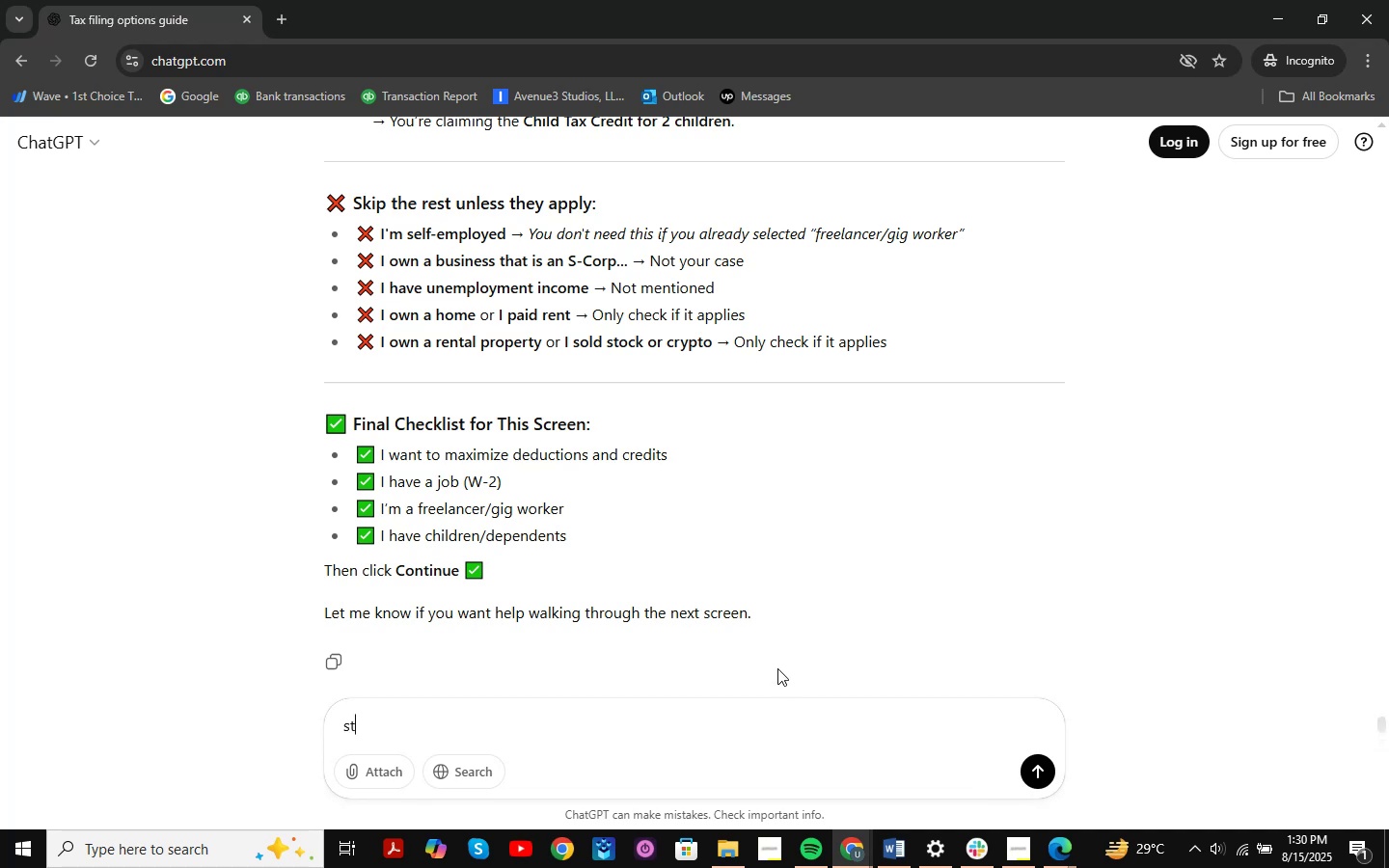 
key(Alt+AltLeft)
 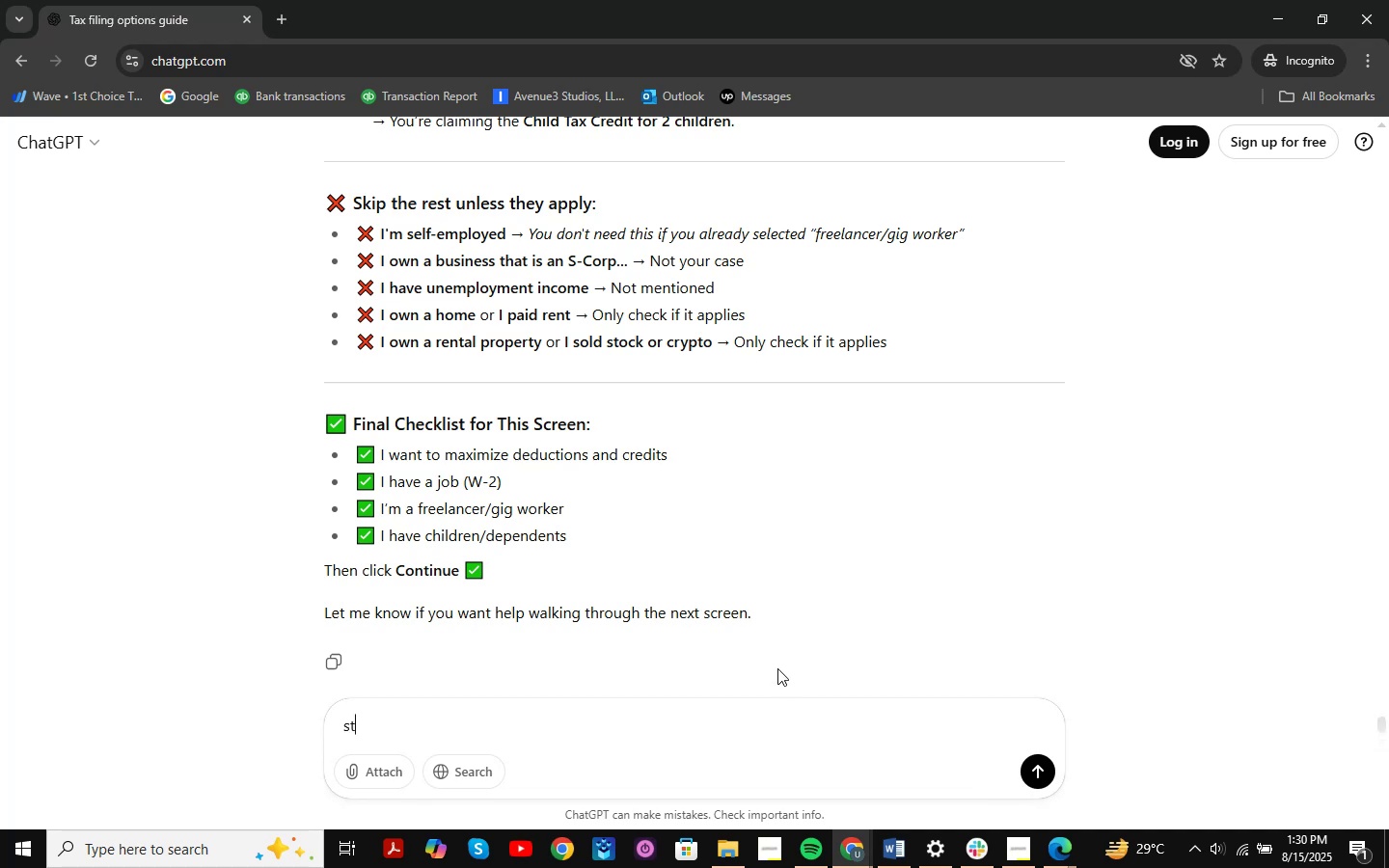 
key(Alt+Tab)
 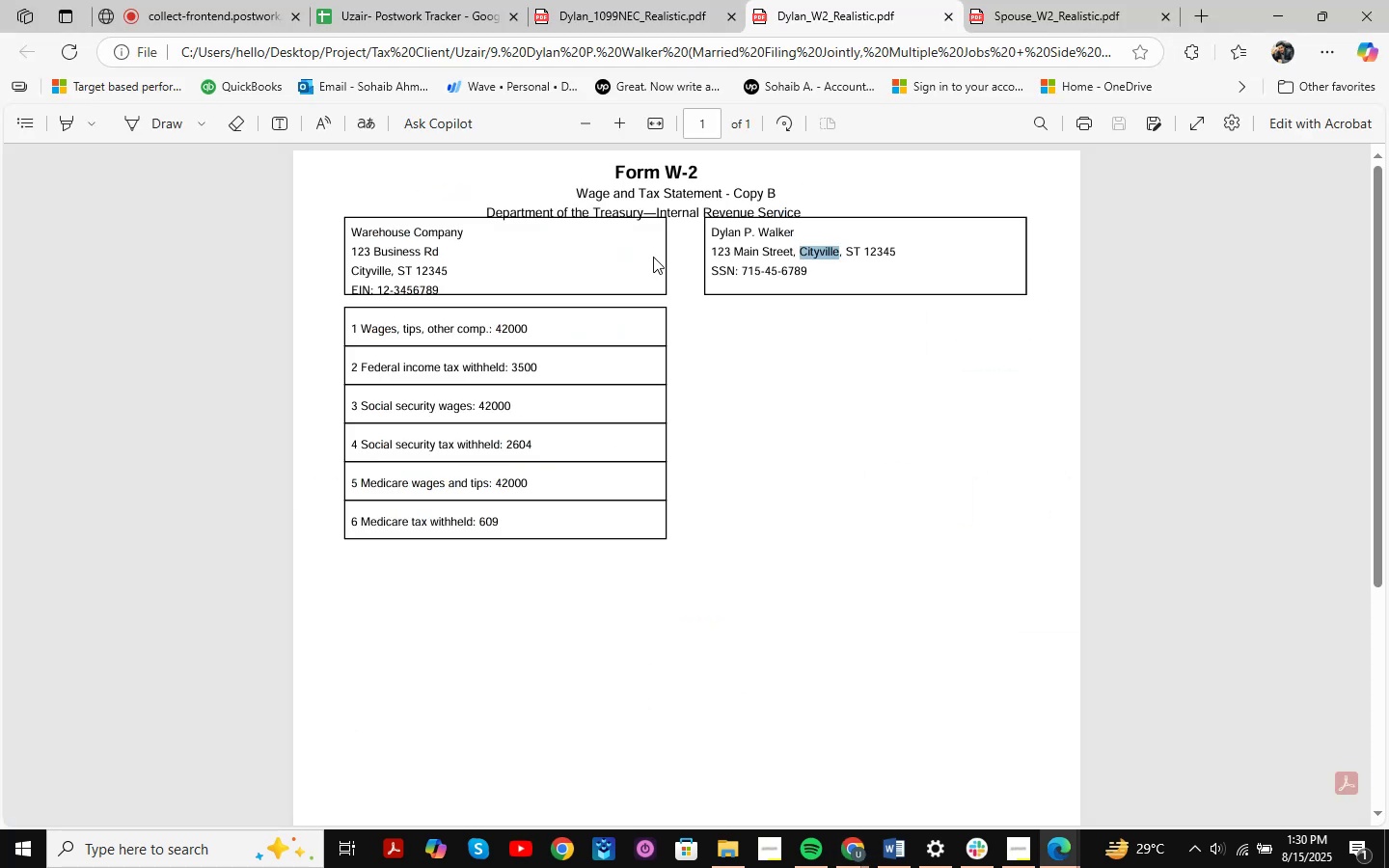 
left_click([844, 247])
 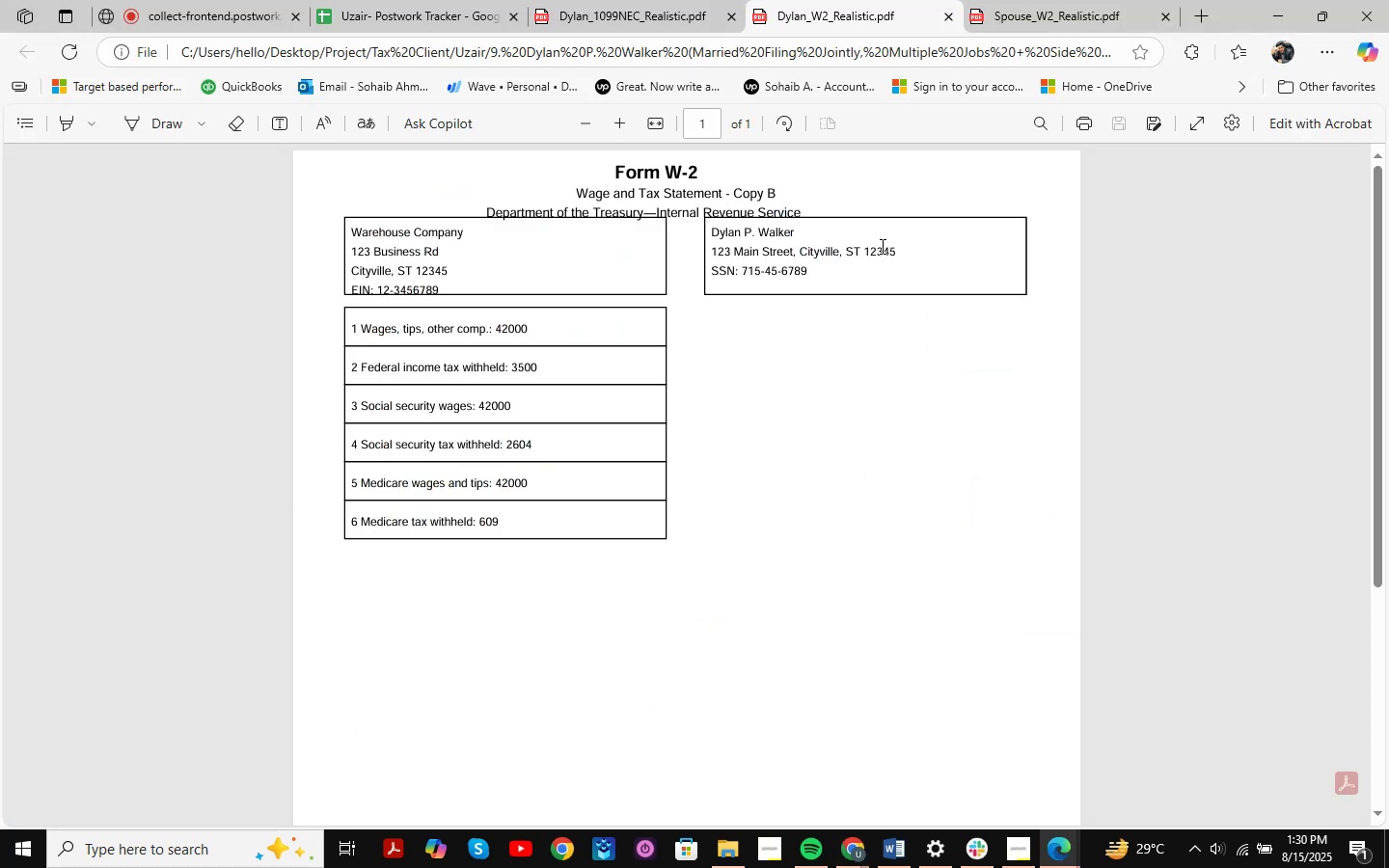 
left_click_drag(start_coordinate=[908, 245], to_coordinate=[749, 239])
 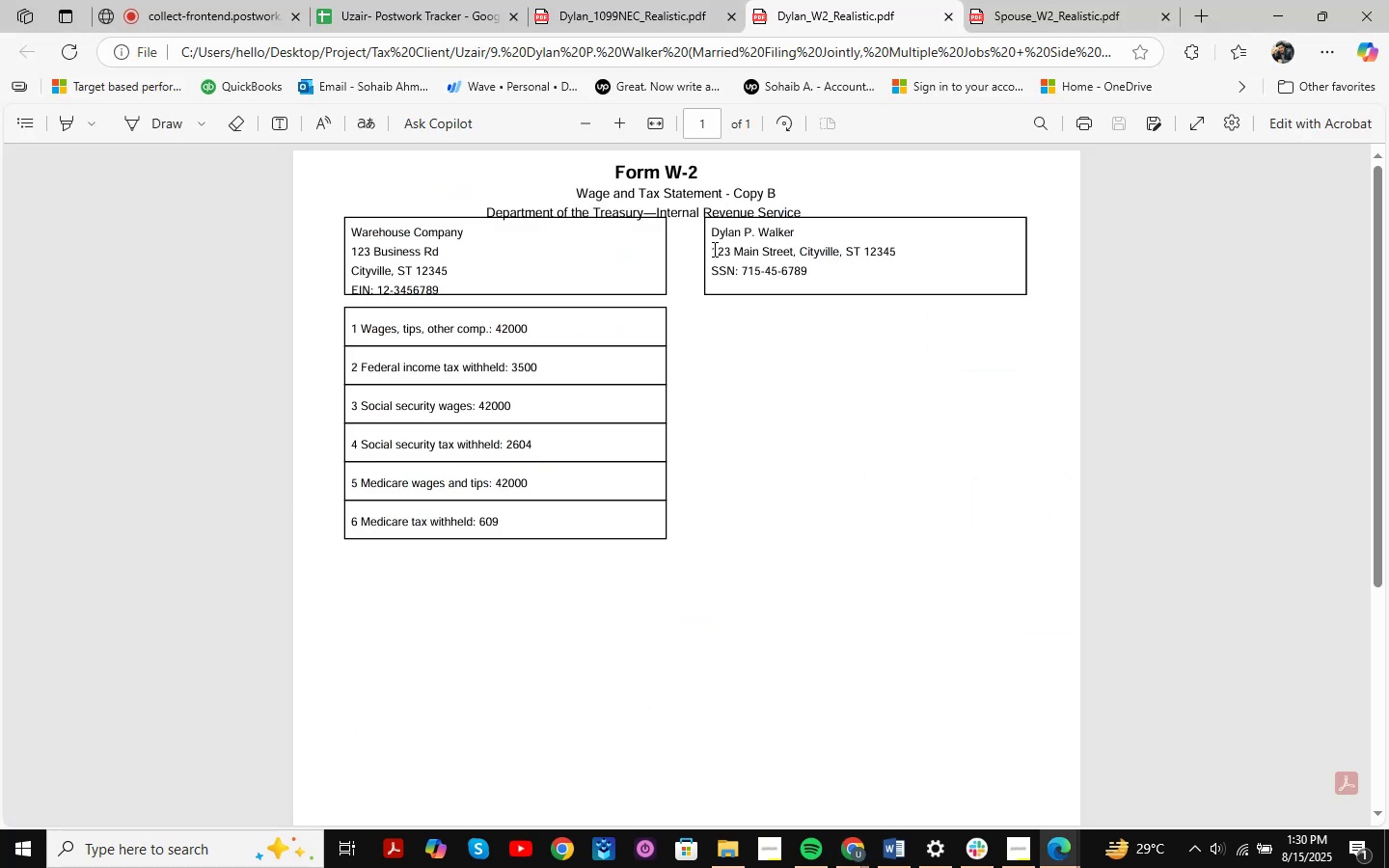 
left_click_drag(start_coordinate=[711, 250], to_coordinate=[899, 251])
 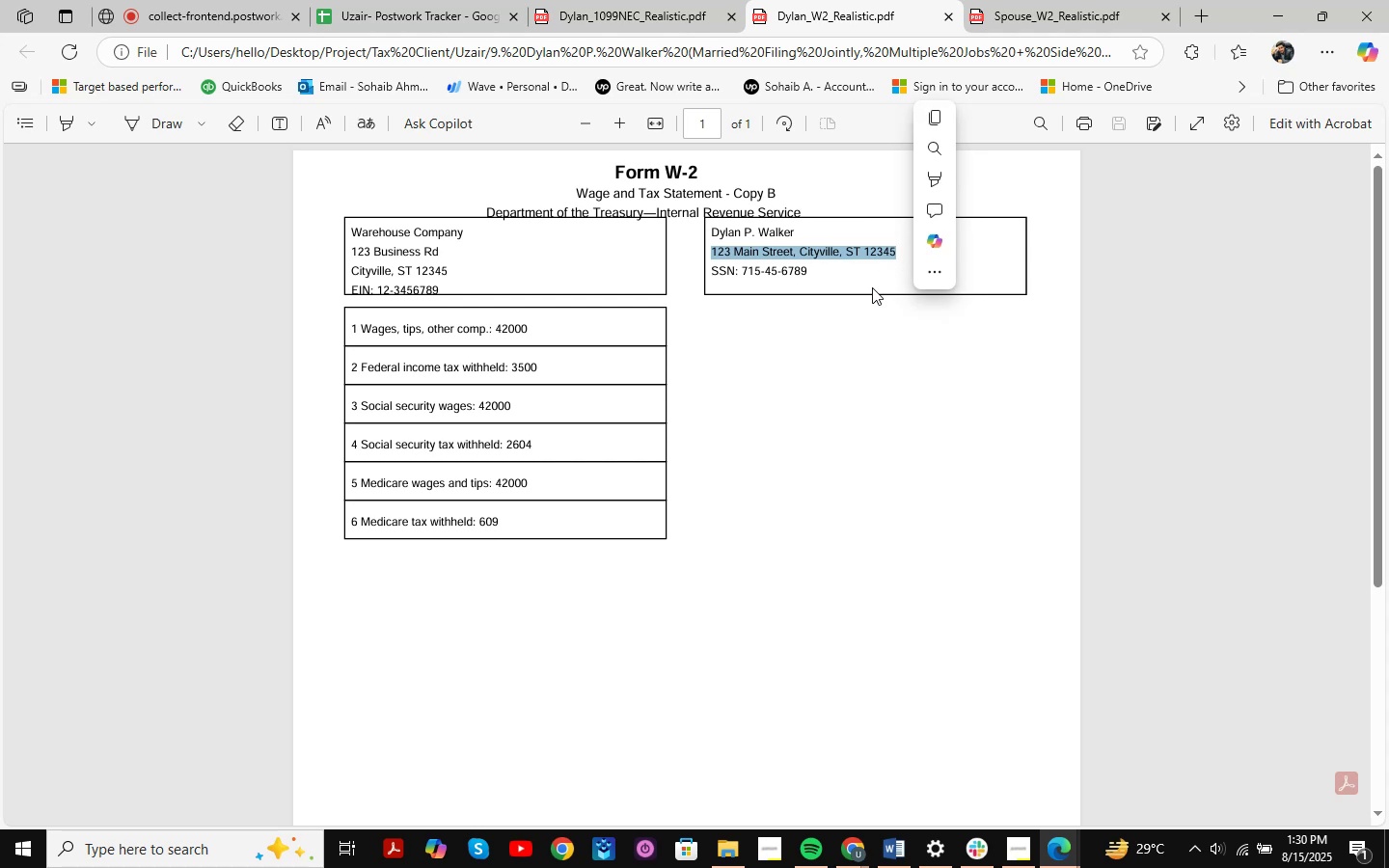 
wait(13.07)
 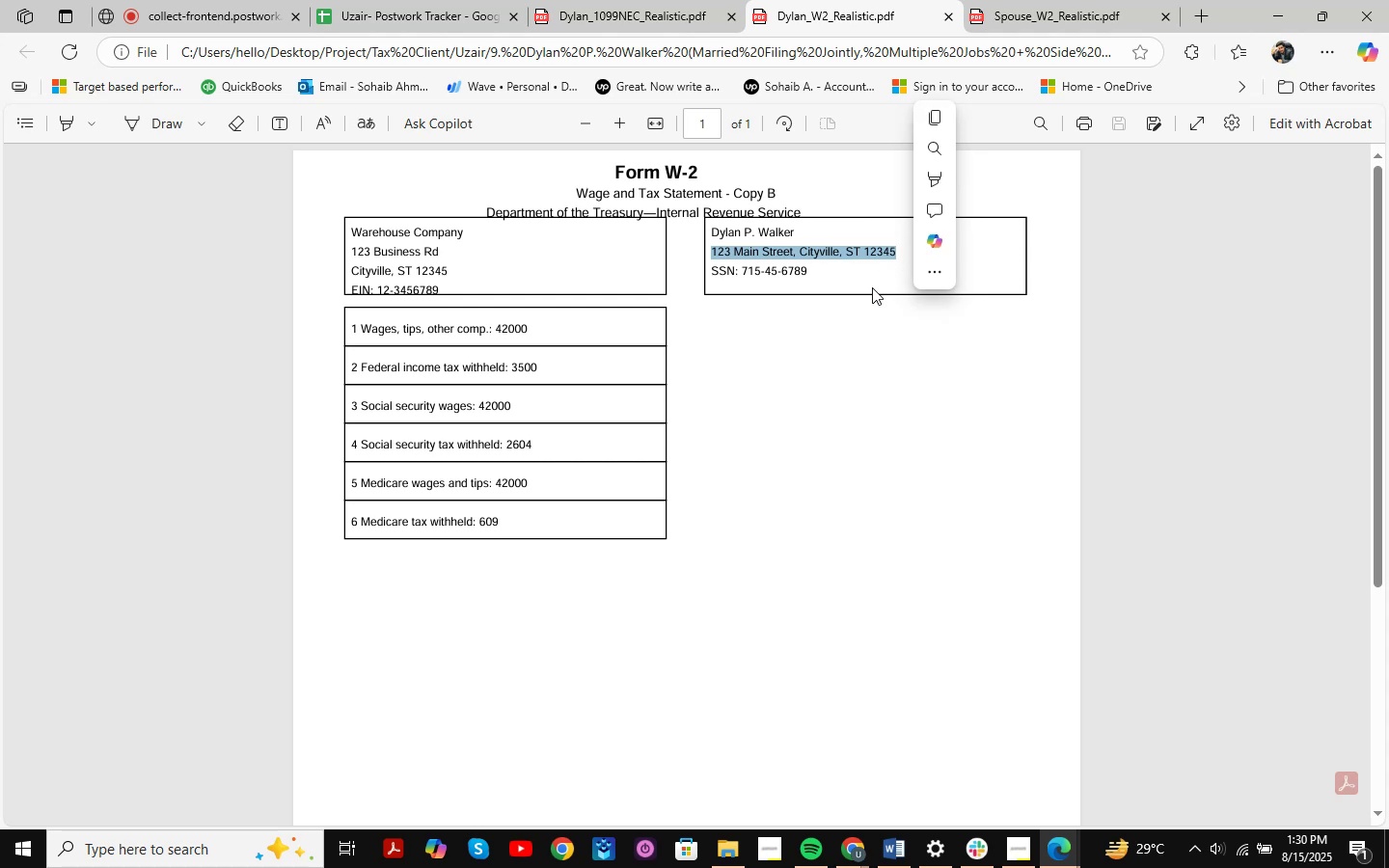 
key(Control+C)
 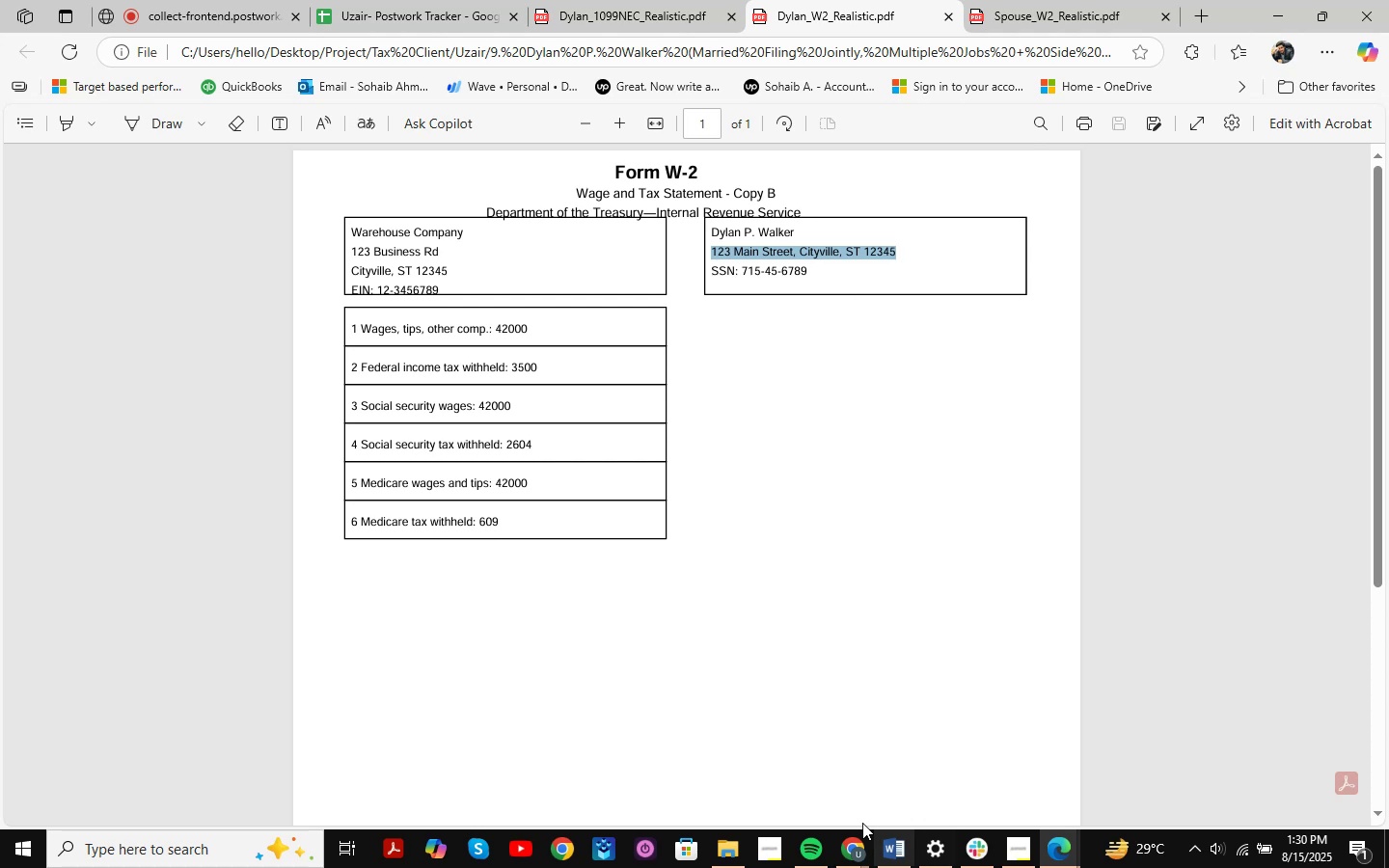 
left_click([852, 861])
 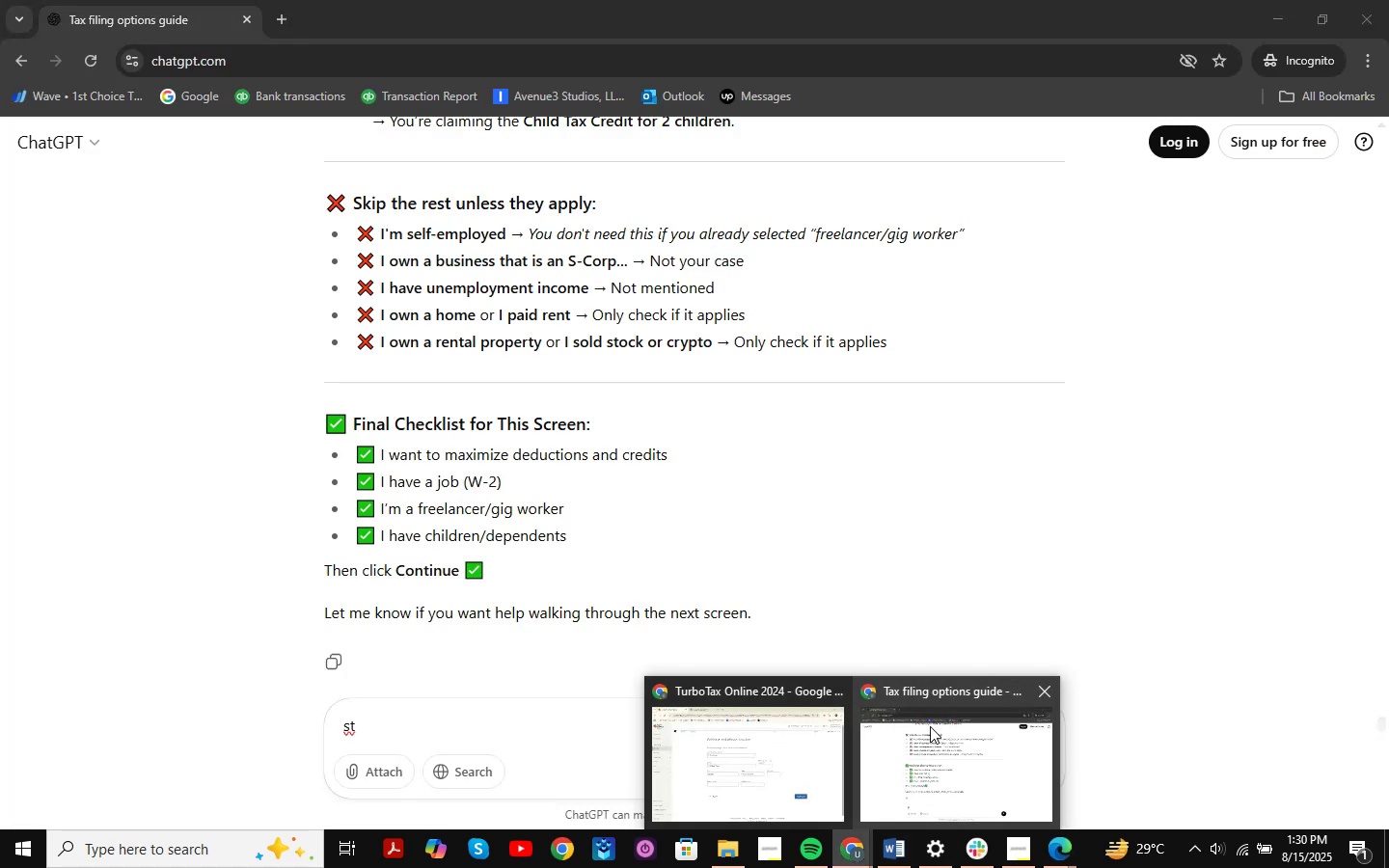 
left_click([930, 726])
 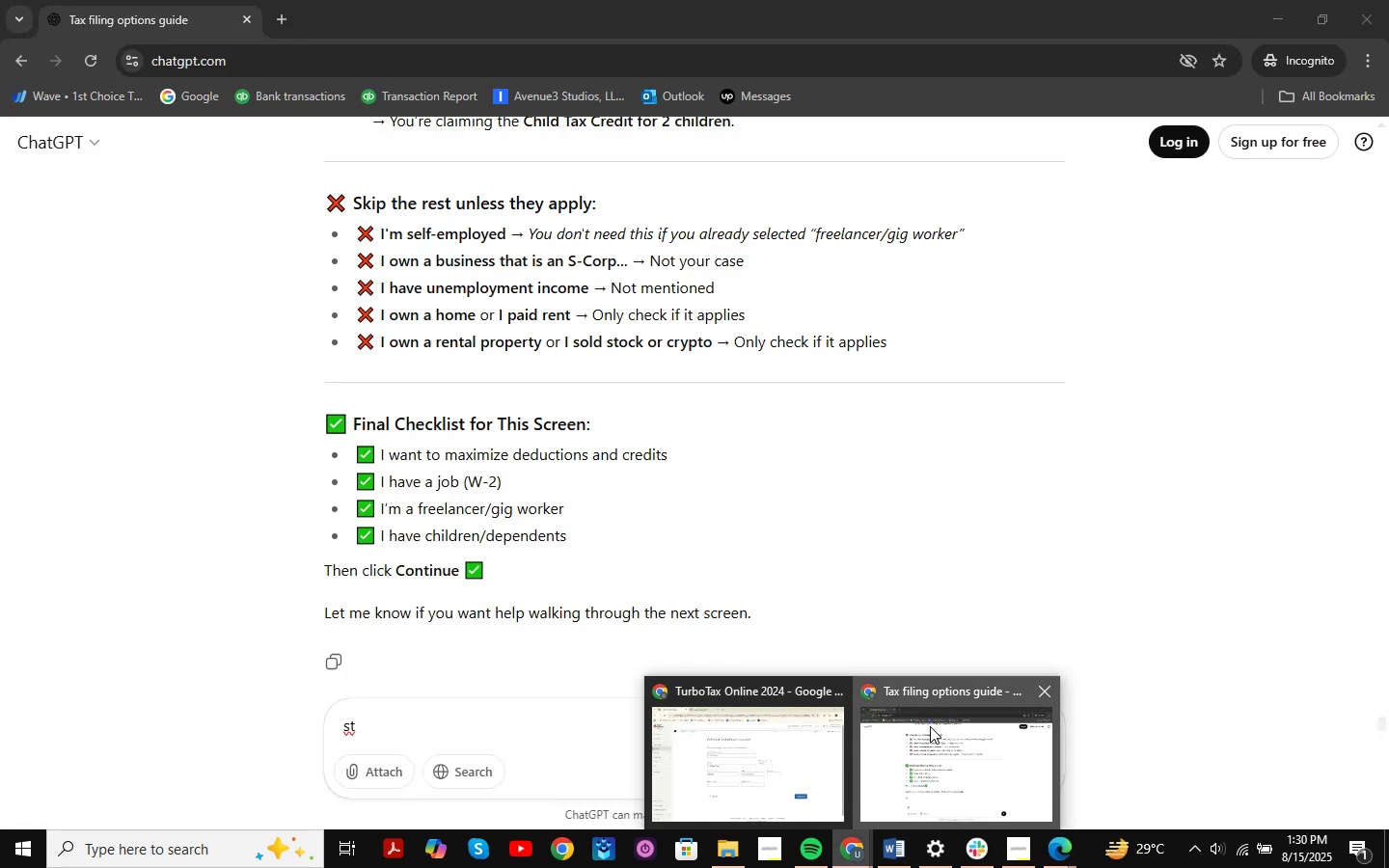 
left_click_drag(start_coordinate=[420, 729], to_coordinate=[294, 723])
 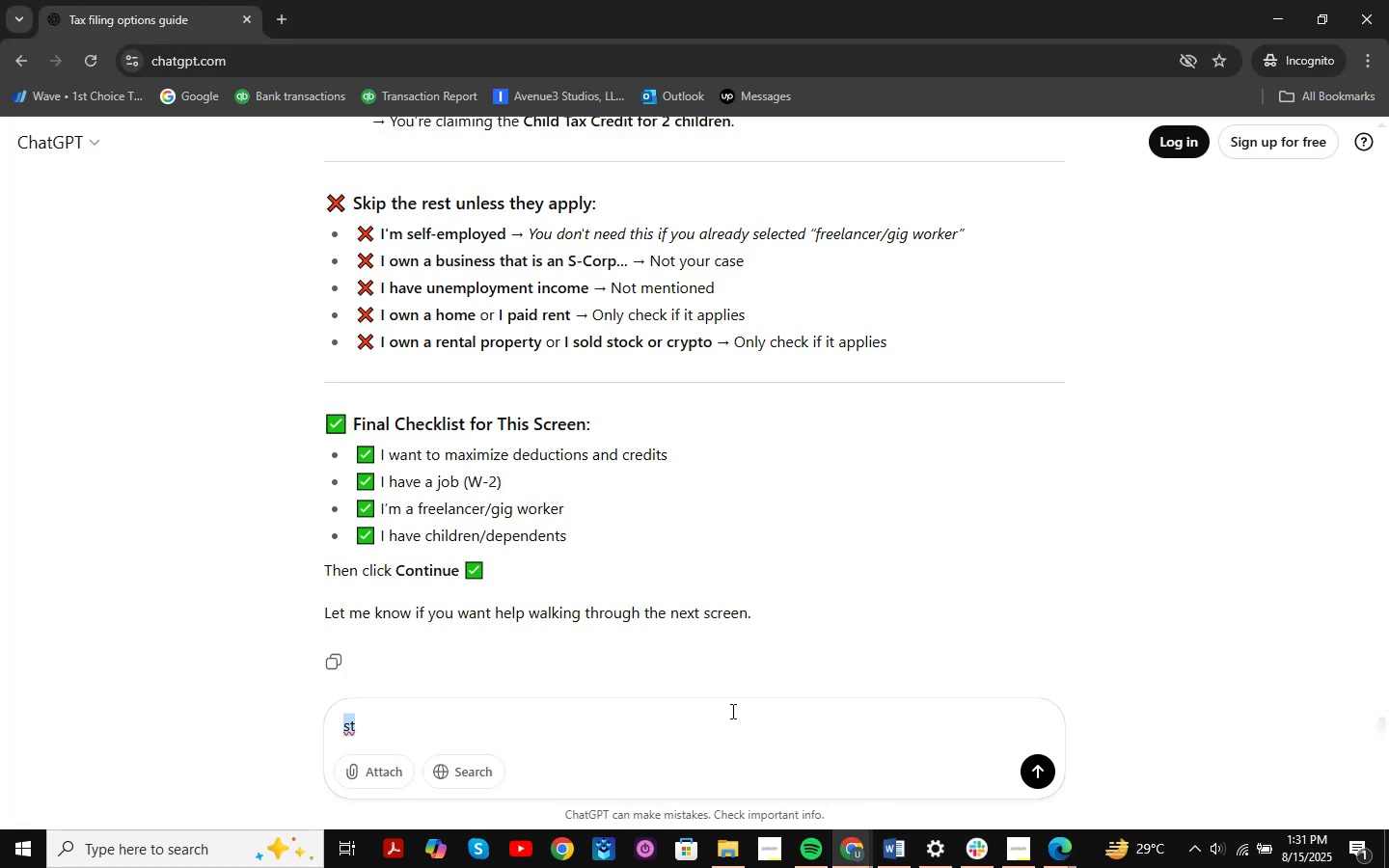 
key(Control+ControlLeft)
 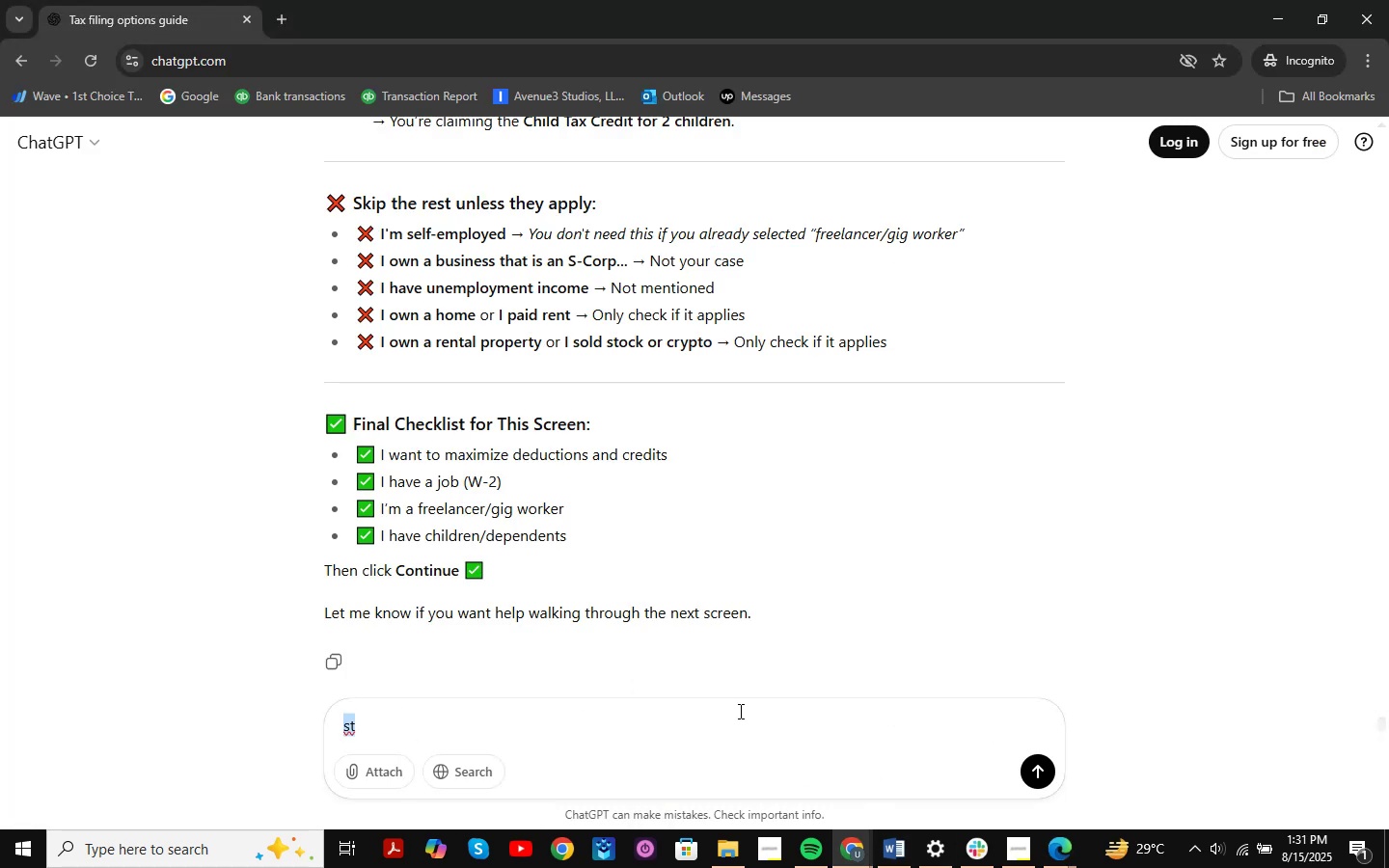 
key(Control+V)
 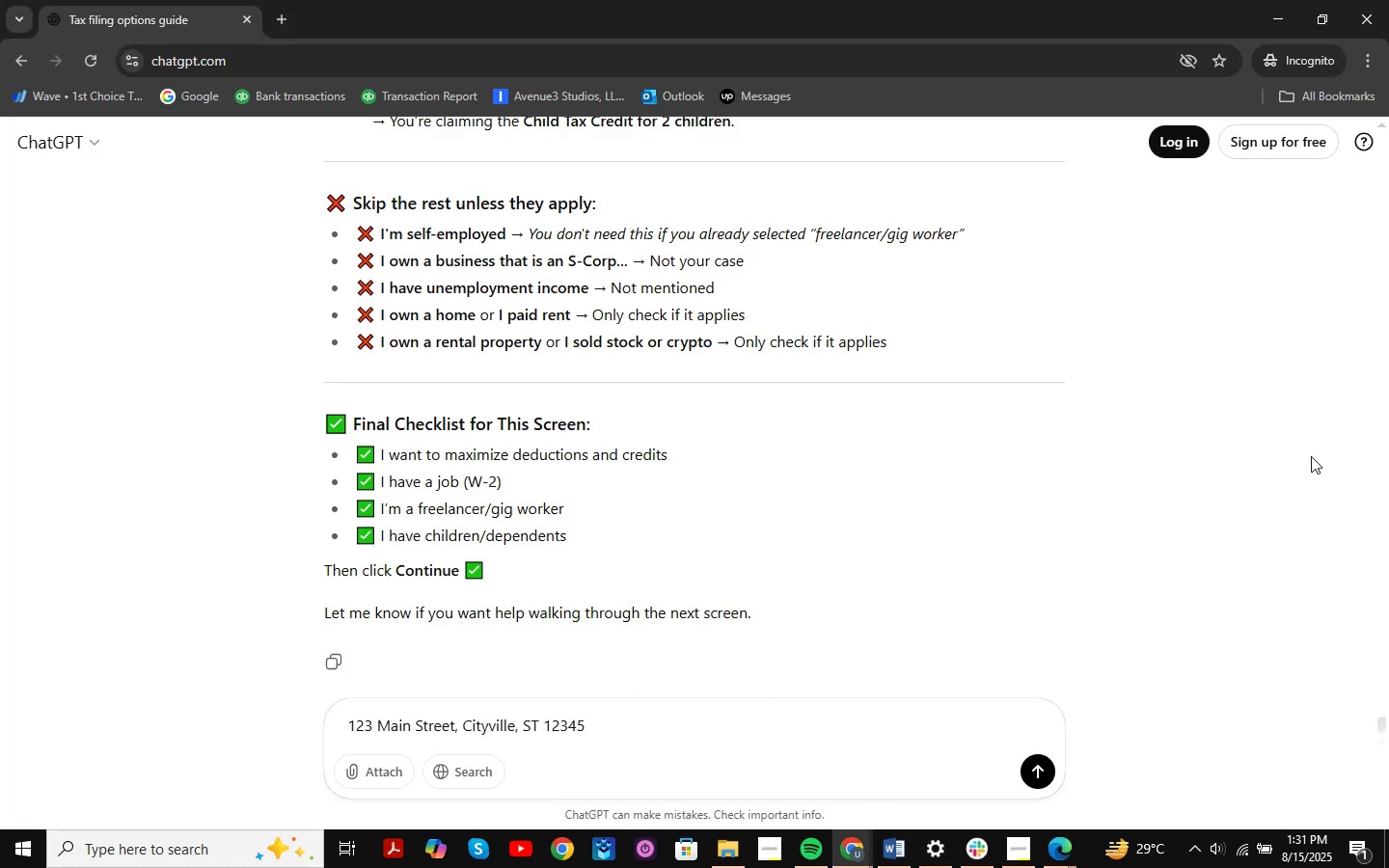 
type( tell me the state and country name in ths )
key(Backspace)
key(Backspace)
type(is )
 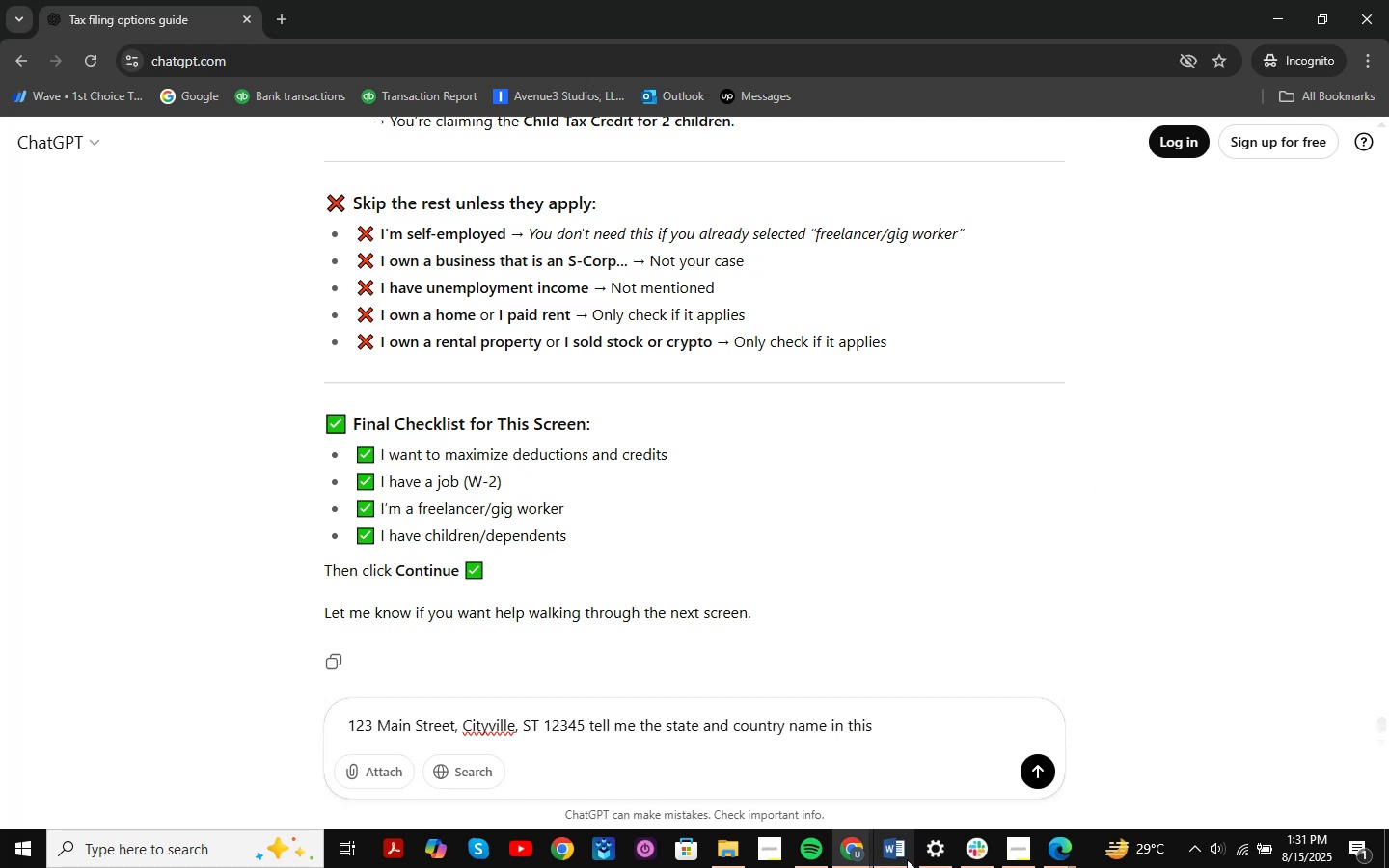 
left_click([847, 858])
 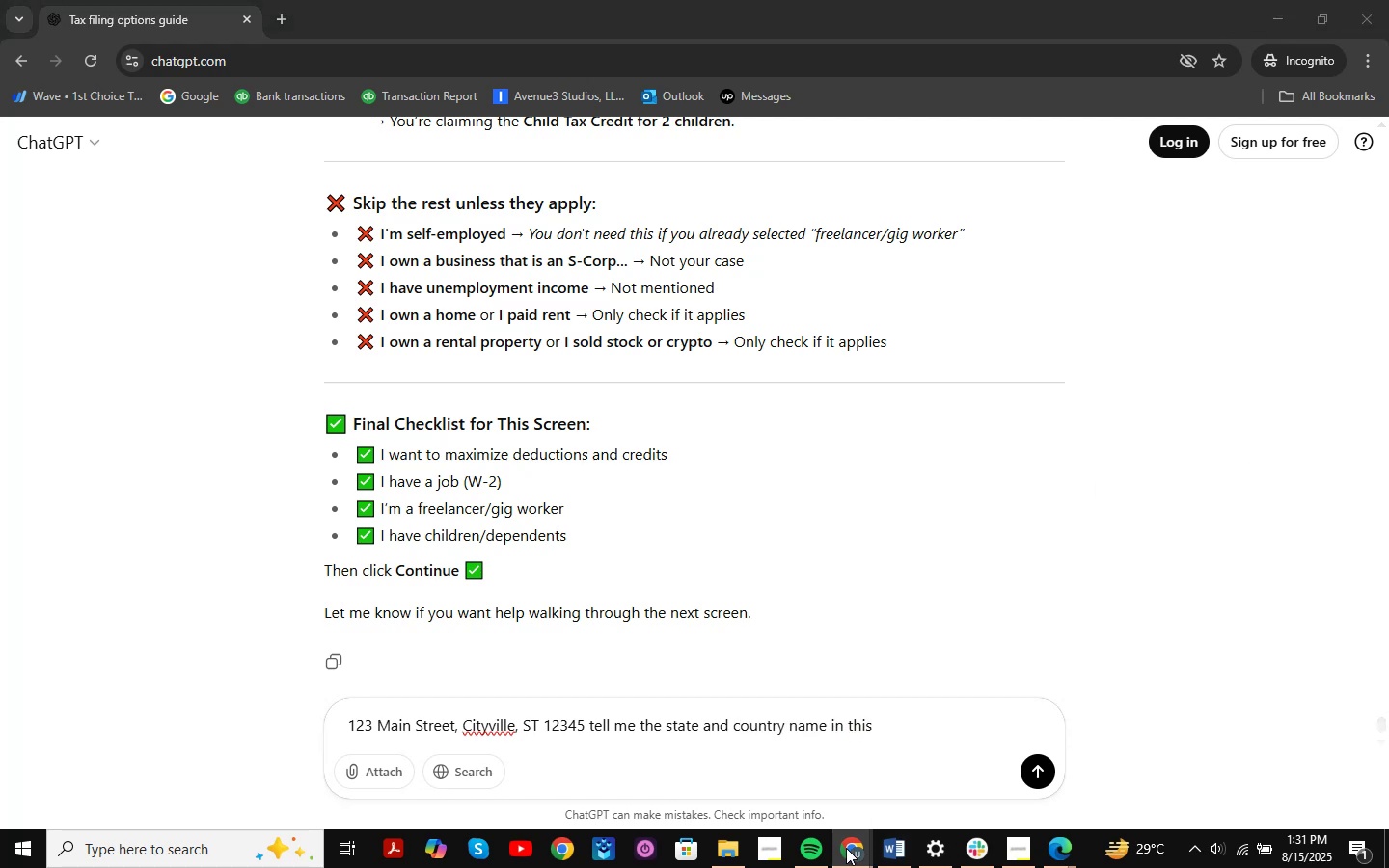 
mouse_move([817, 722])
 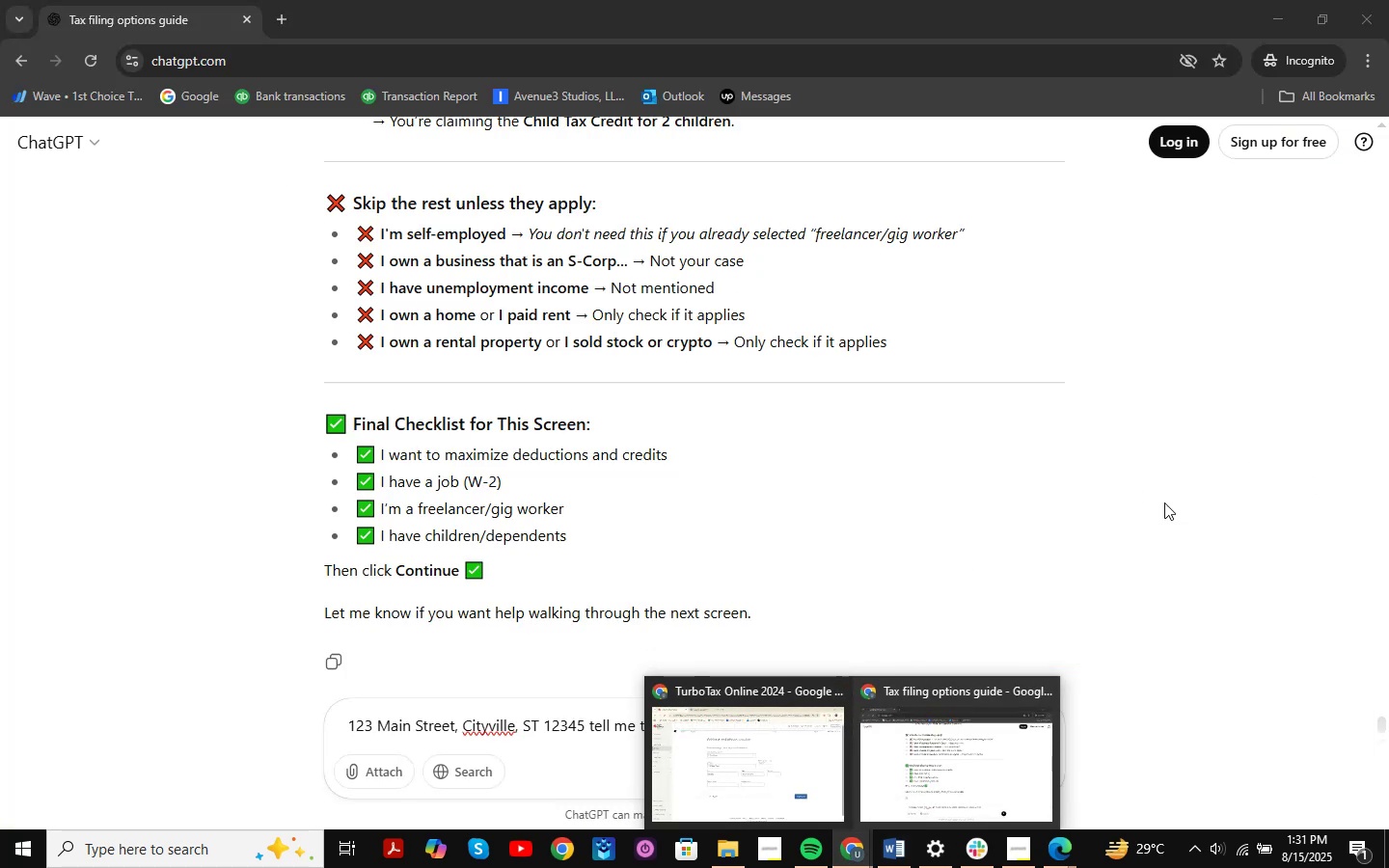 
left_click([1264, 653])
 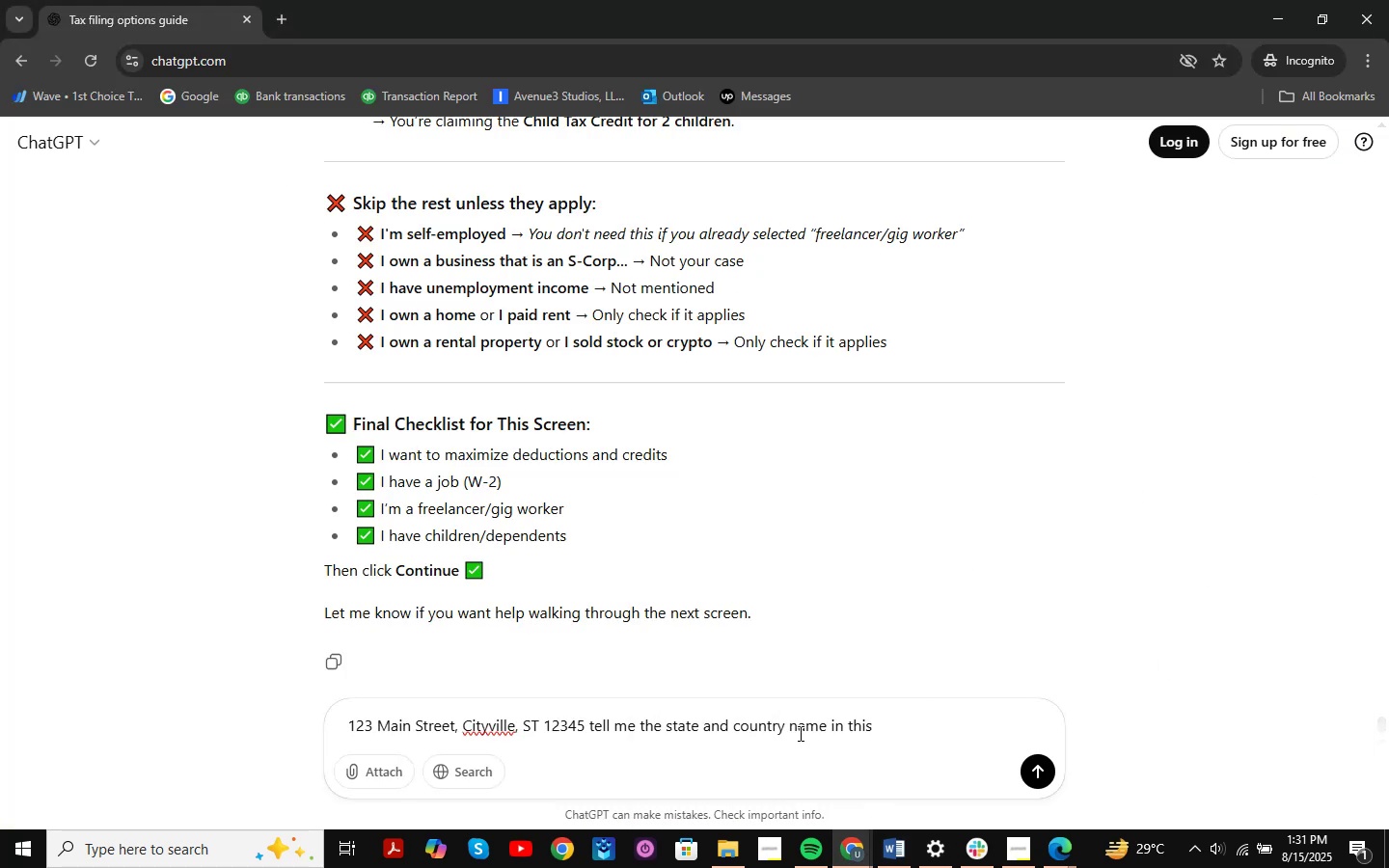 
left_click([778, 729])
 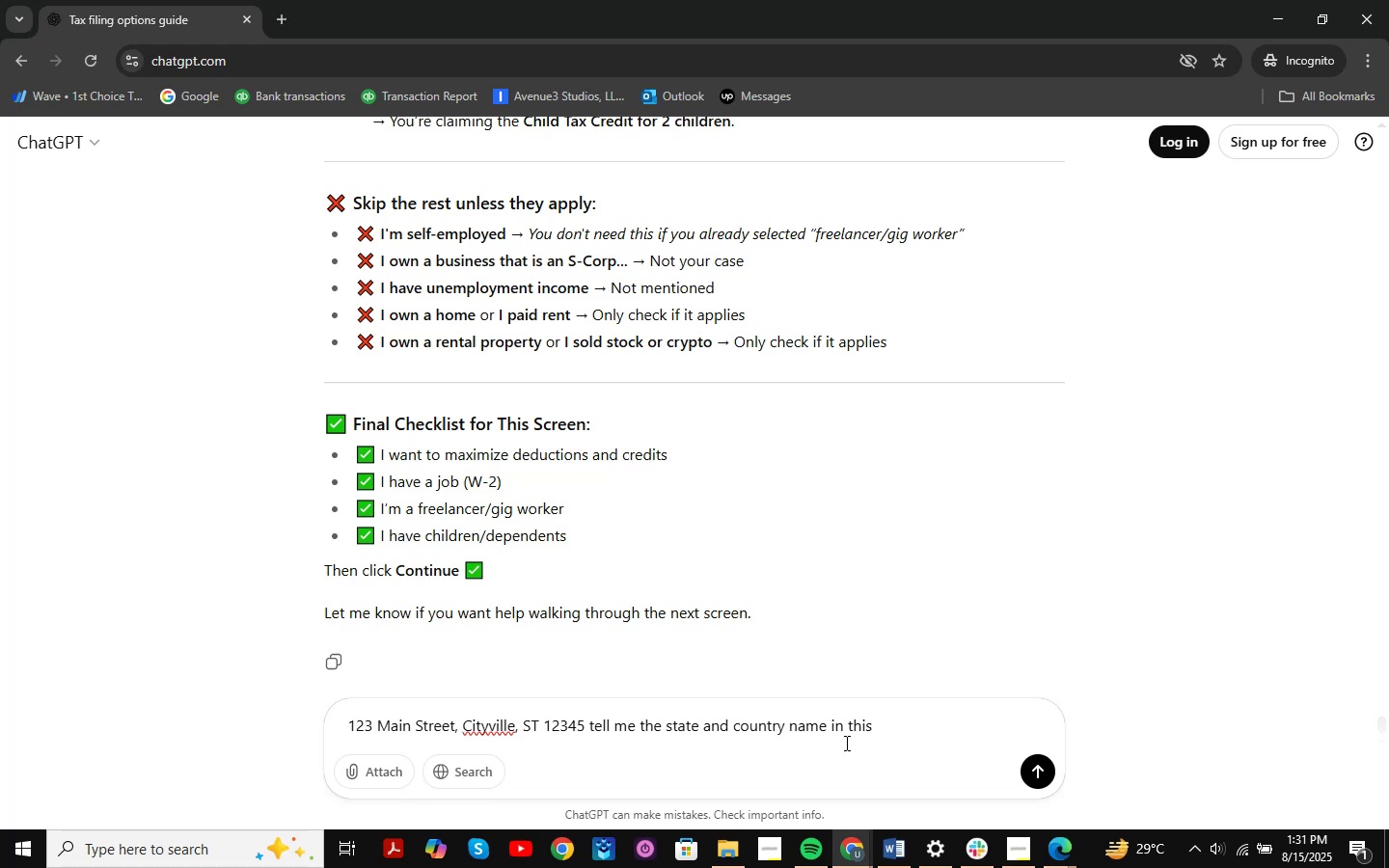 
key(ArrowRight)
 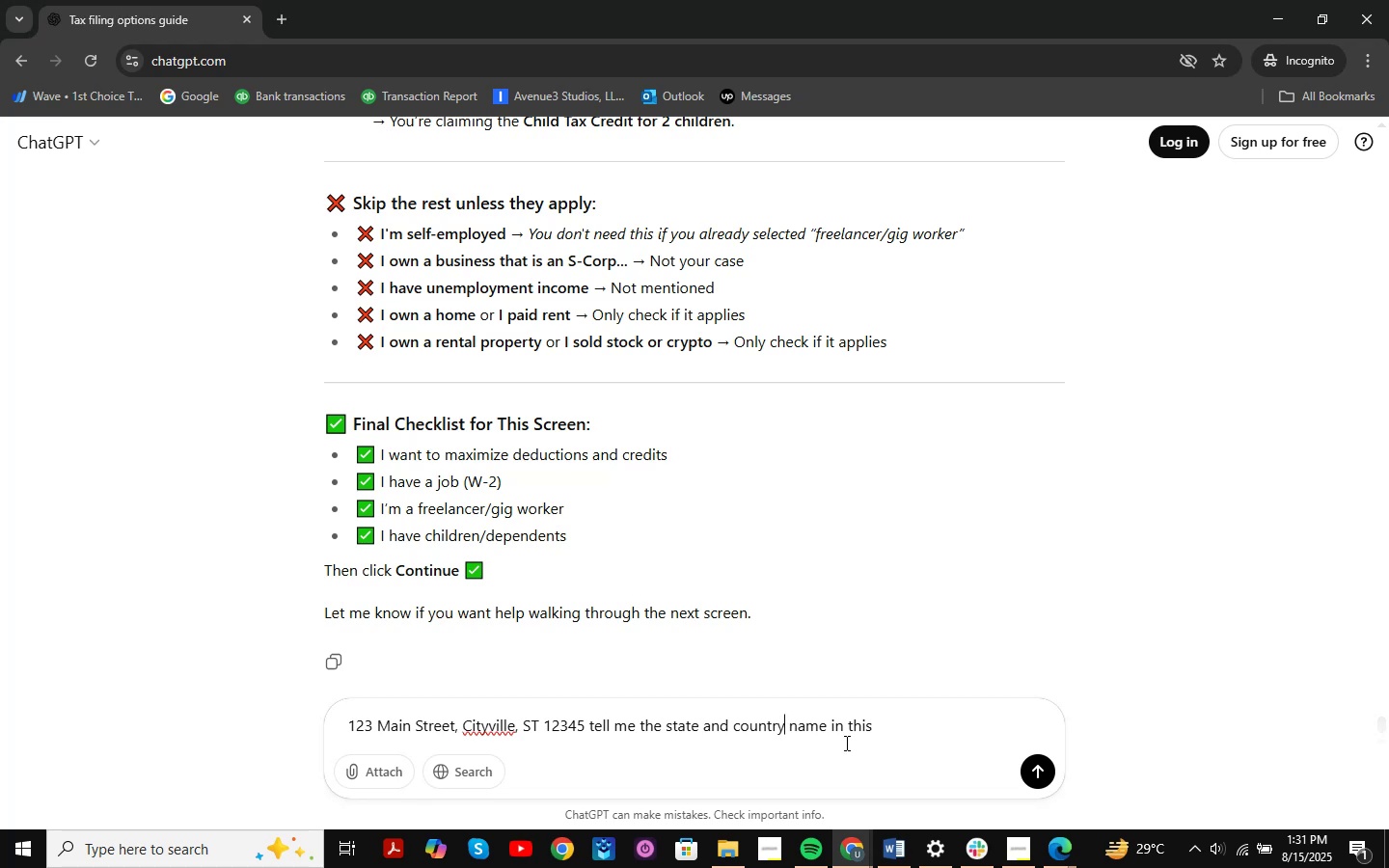 
key(ArrowRight)
 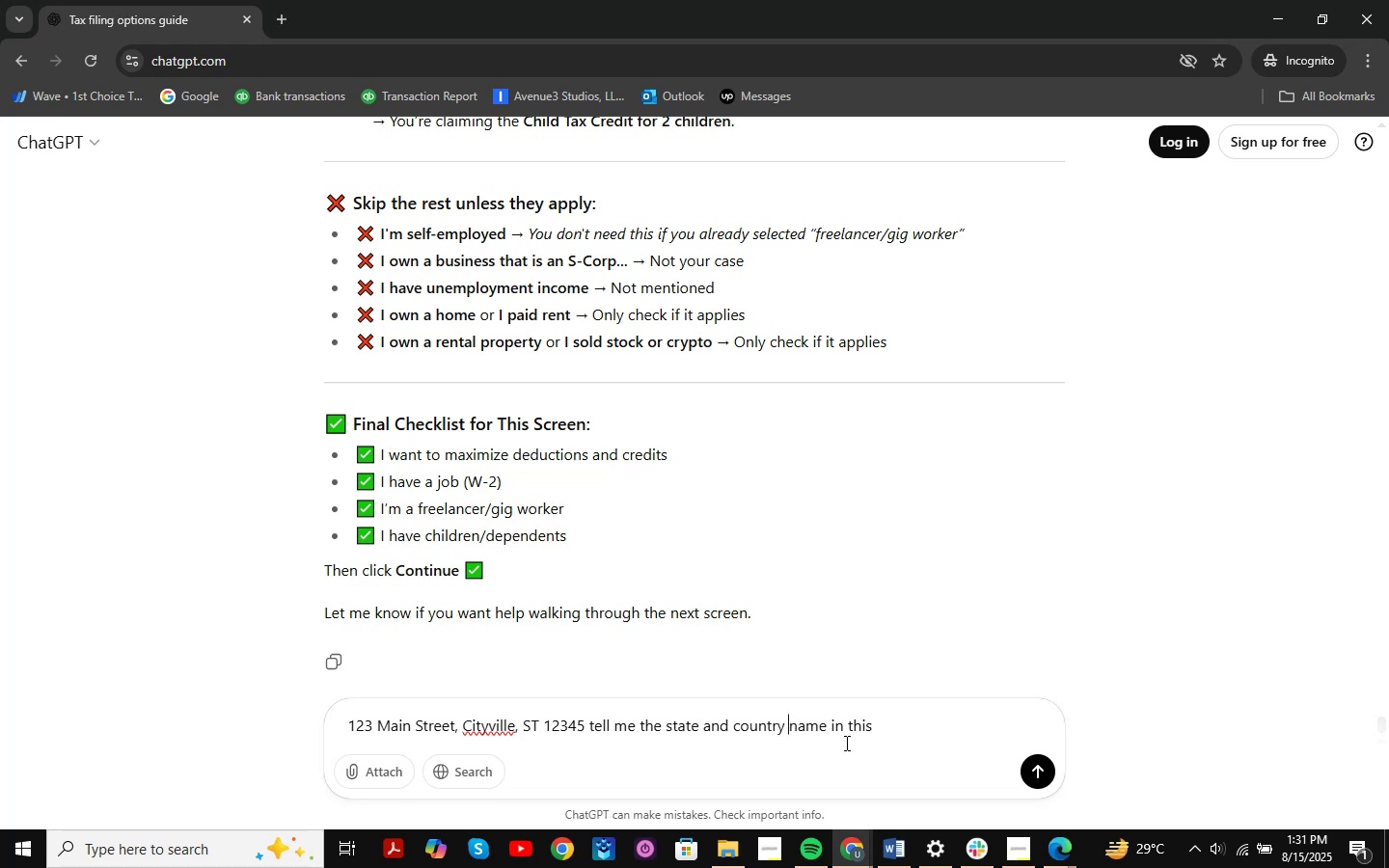 
key(ArrowLeft)
 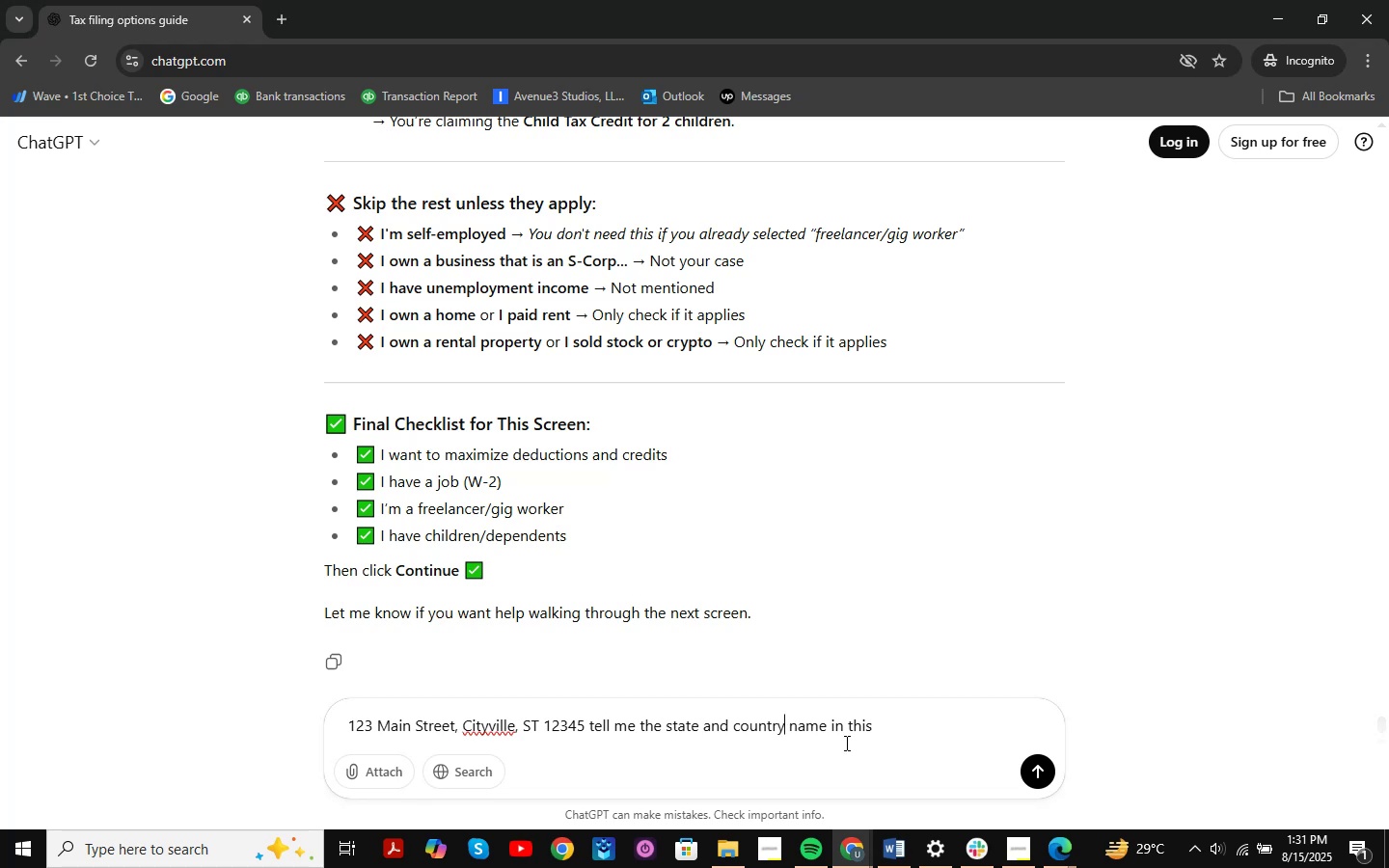 
key(Backspace)
key(Backspace)
key(Backspace)
key(Backspace)
key(Backspace)
key(Backspace)
key(Backspace)
type(city )
key(Backspace)
 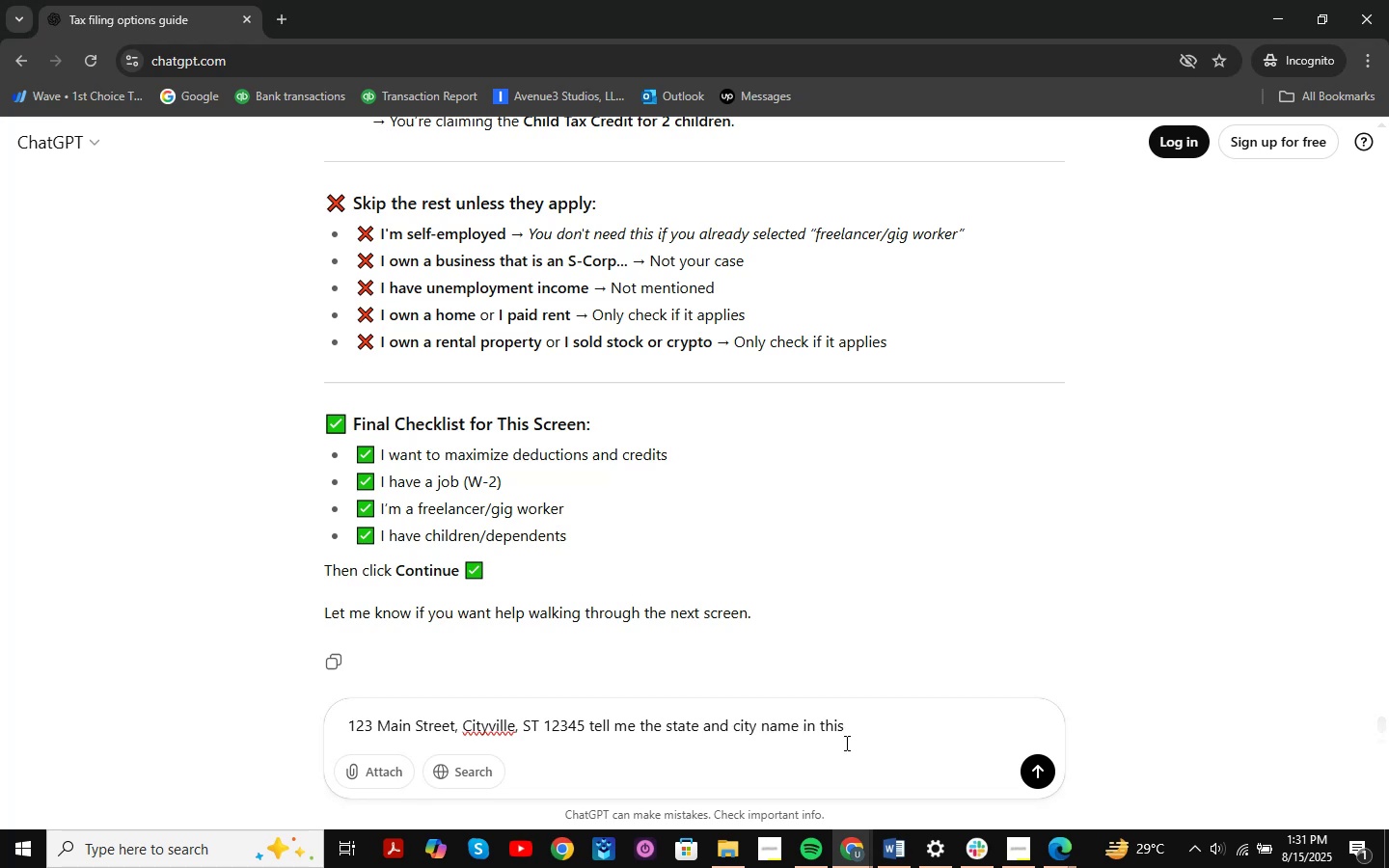 
hold_key(key=ArrowRight, duration=0.85)
 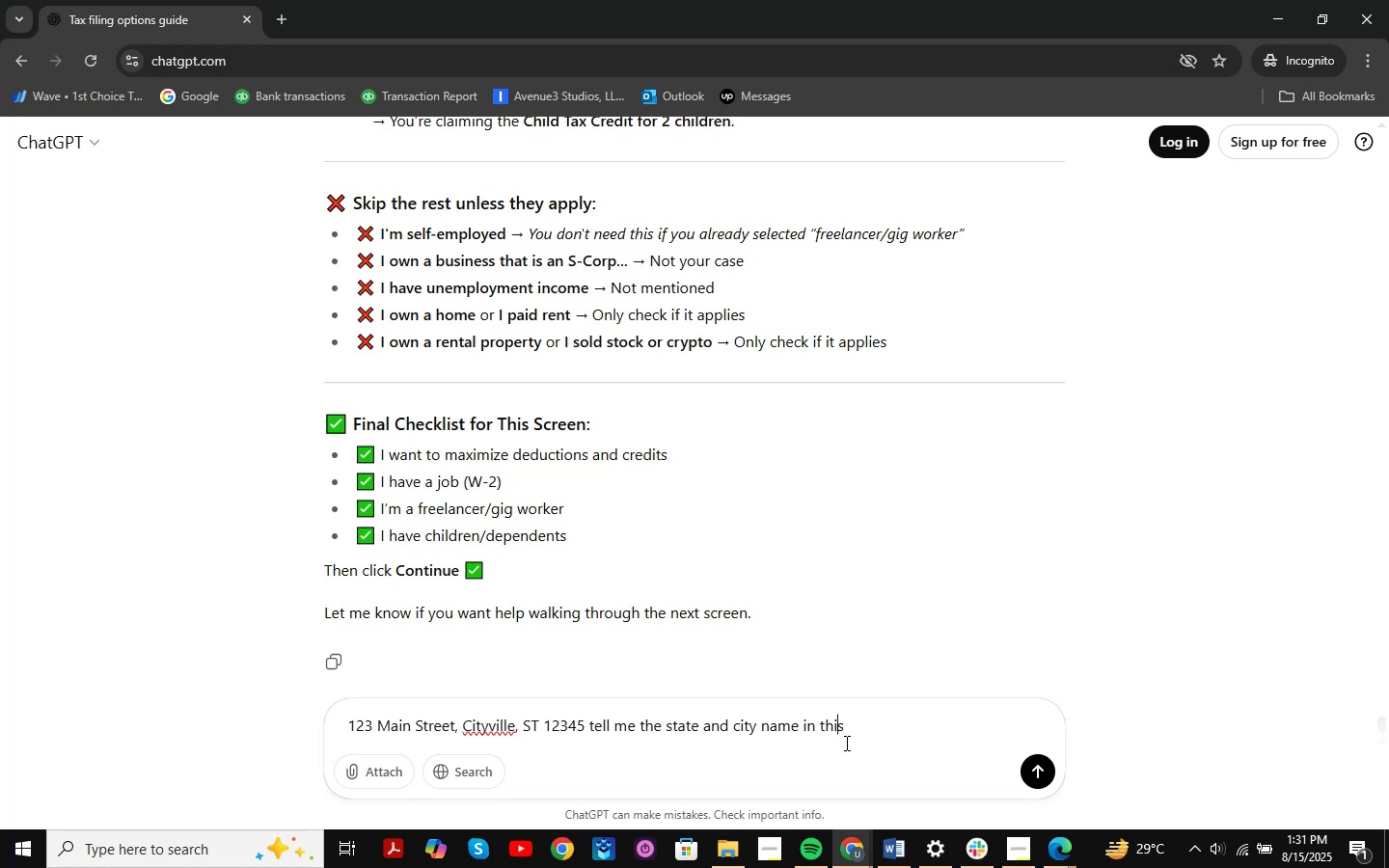 
key(ArrowRight)
 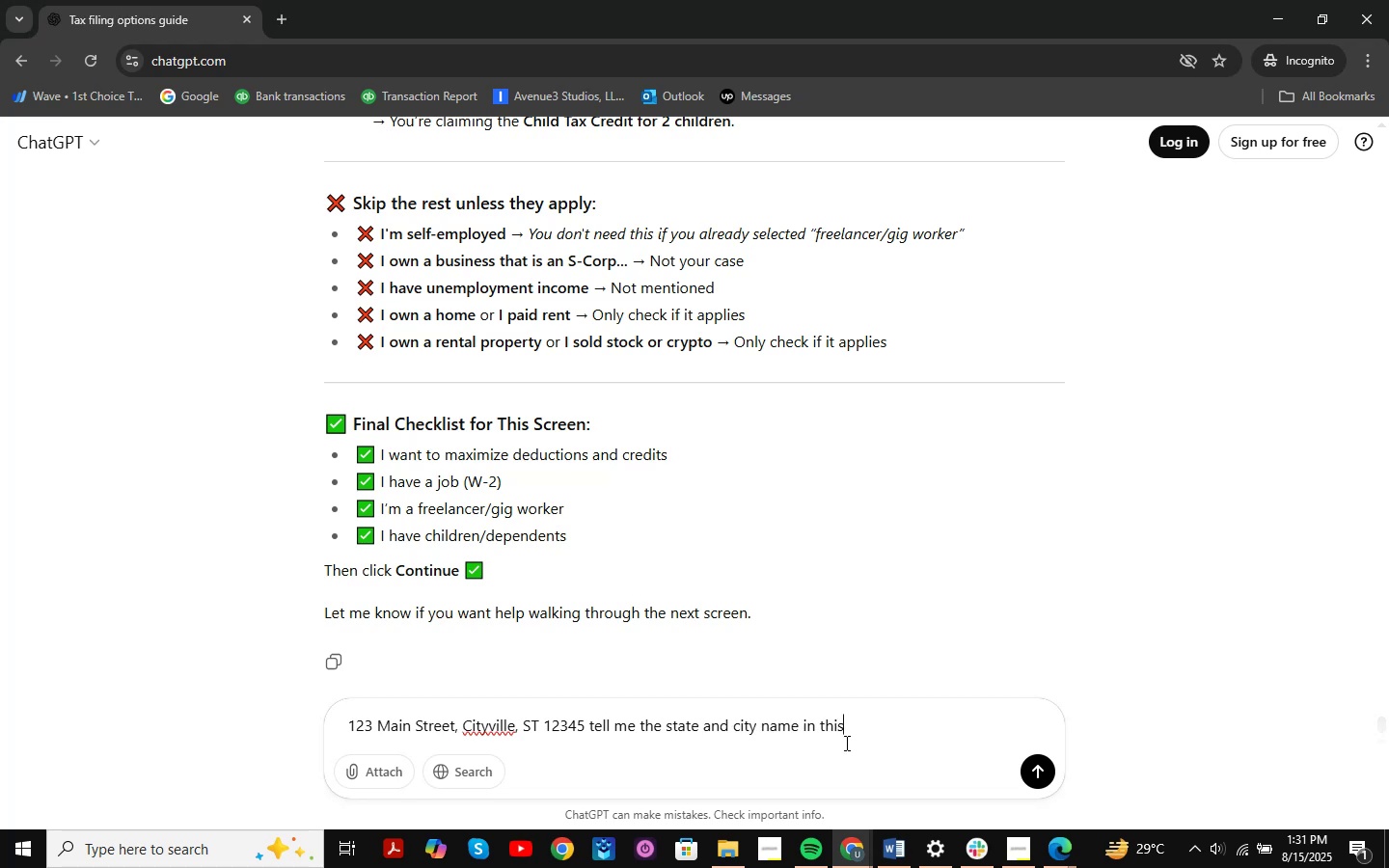 
type( criet)
key(Backspace)
key(Backspace)
type(teria )
 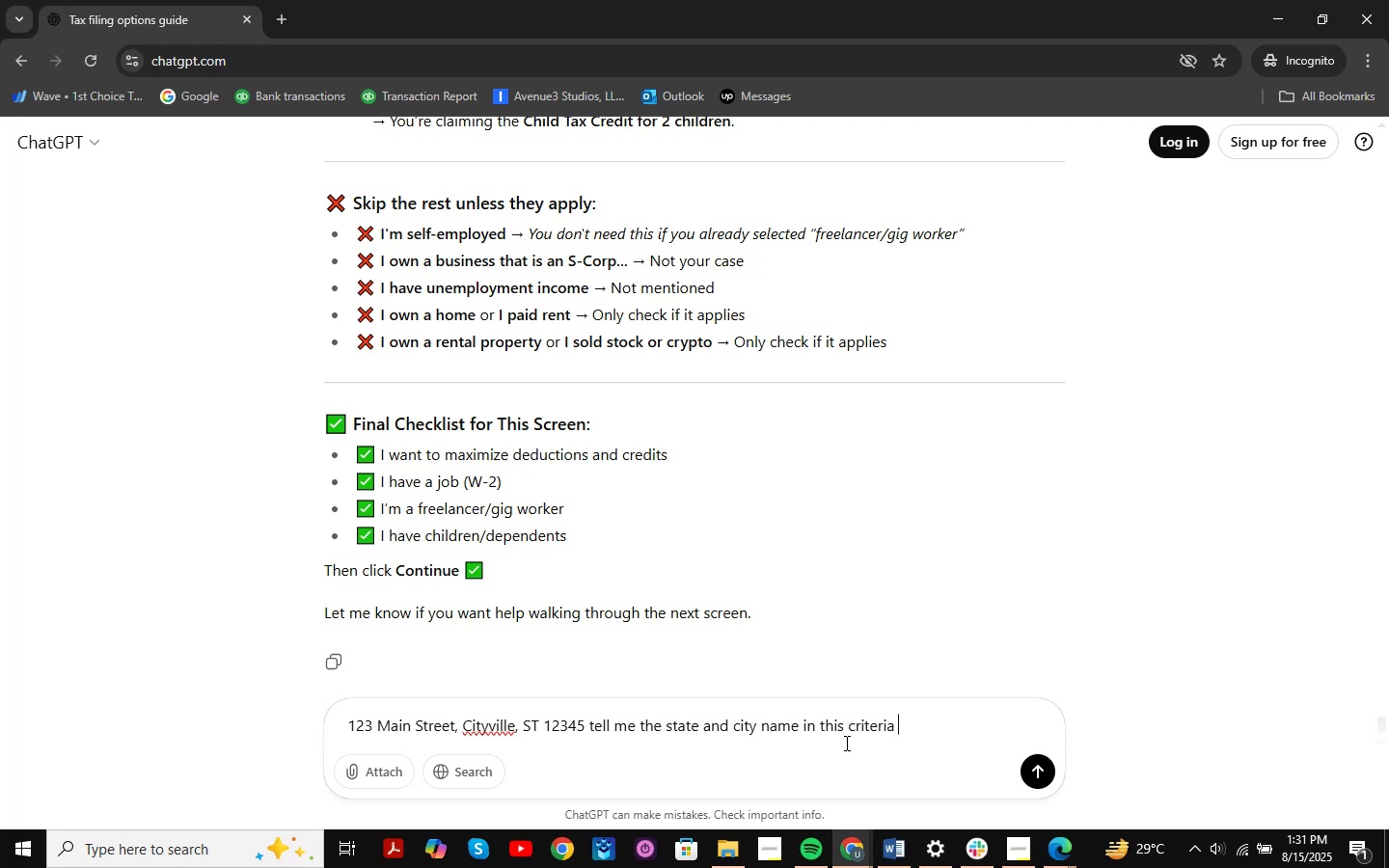 
key(Enter)
 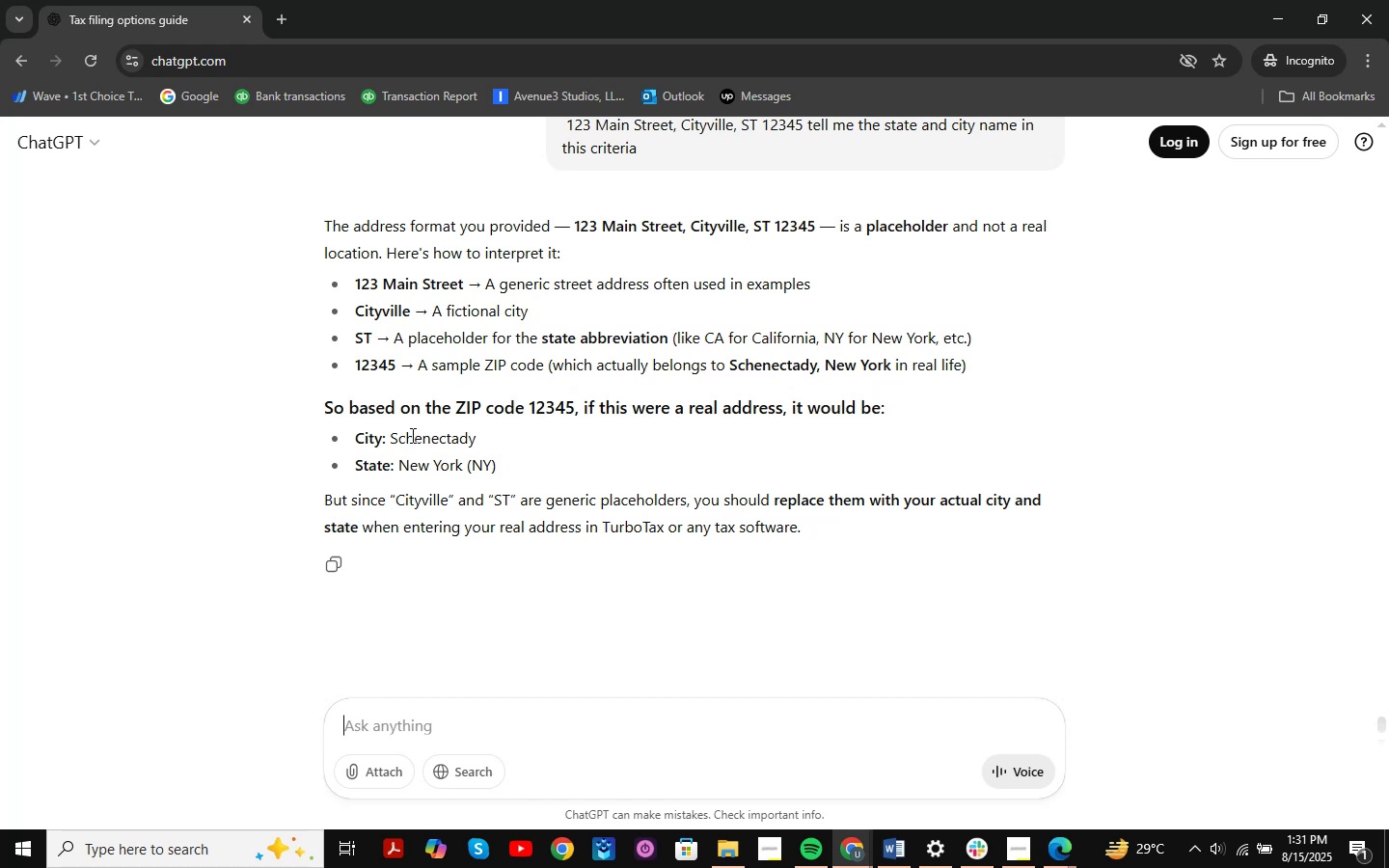 
wait(24.69)
 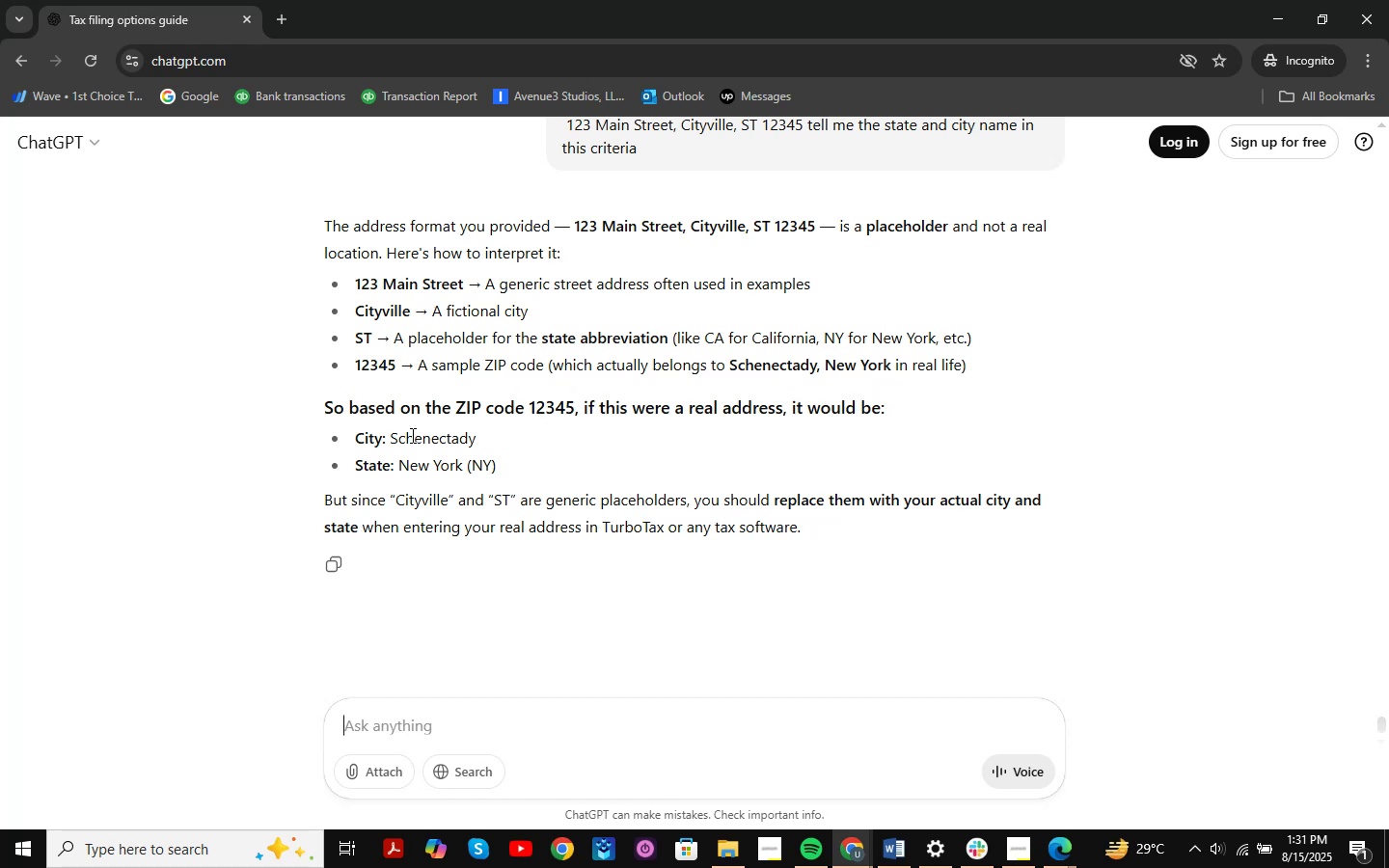 
scroll: coordinate [607, 475], scroll_direction: down, amount: 2.0
 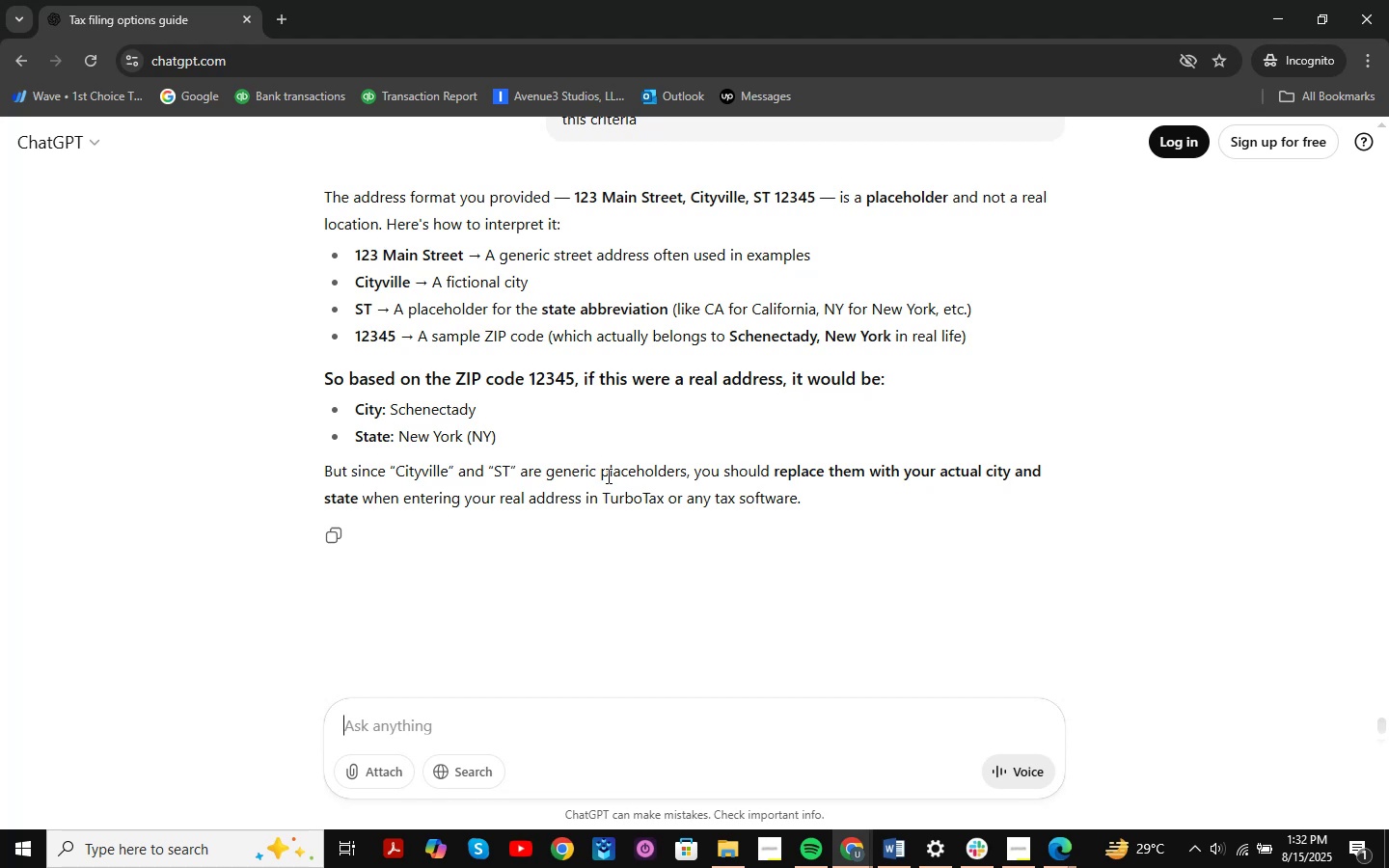 
wait(5.2)
 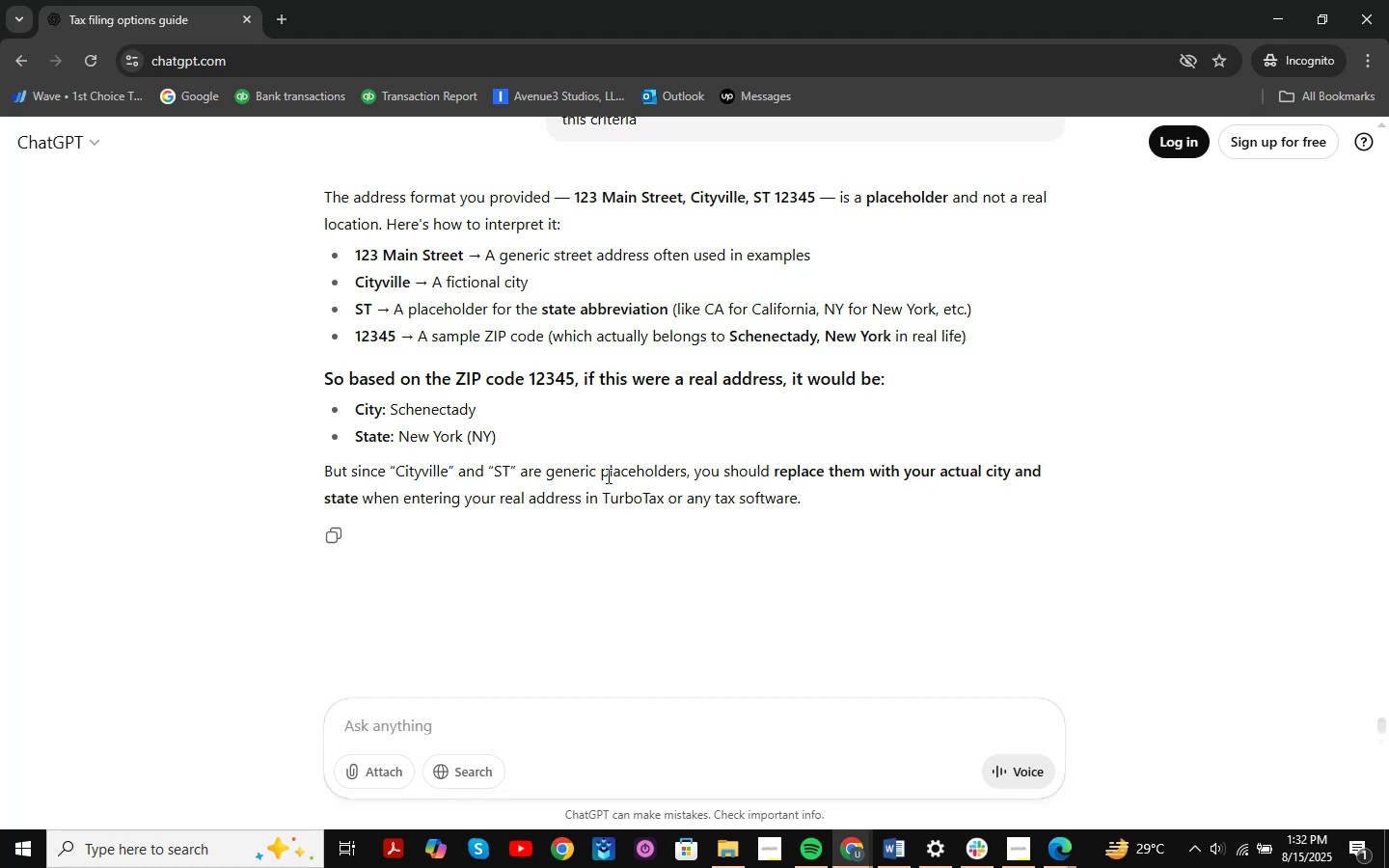 
scroll: coordinate [607, 475], scroll_direction: up, amount: 1.0
 